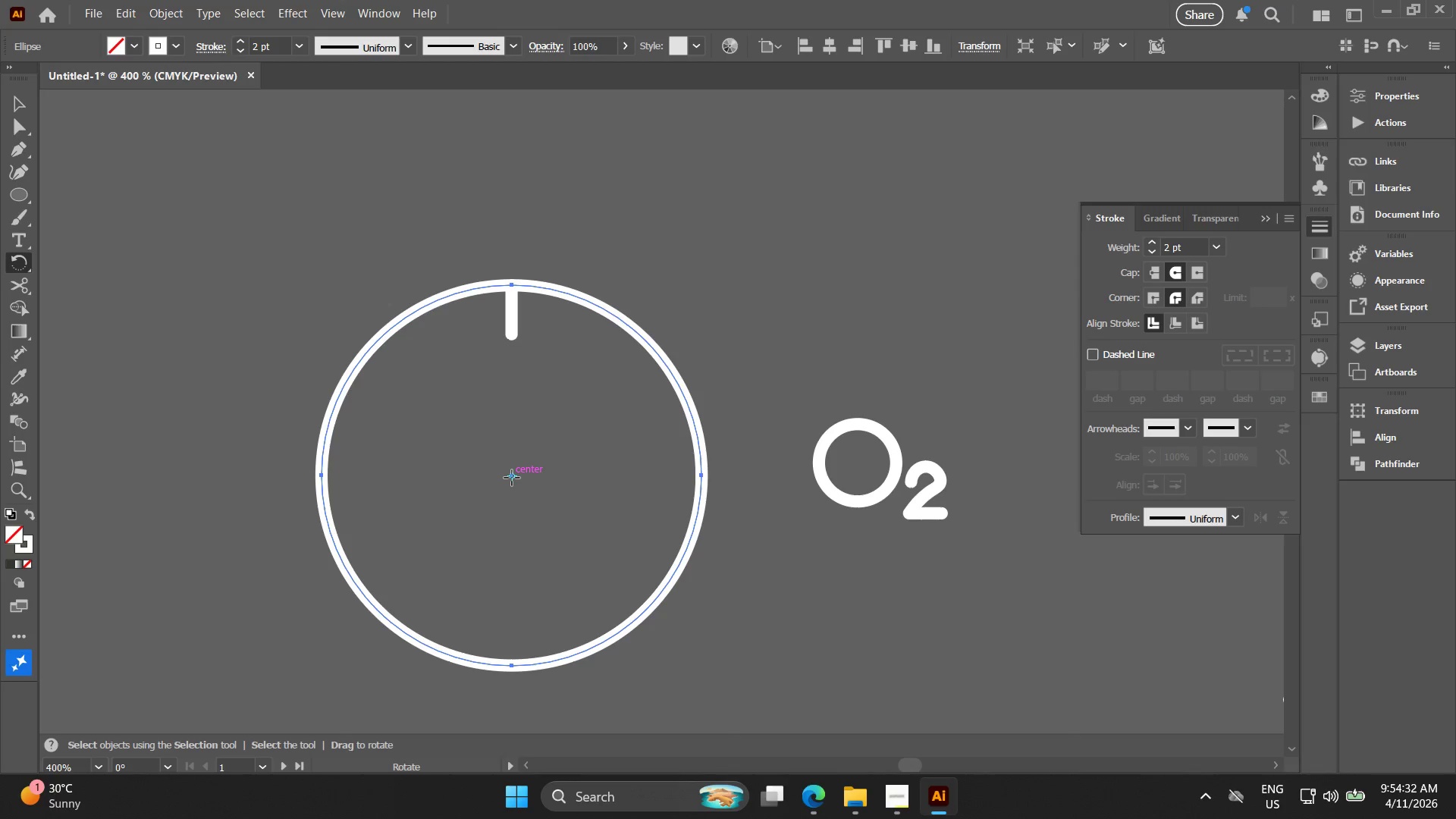 
double_click([512, 478])
 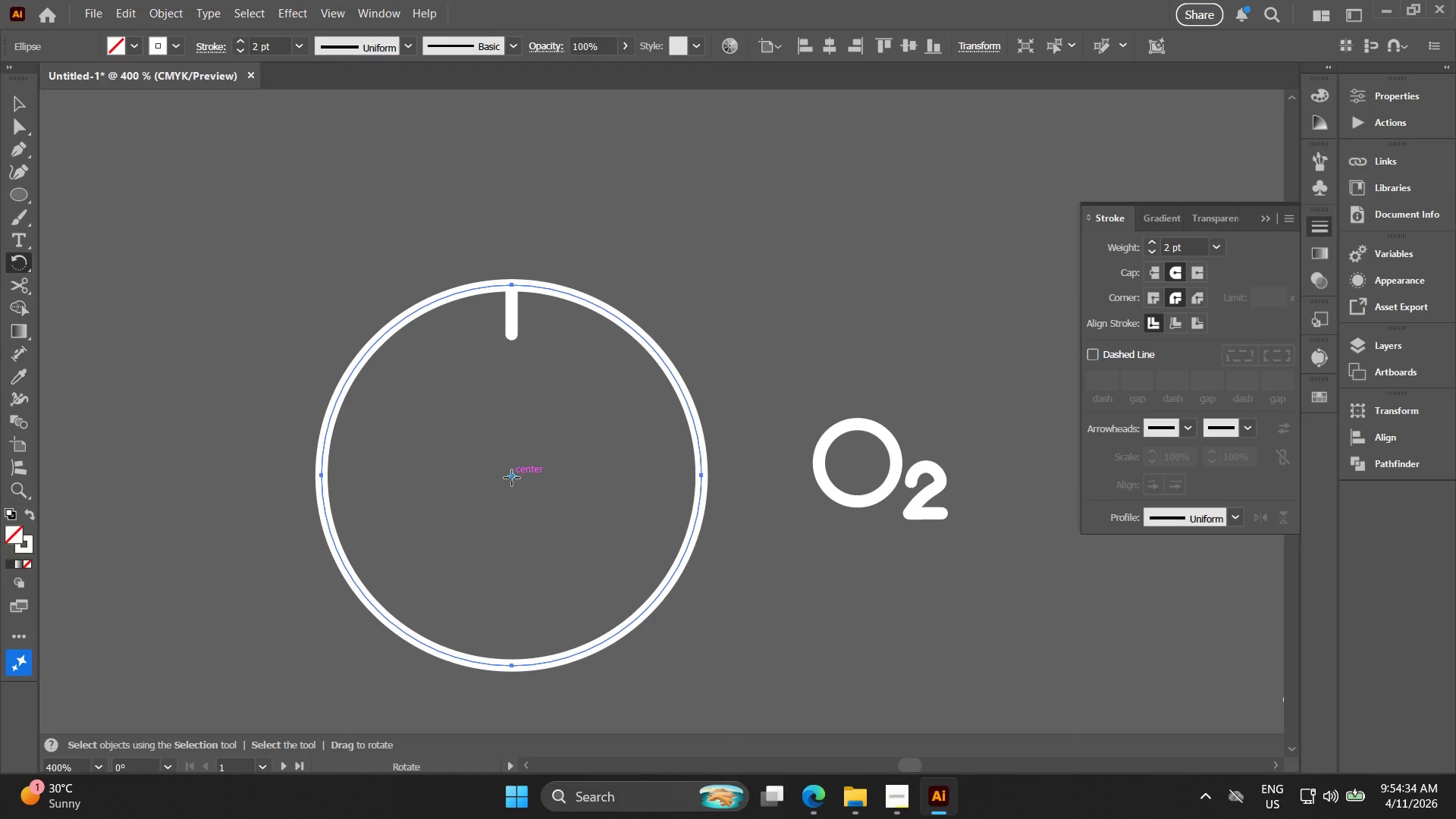 
left_click([512, 478])
 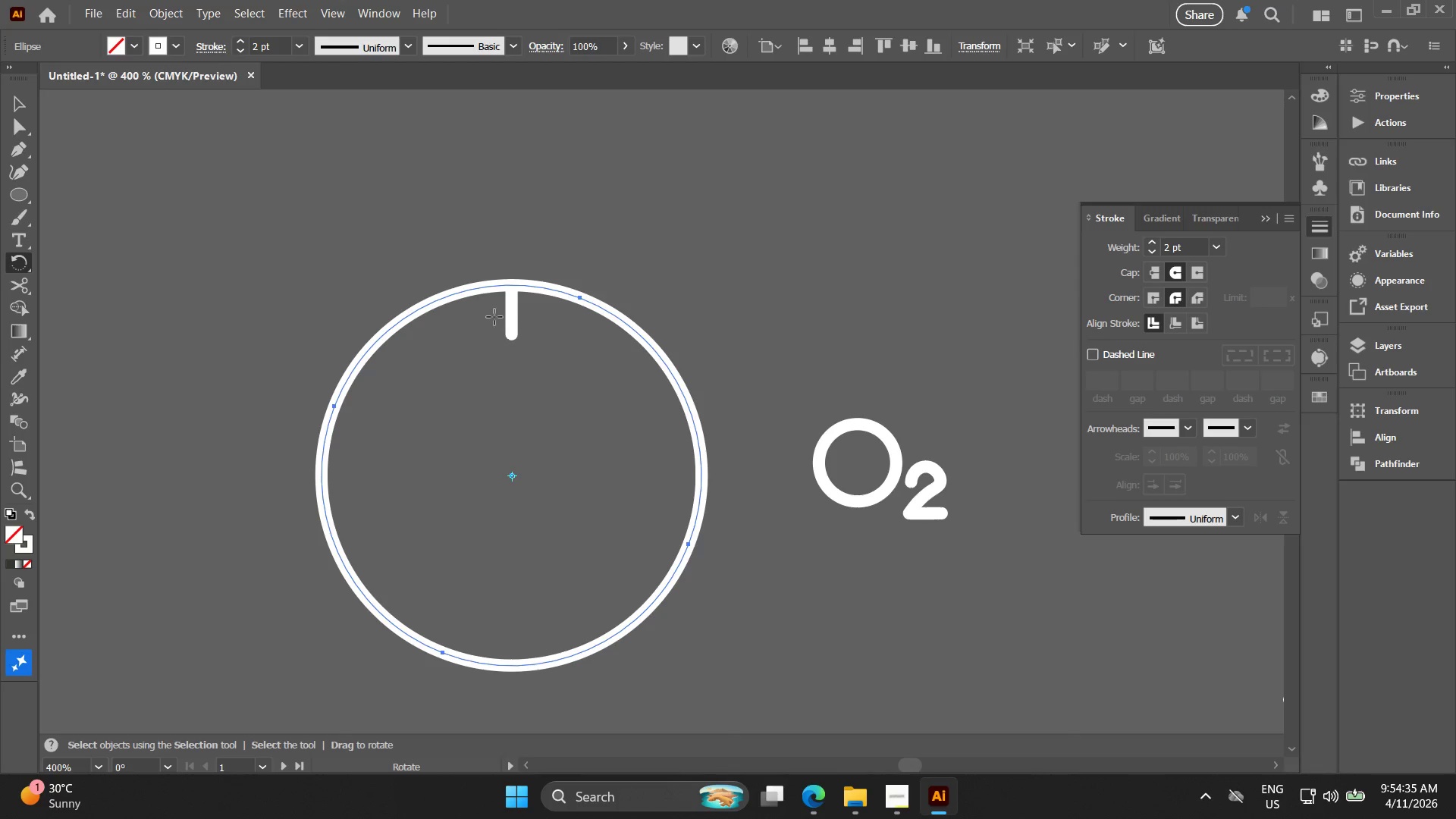 
left_click([513, 315])
 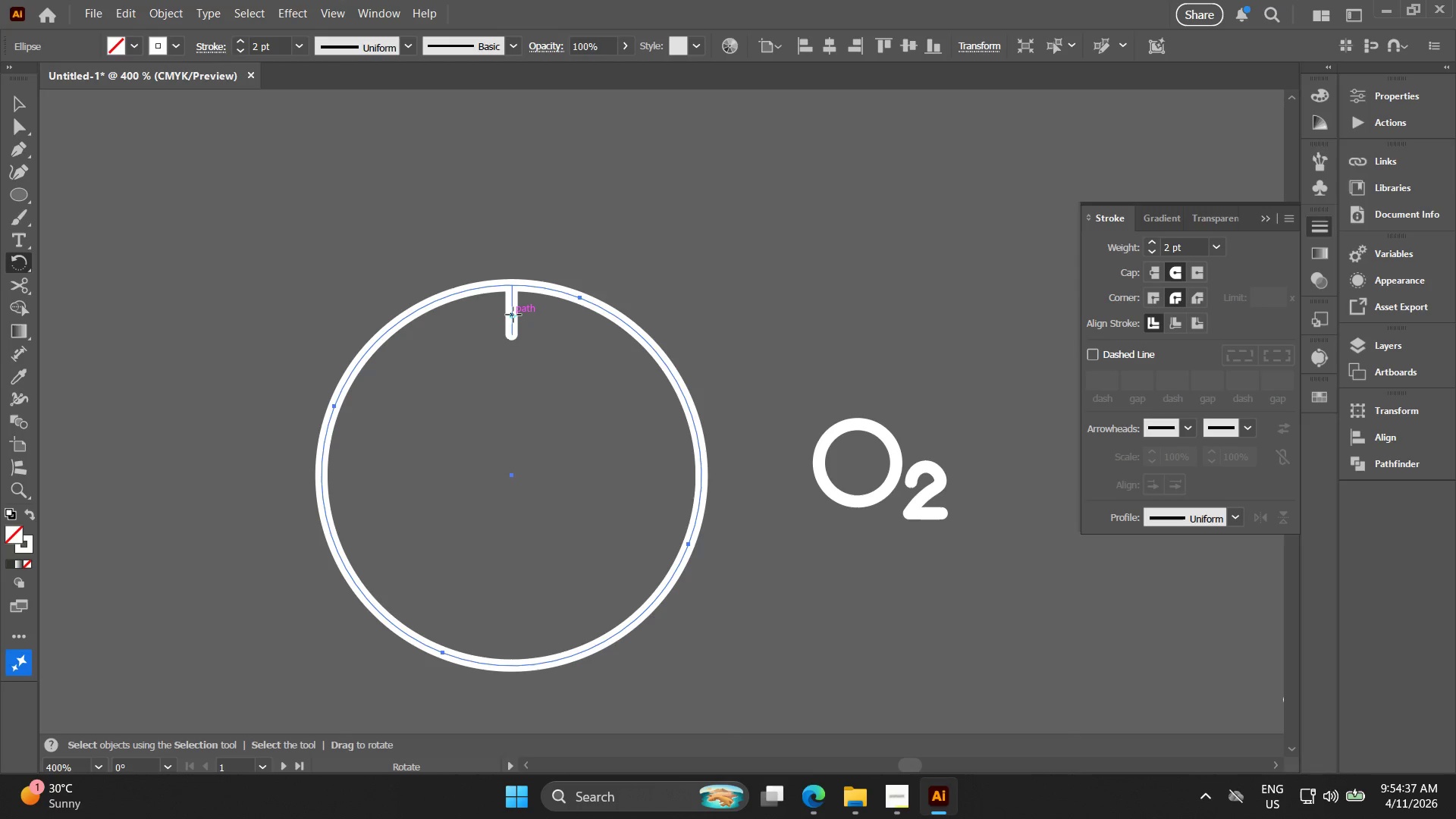 
double_click([513, 315])
 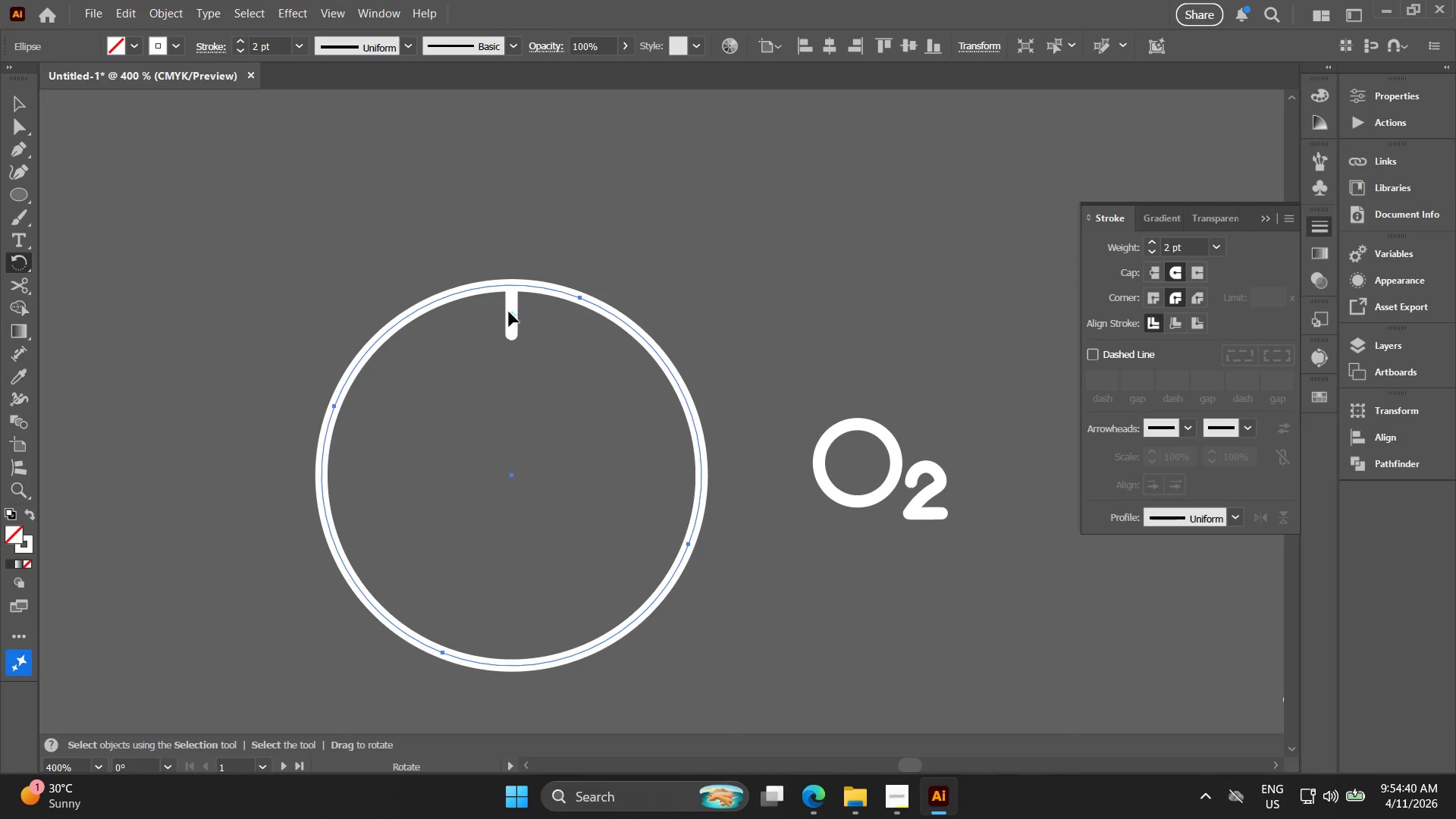 
key(Control+Z)
 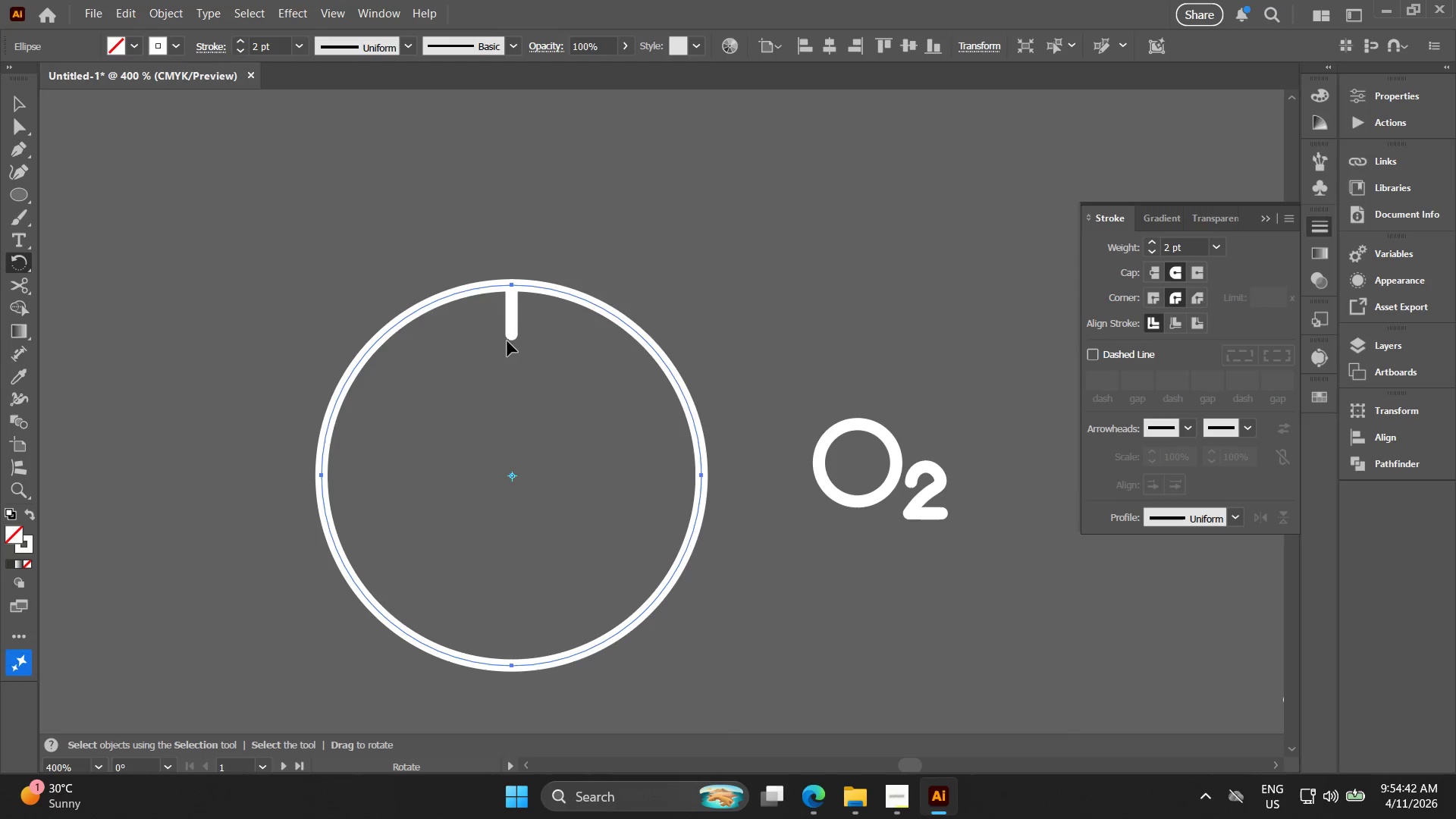 
key(V)
 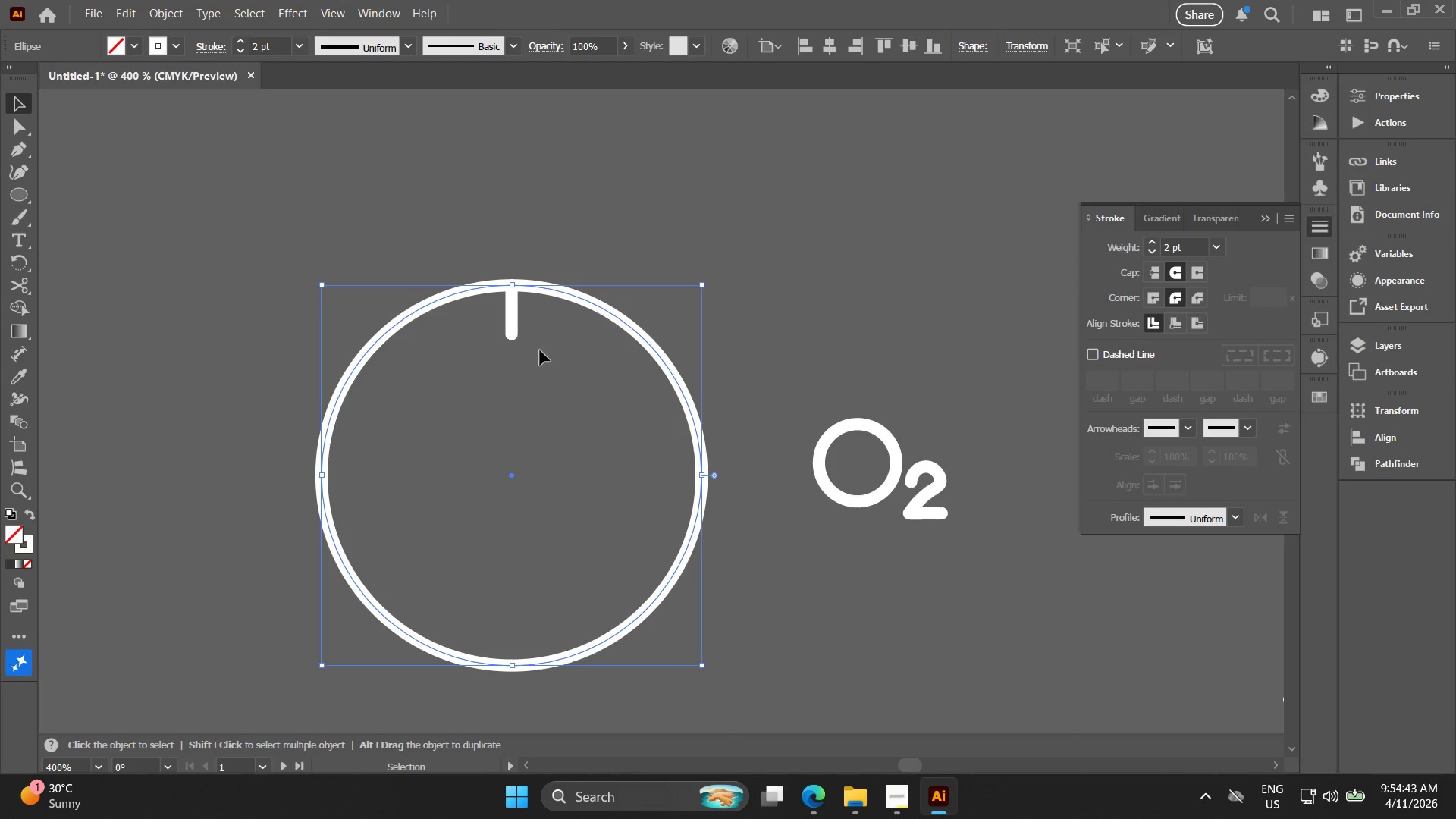 
left_click_drag(start_coordinate=[541, 350], to_coordinate=[475, 322])
 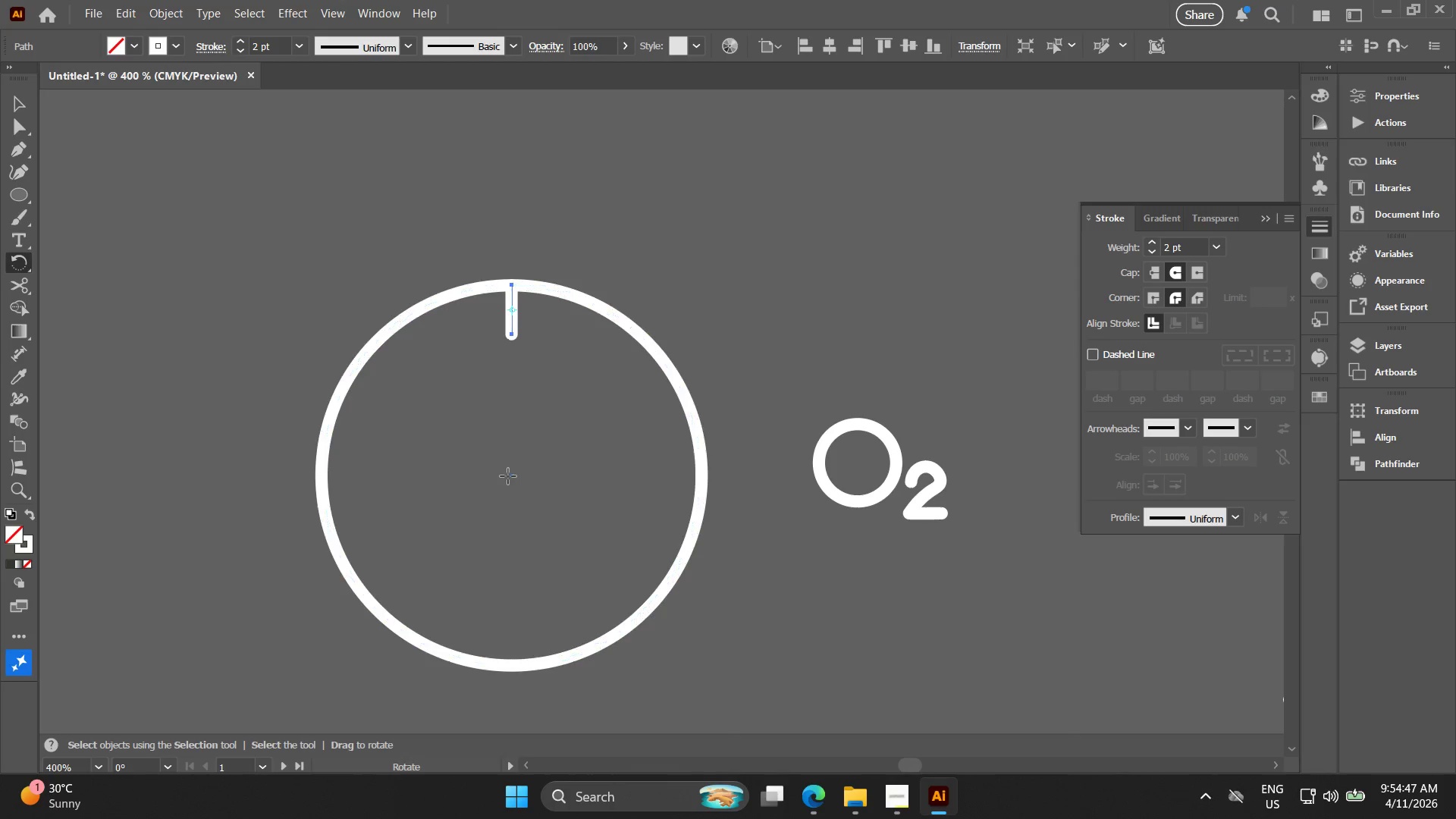 
wait(5.88)
 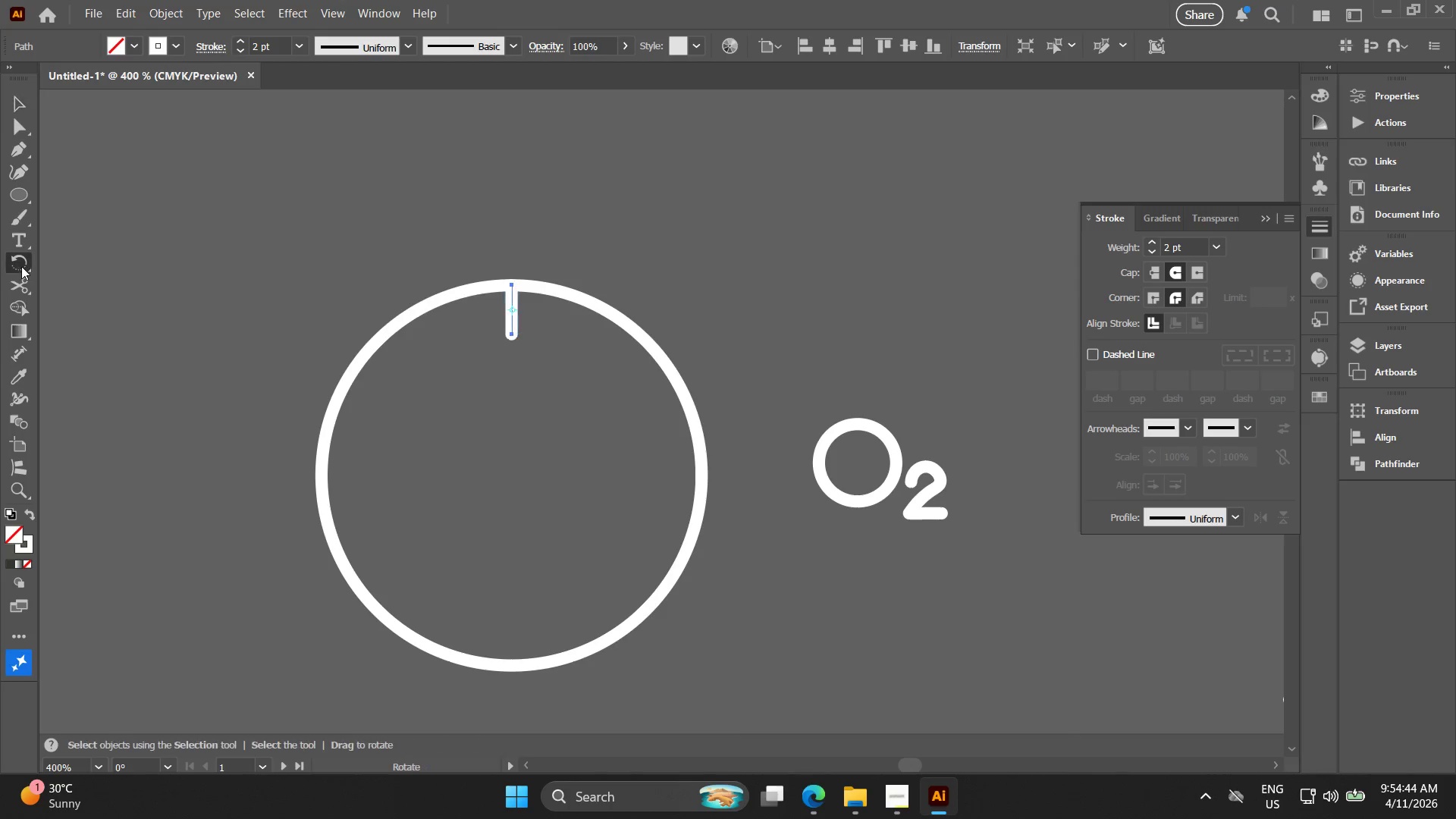 
left_click([512, 476])
 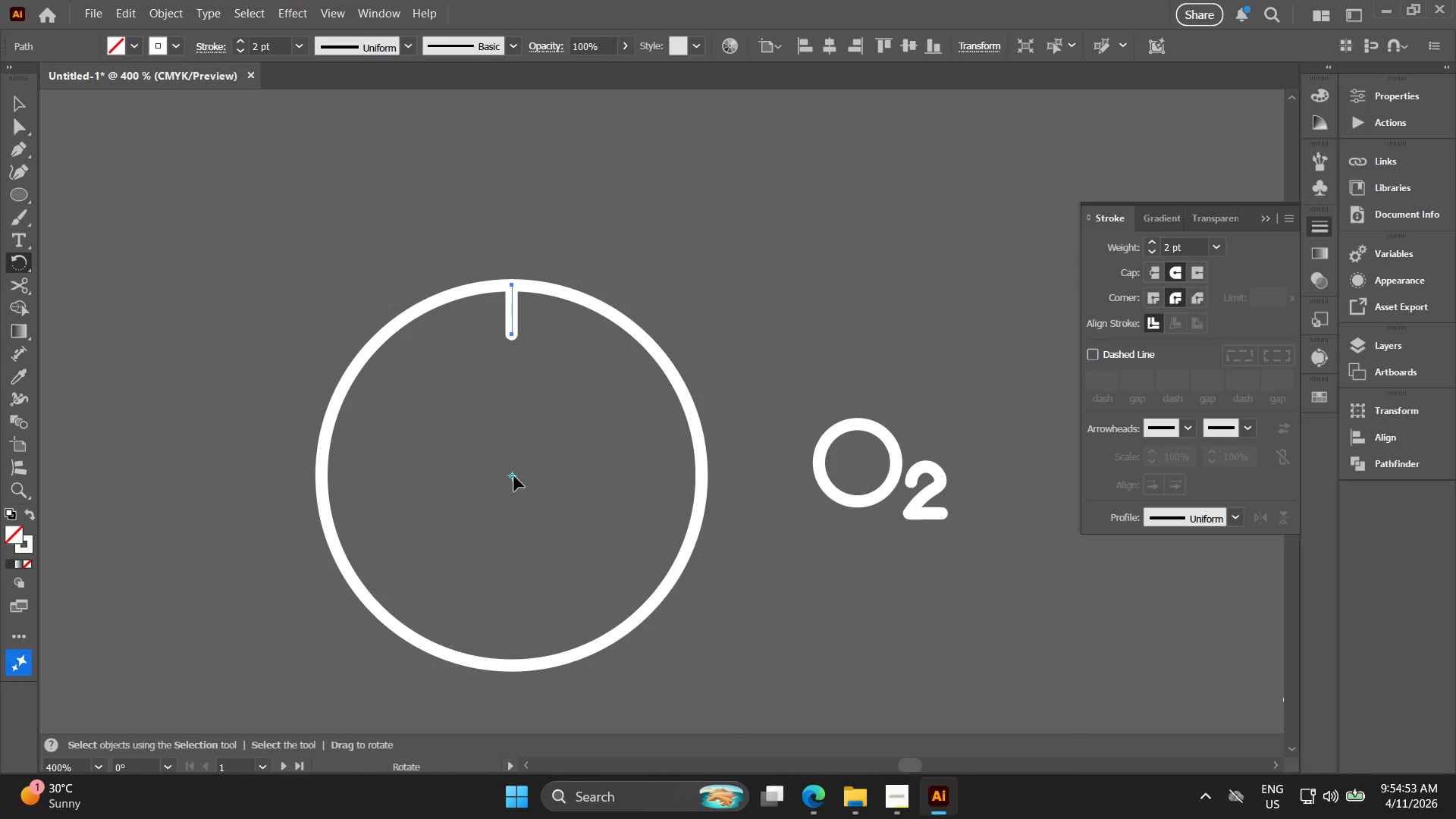 
wait(6.2)
 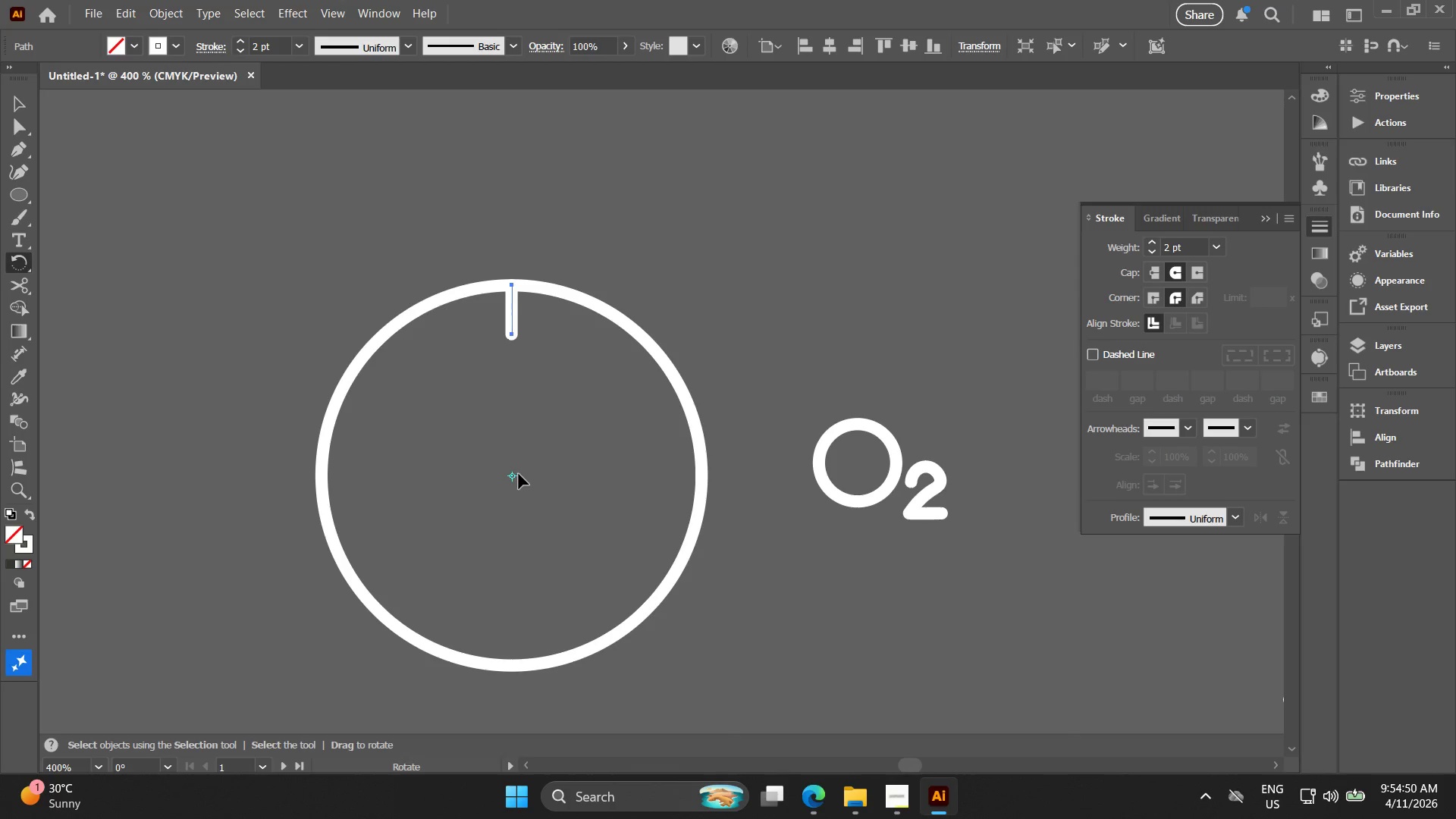 
key(Control+C)
 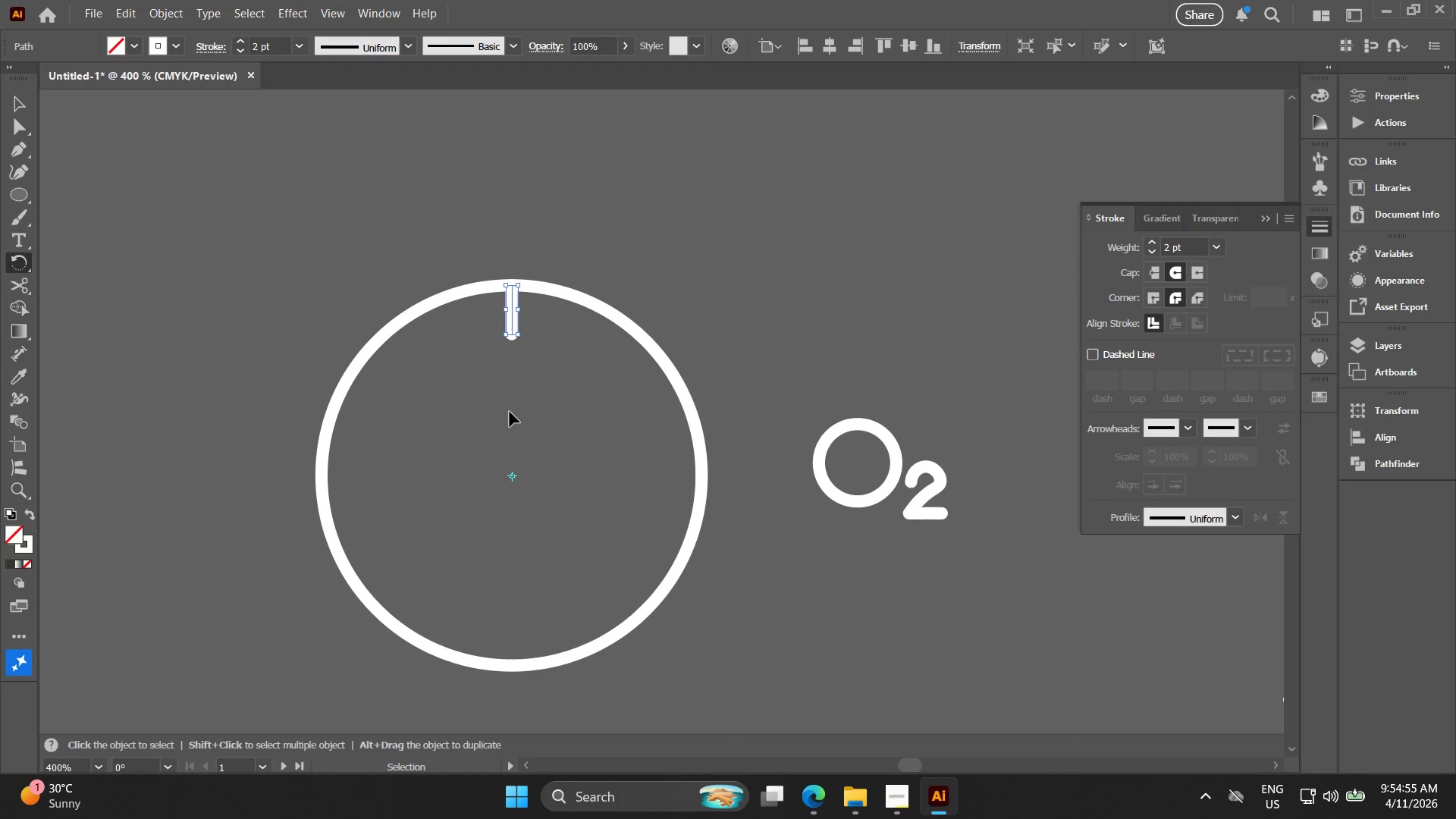 
key(Control+D)
 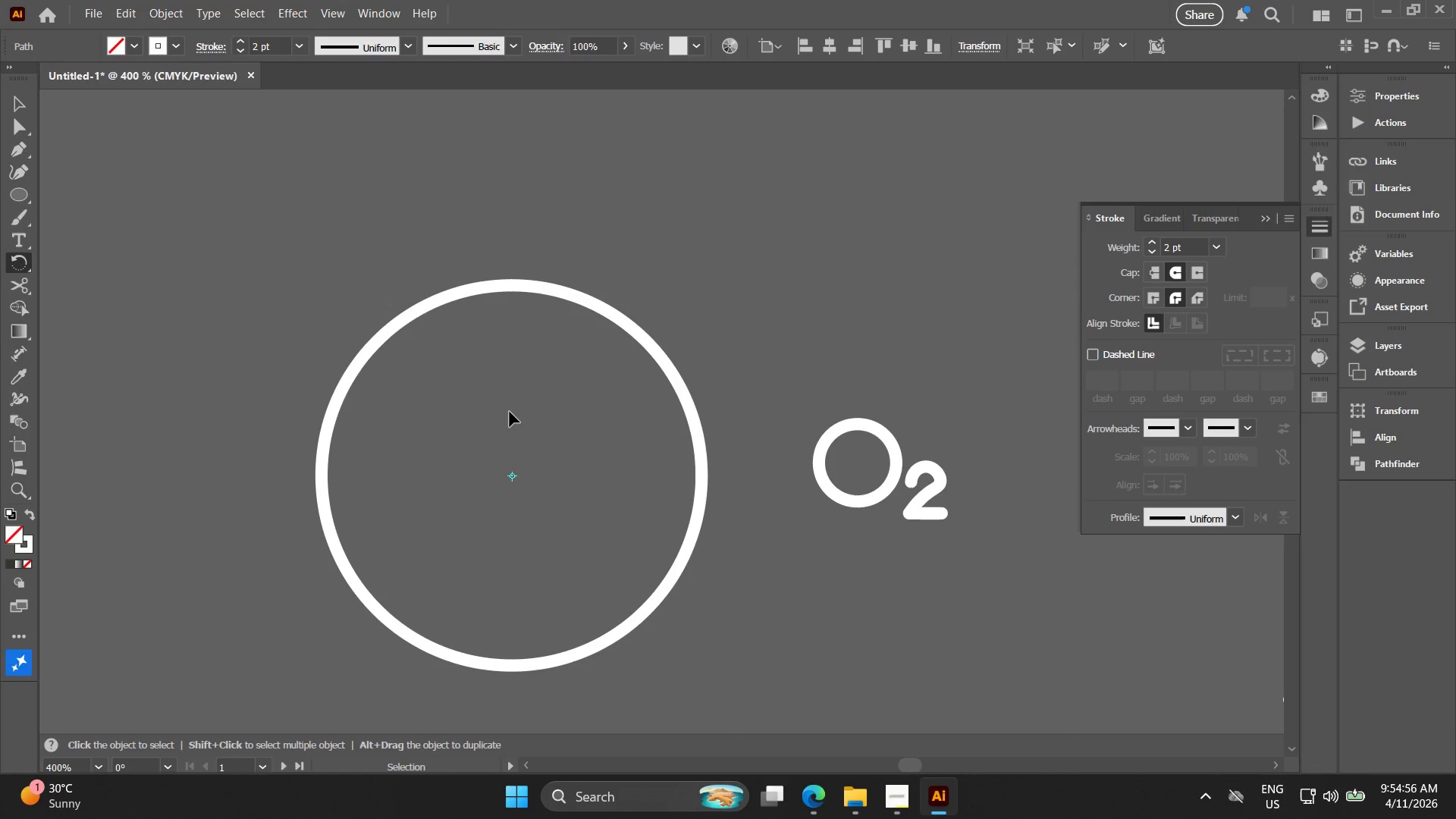 
key(Control+Z)
 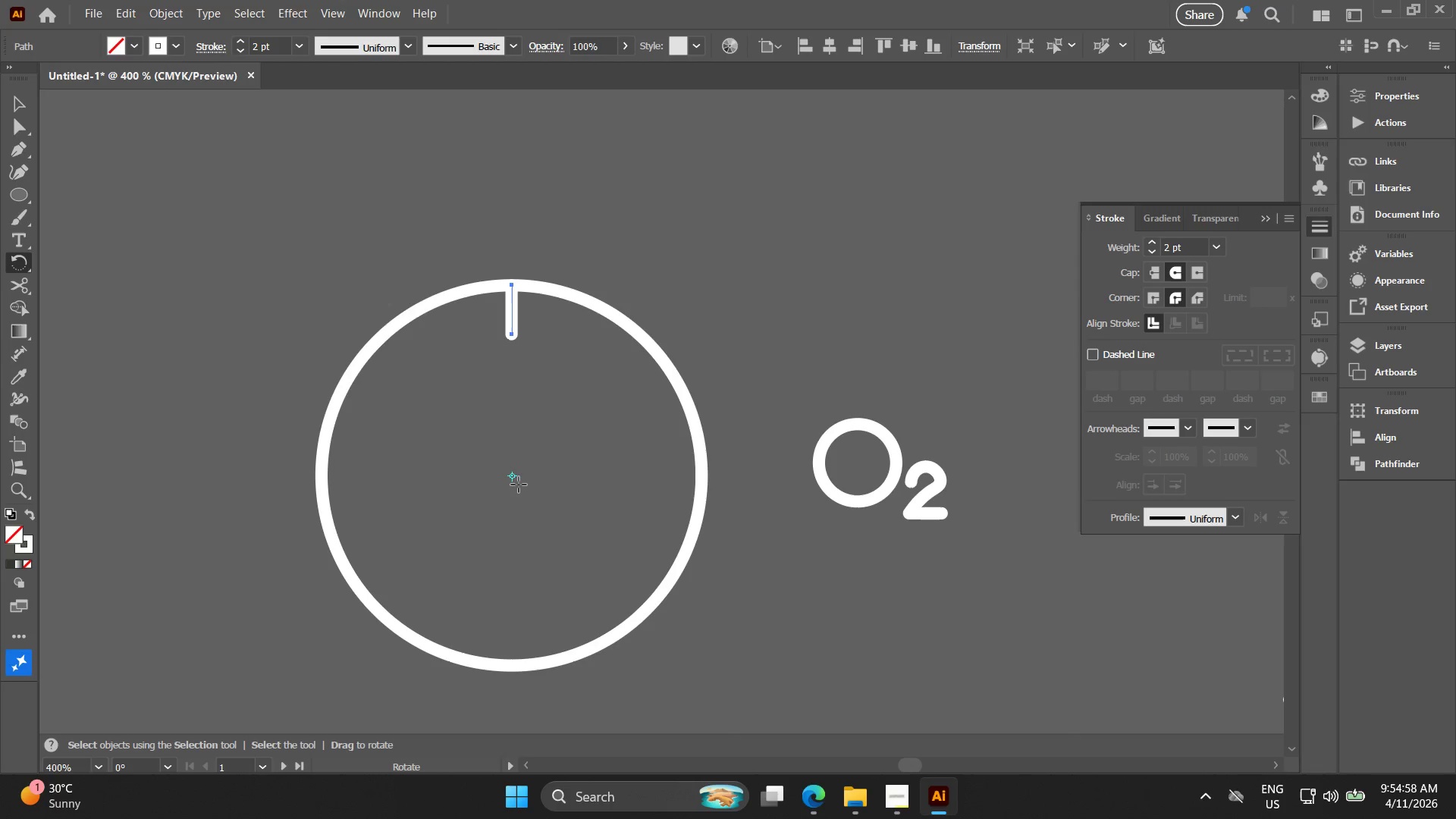 
right_click([513, 482])
 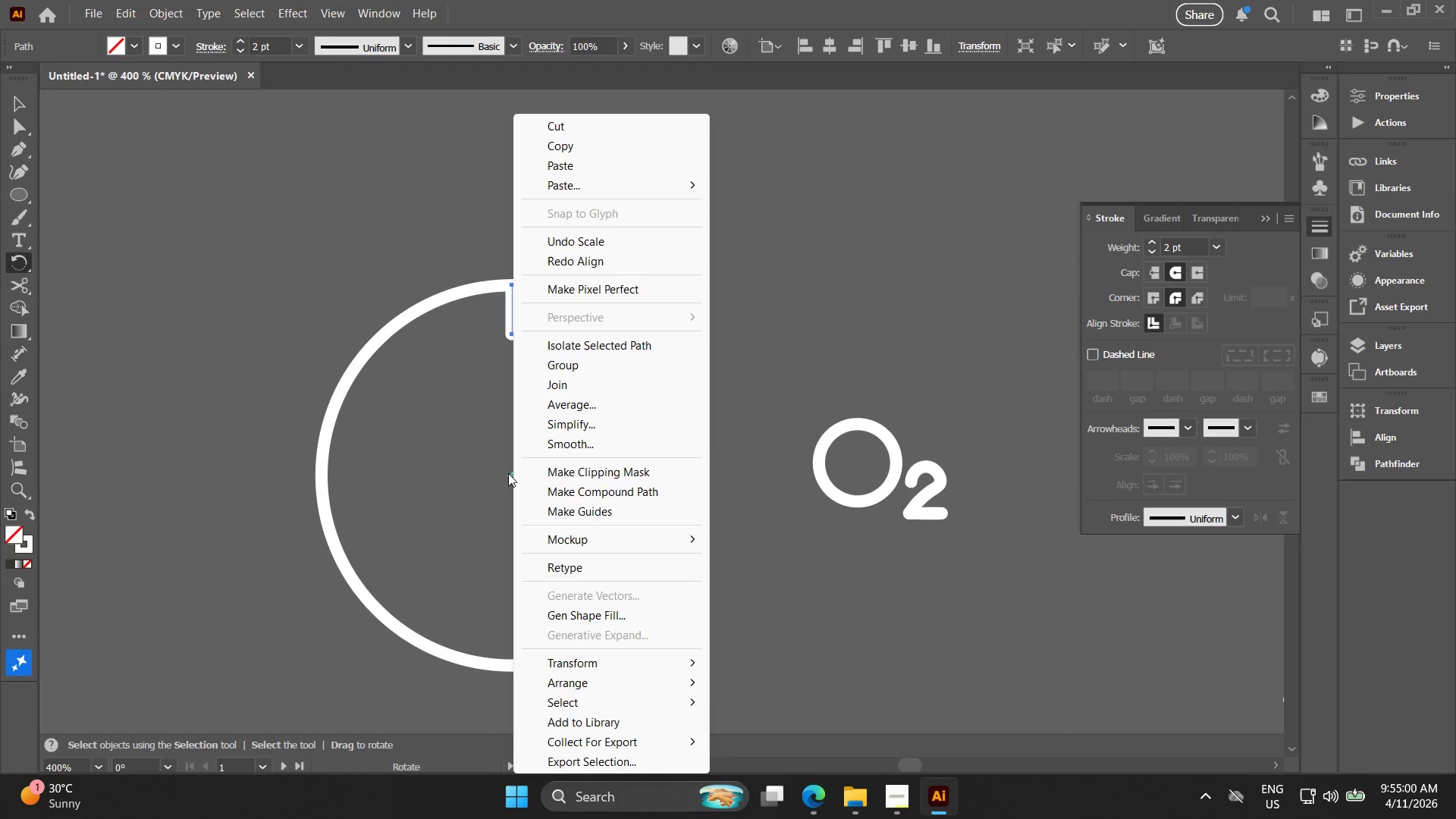 
left_click([482, 472])
 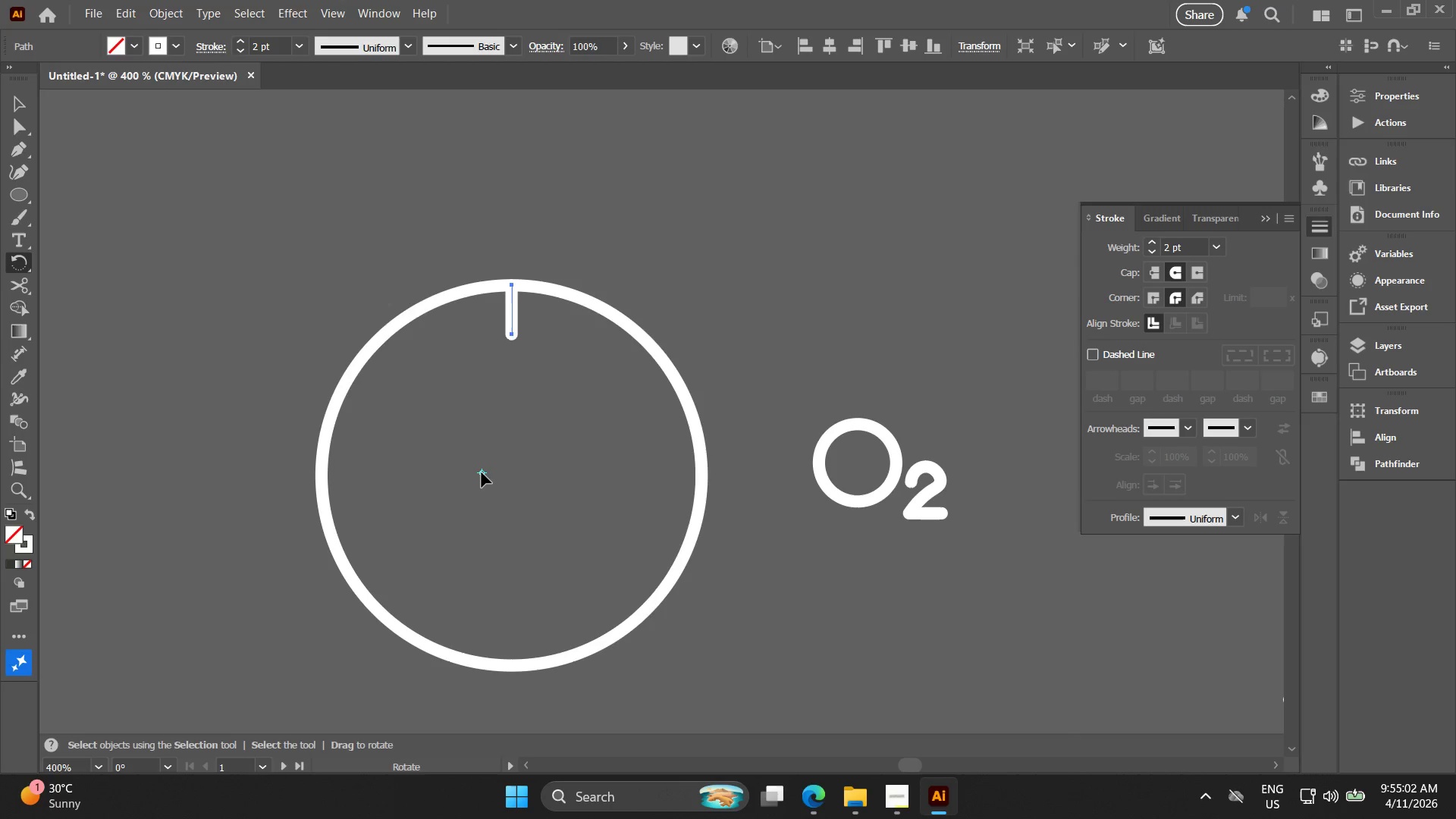 
key(Control+ControlLeft)
 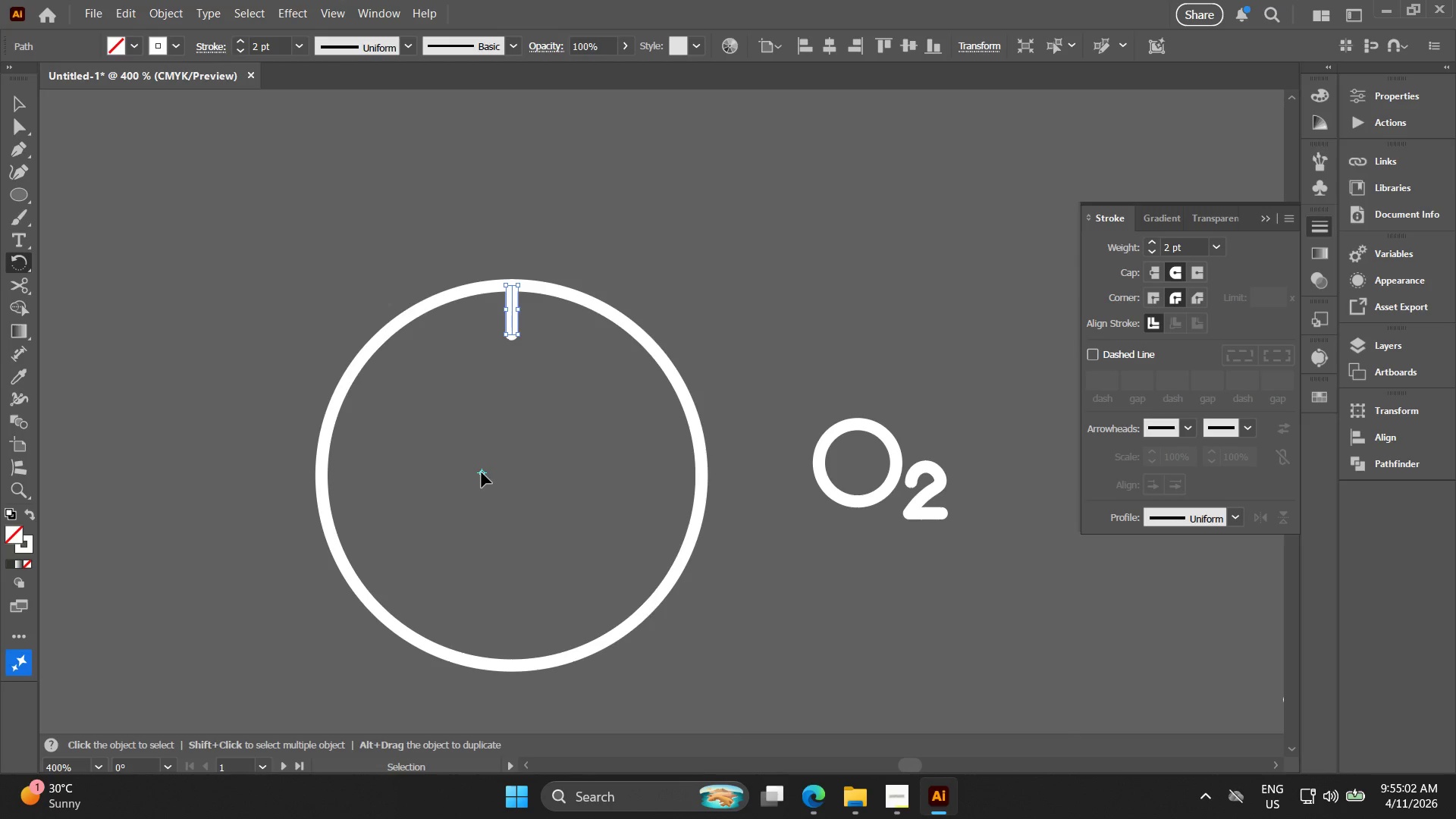 
key(Control+Z)
 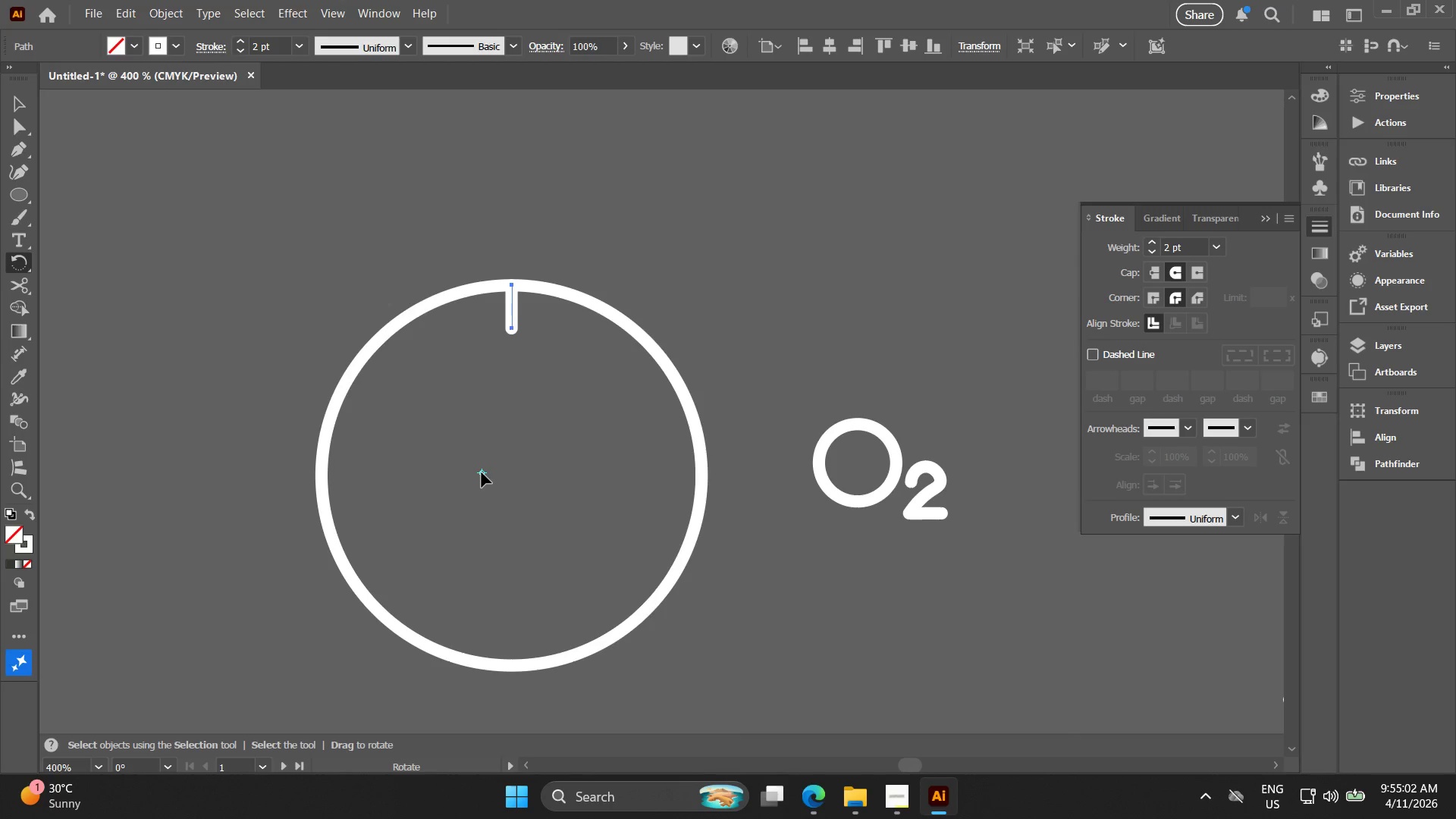 
key(Control+Shift+Z)
 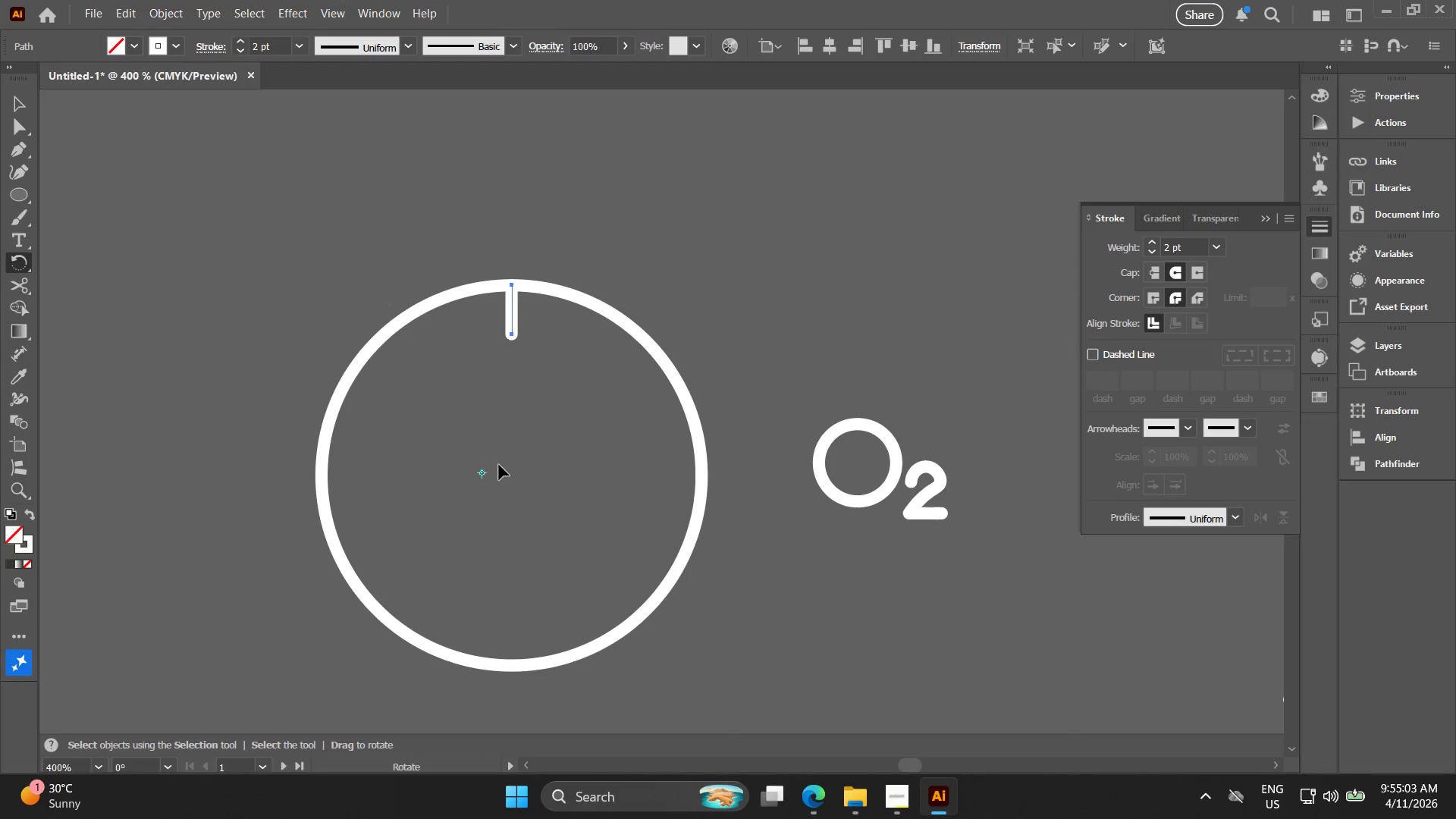 
key(V)
 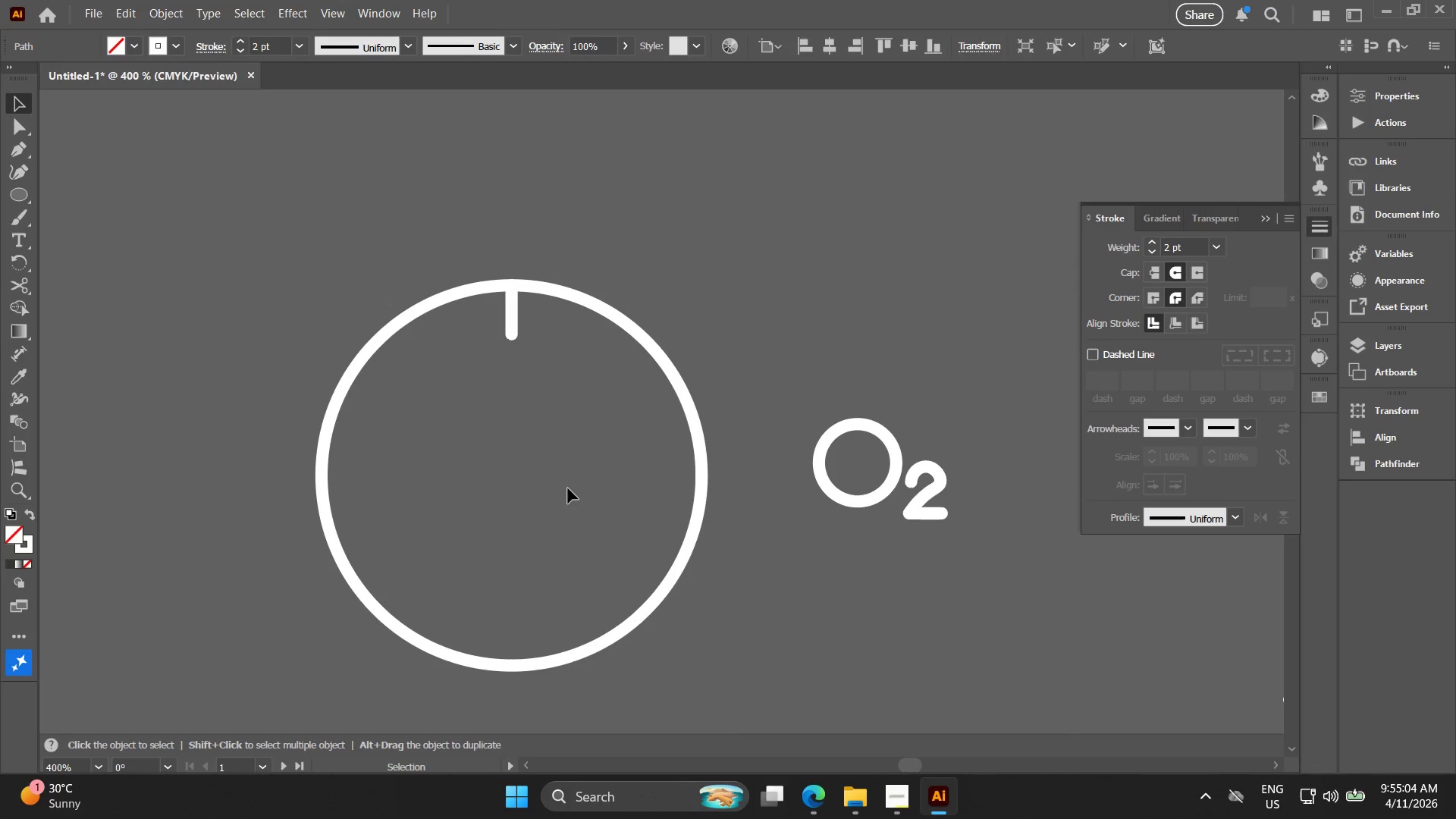 
left_click_drag(start_coordinate=[554, 467], to_coordinate=[454, 318])
 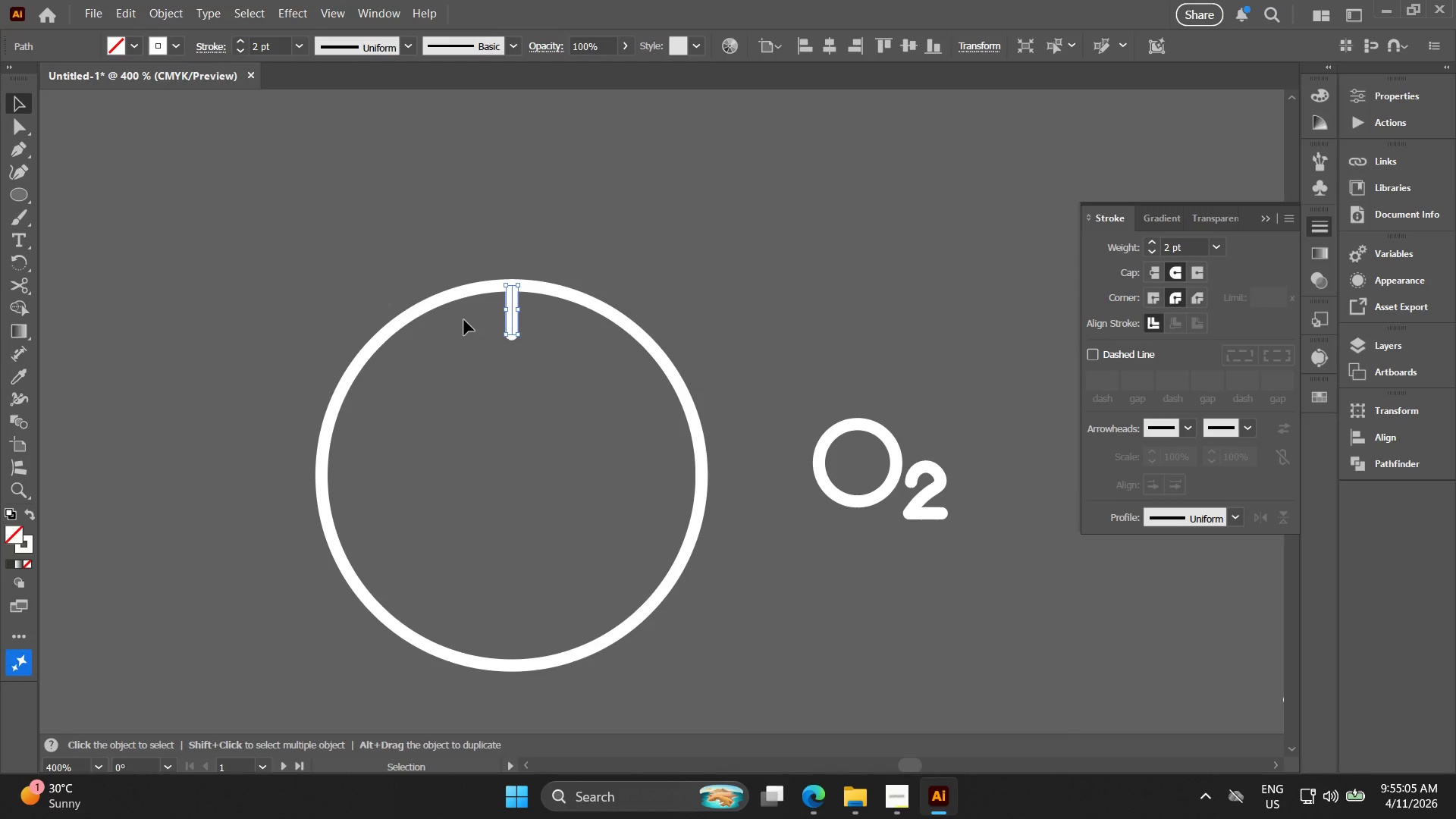 
key(Control+C)
 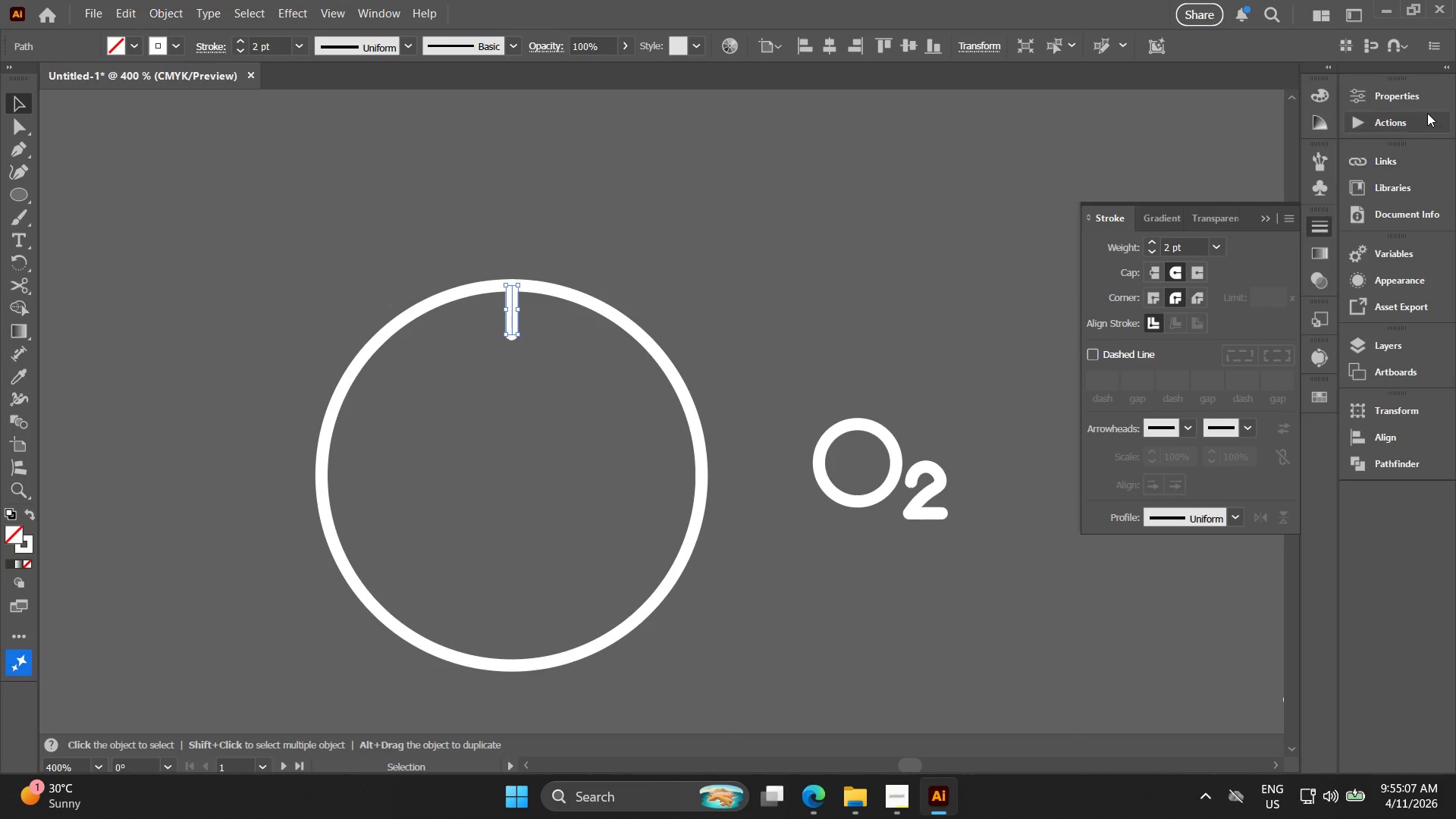 
left_click([1414, 102])
 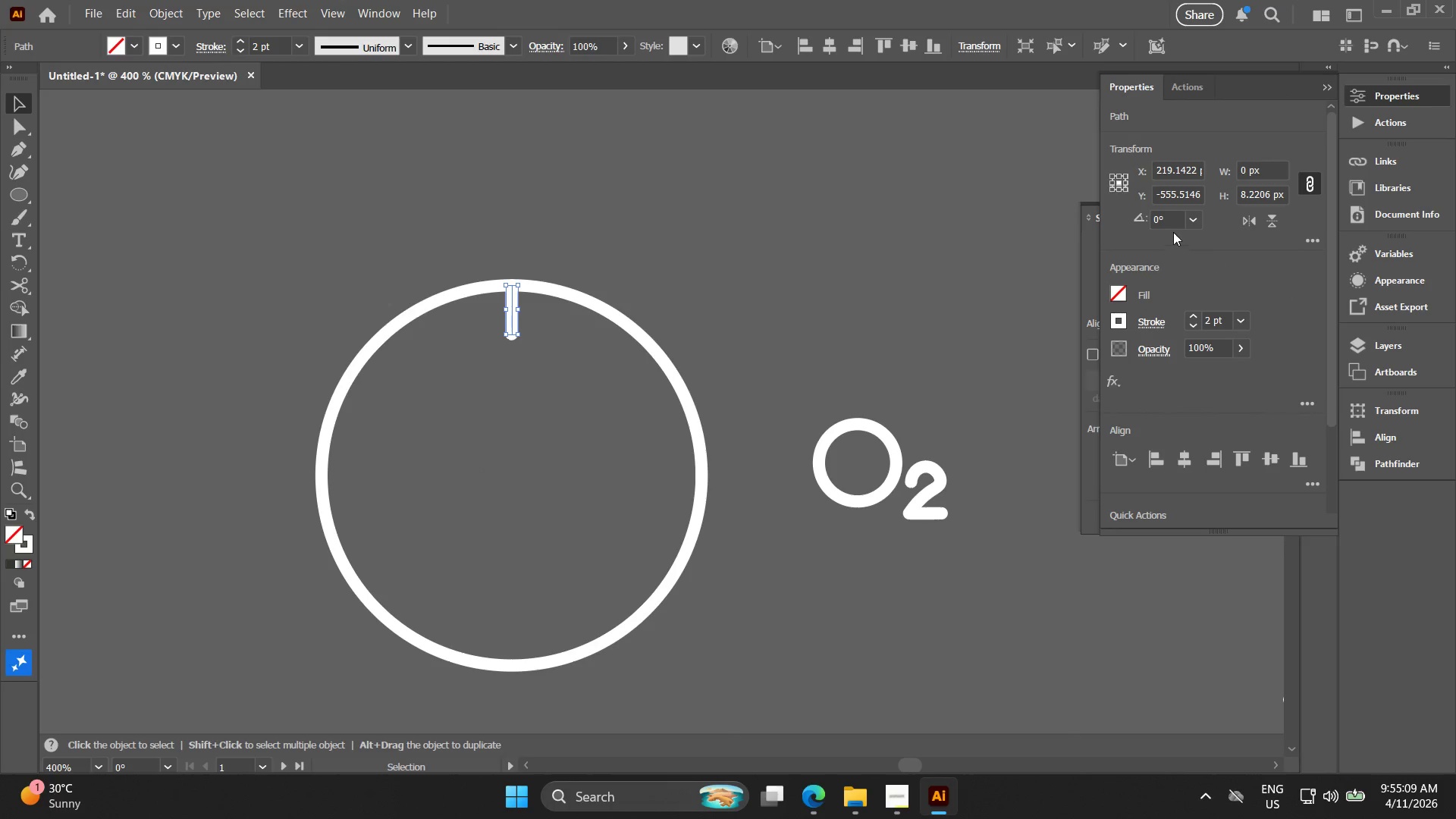 
left_click_drag(start_coordinate=[1169, 219], to_coordinate=[1119, 207])
 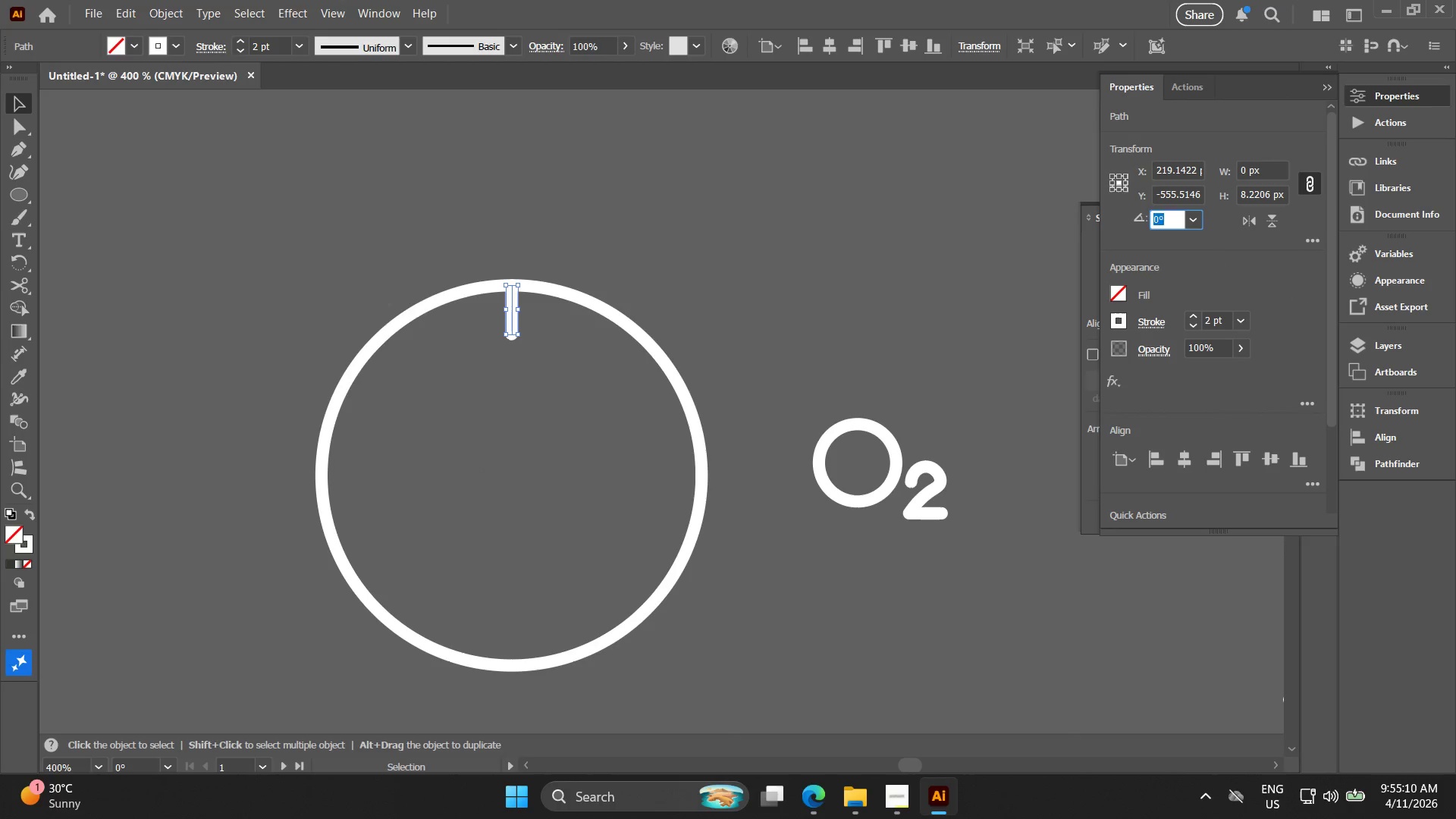 
type(15)
 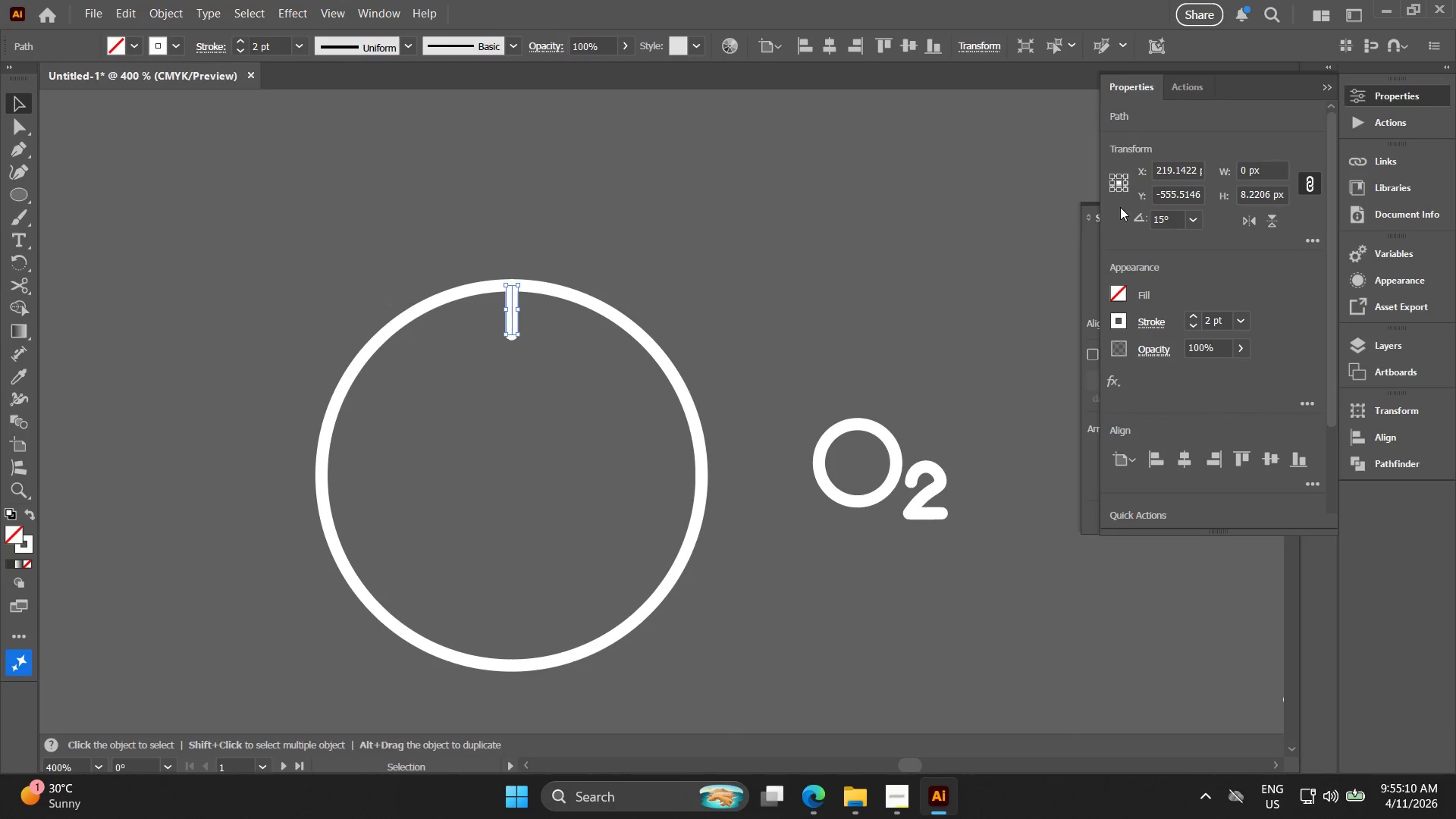 
key(Enter)
 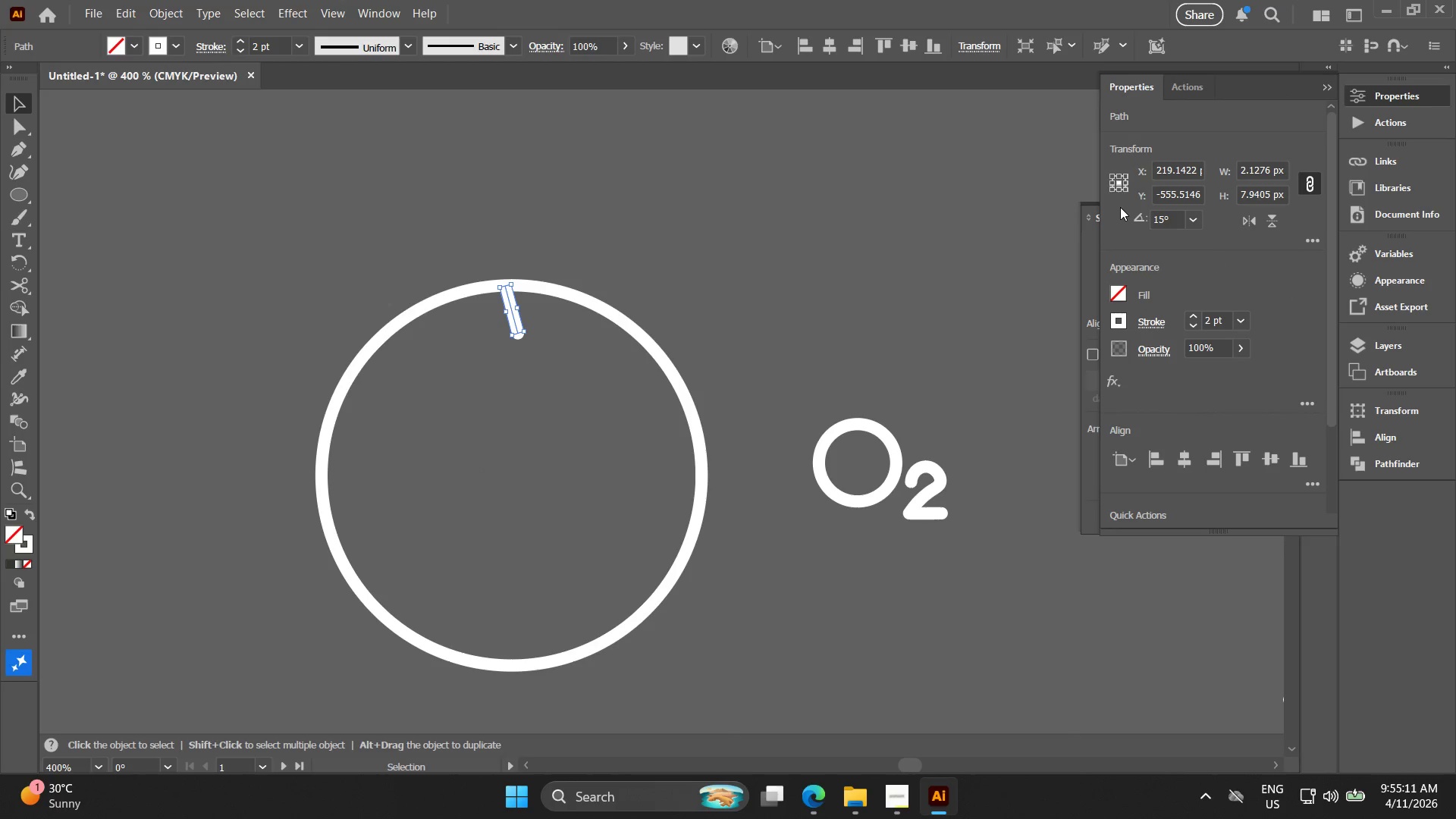 
key(Control+ControlLeft)
 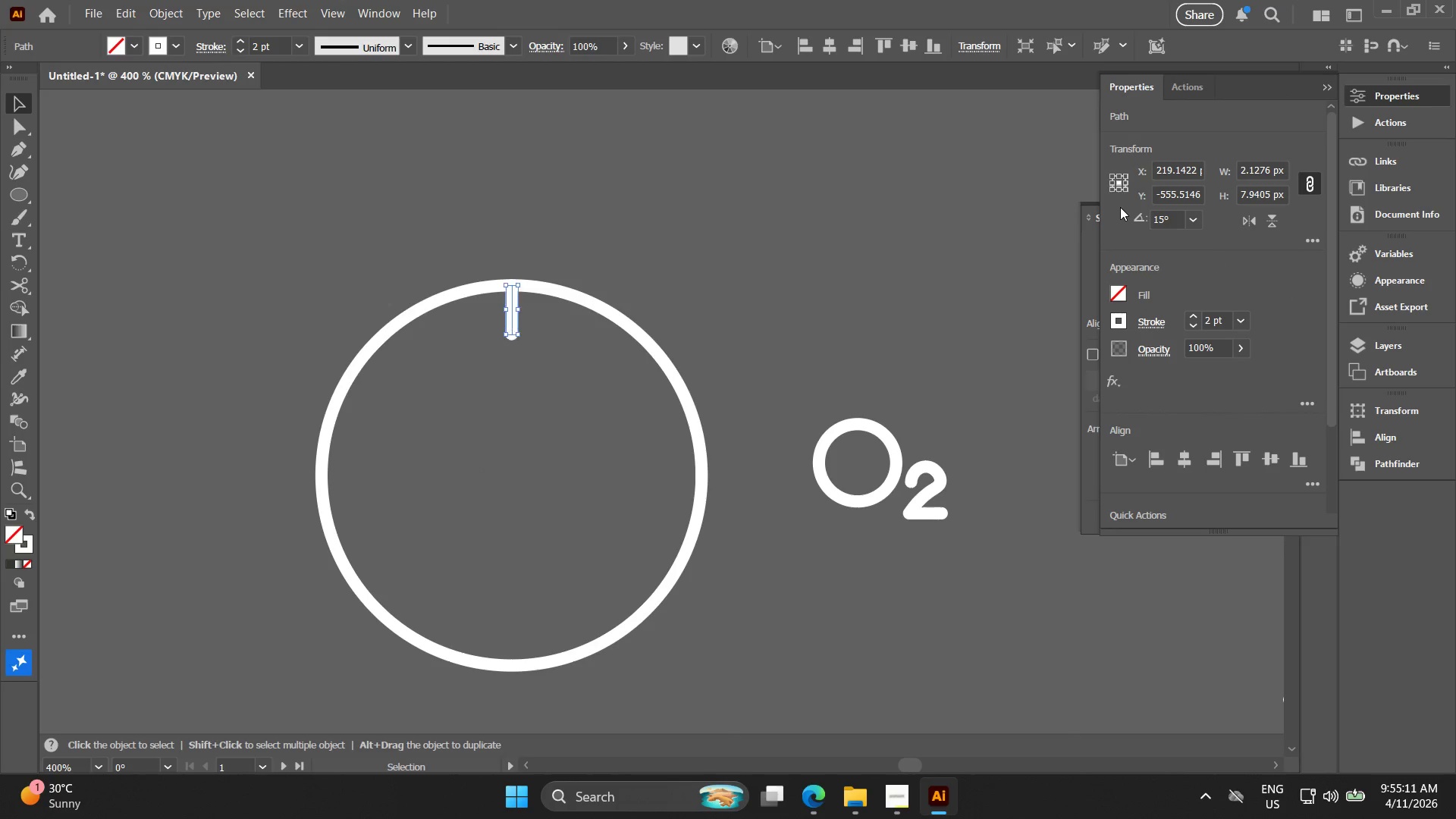 
key(Control+Z)
 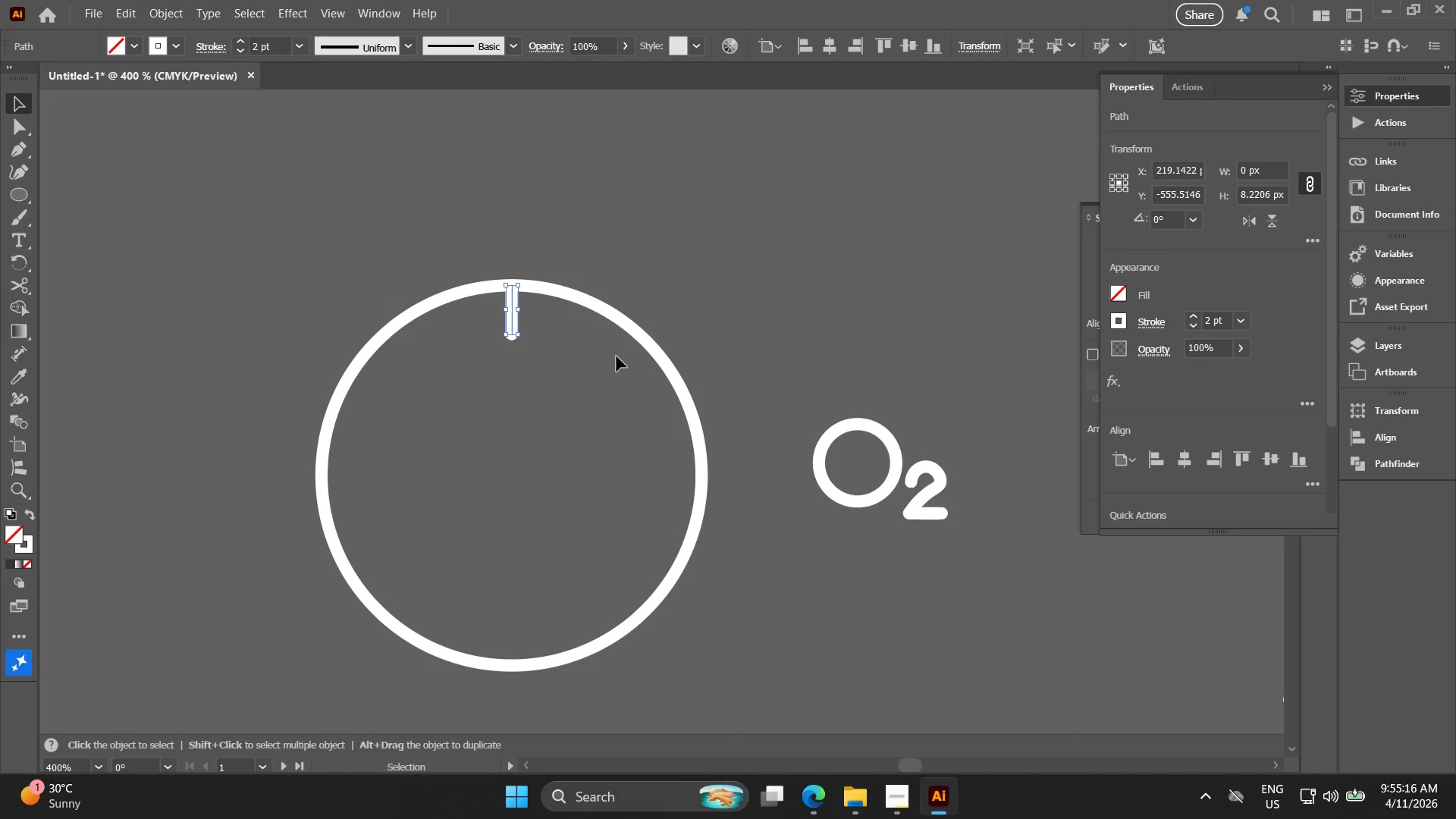 
wait(6.44)
 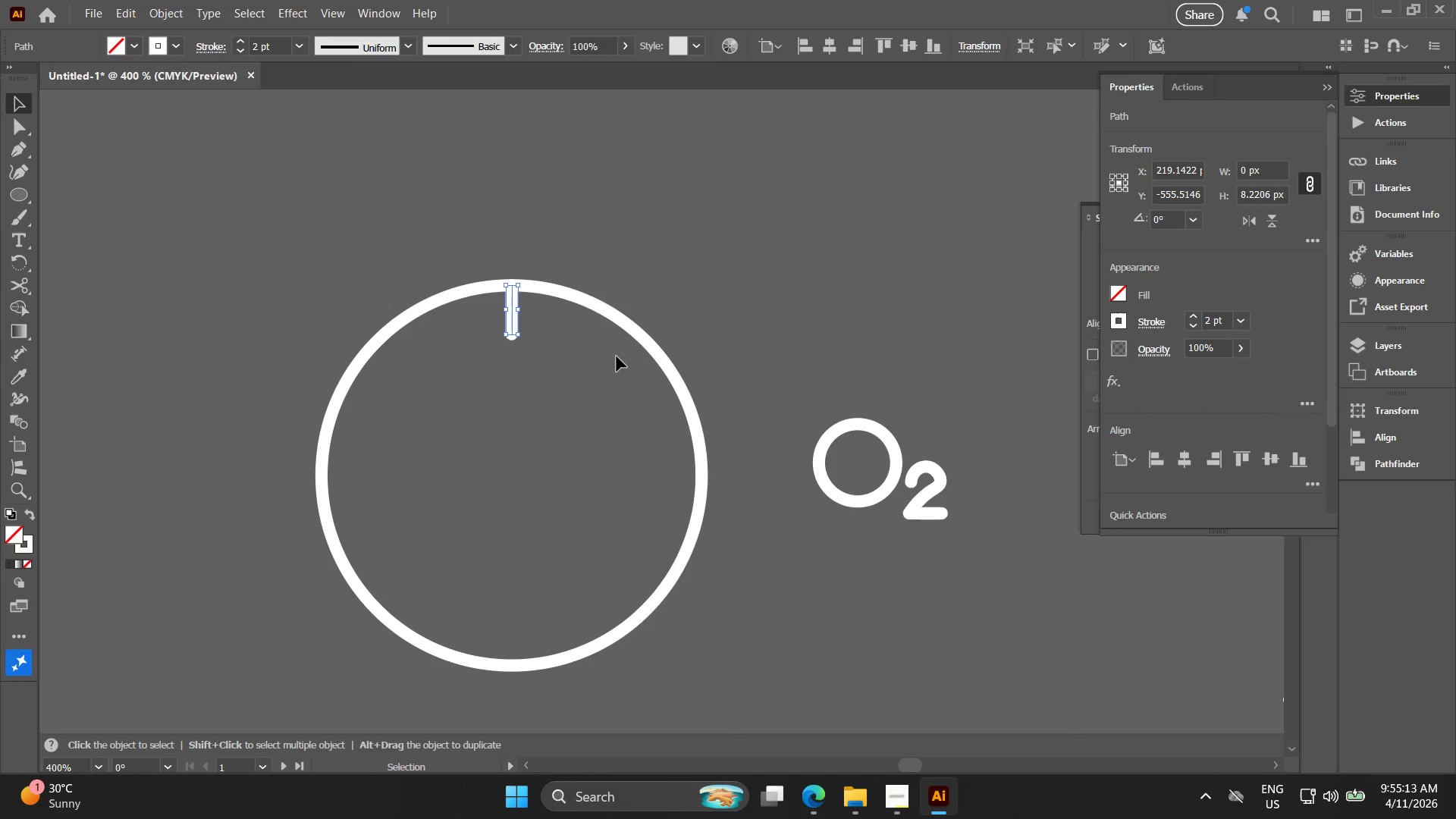 
key(Shift+ShiftLeft)
 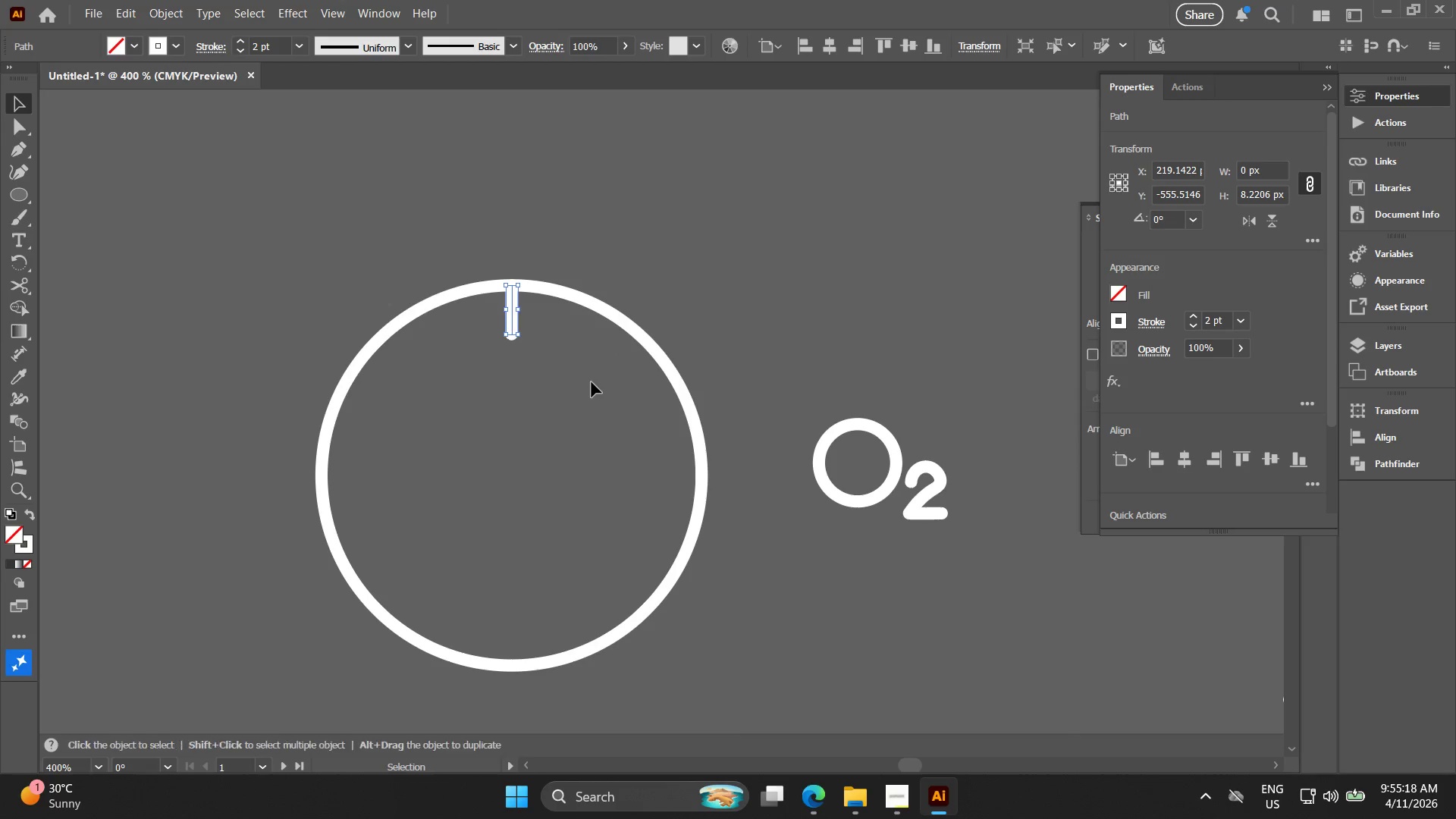 
key(Control+Z)
 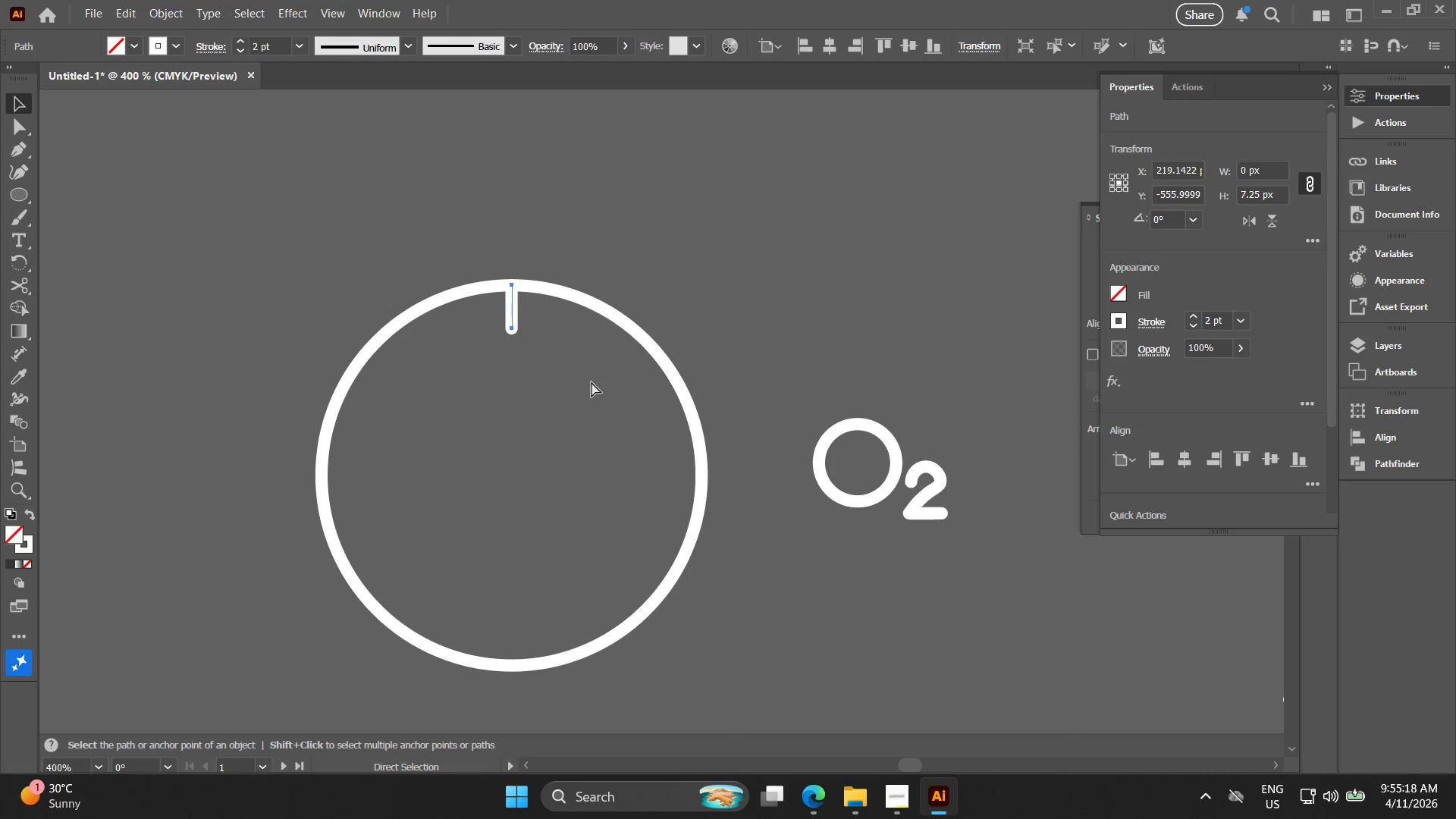 
key(Control+Shift+Z)
 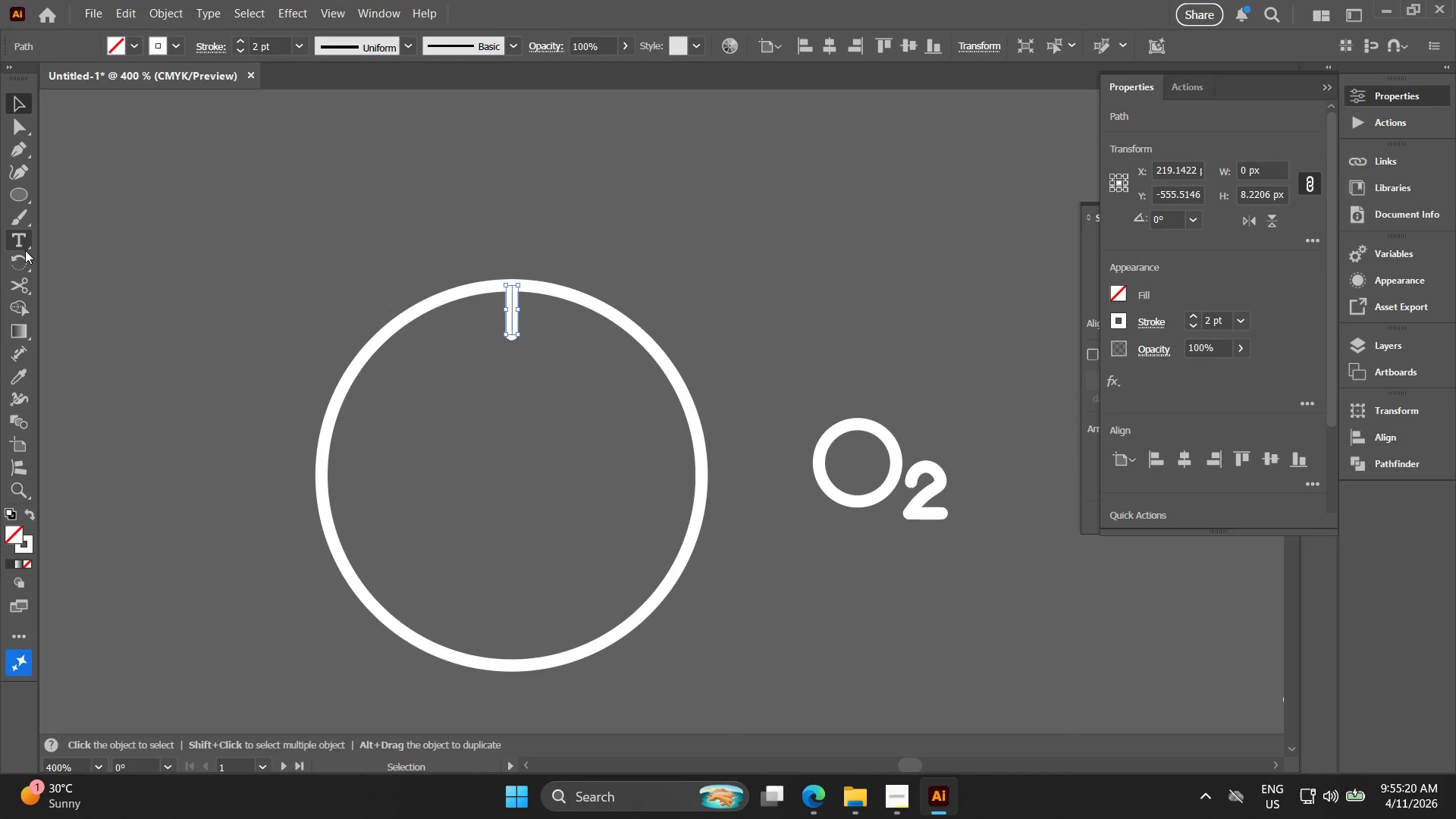 
left_click_drag(start_coordinate=[17, 256], to_coordinate=[23, 257])
 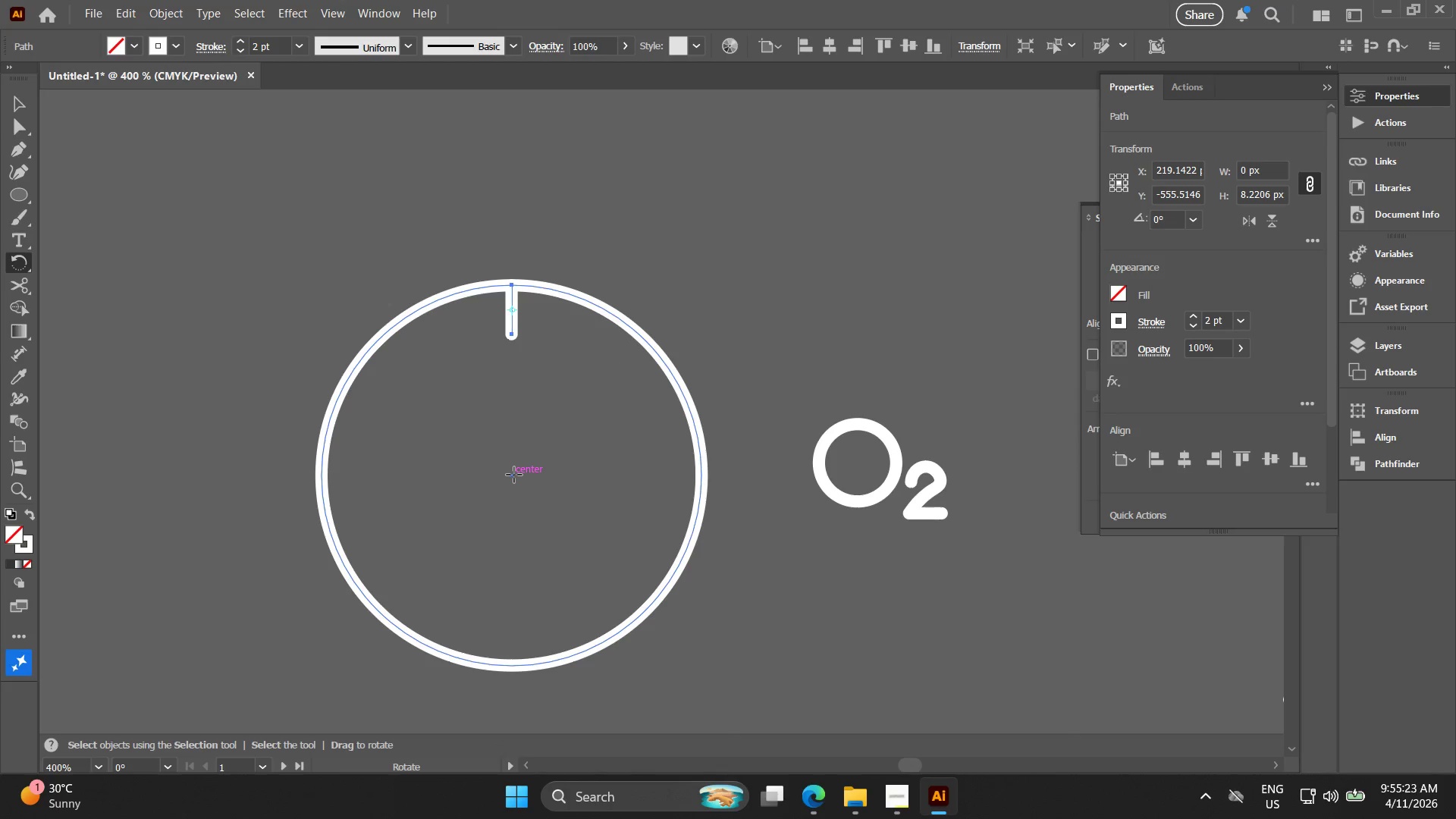 
double_click([514, 475])
 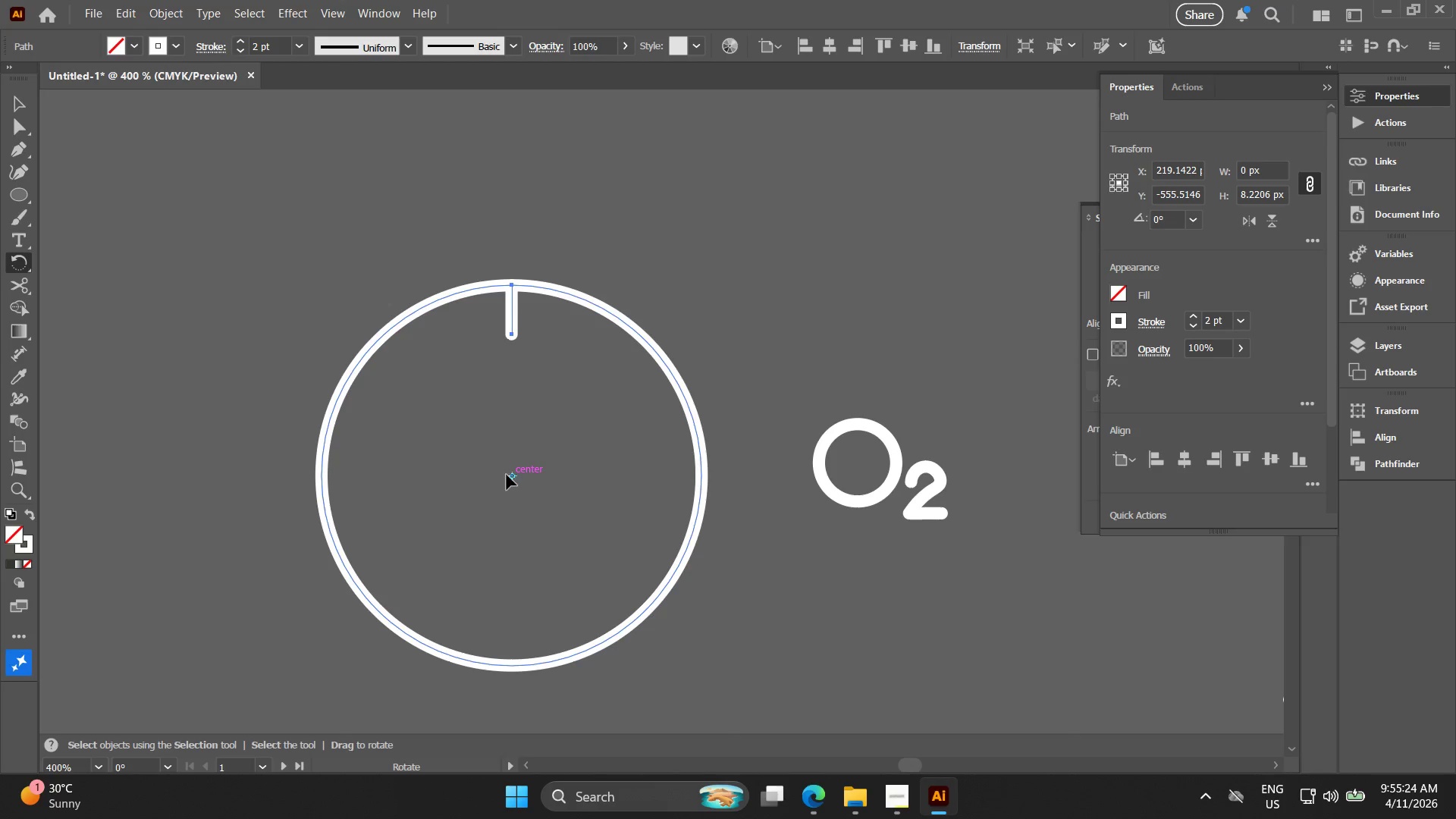 
double_click([507, 475])
 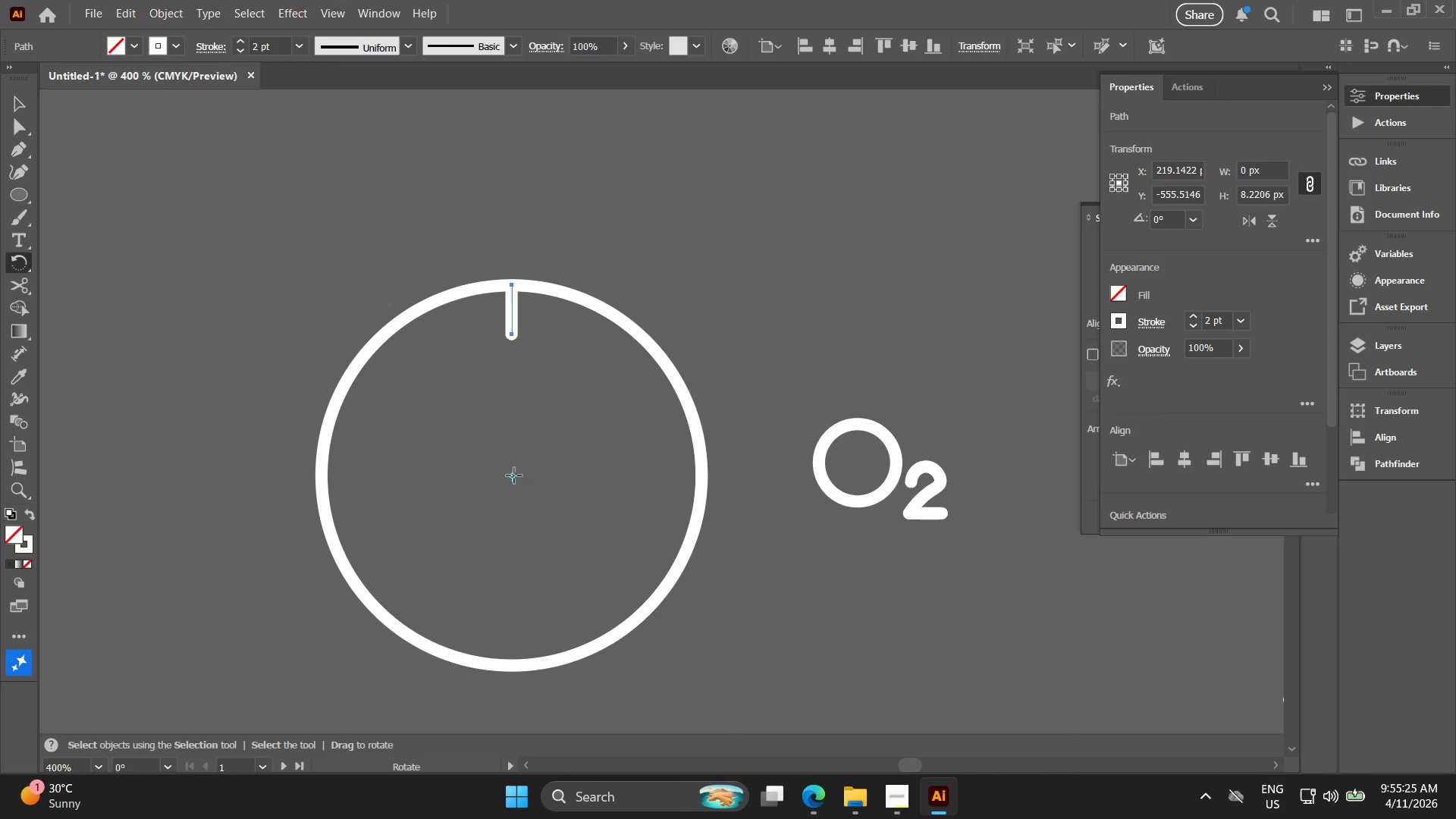 
double_click([515, 475])
 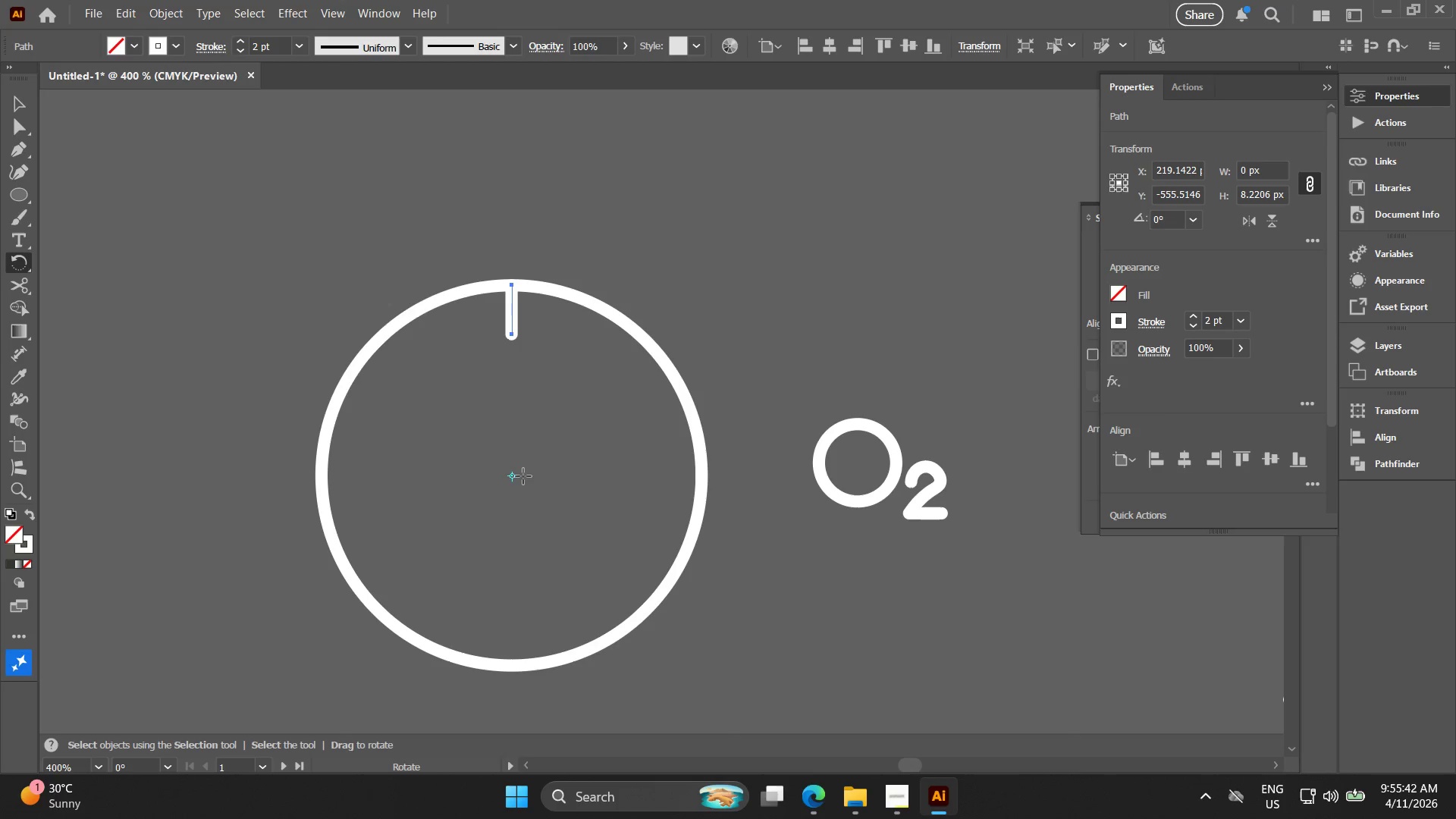 
wait(21.88)
 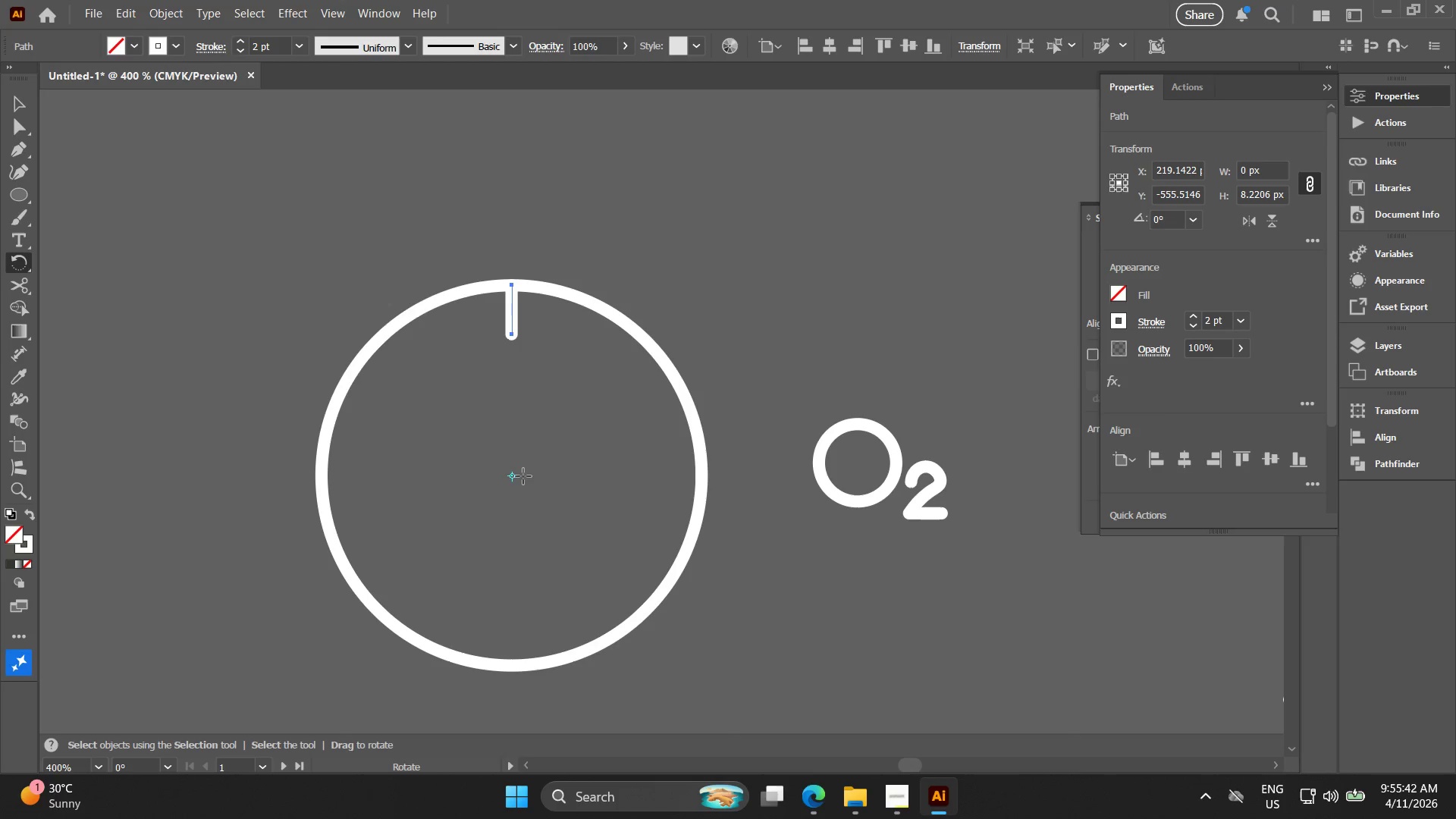 
scroll: coordinate [463, 518], scroll_direction: down, amount: 6.0
 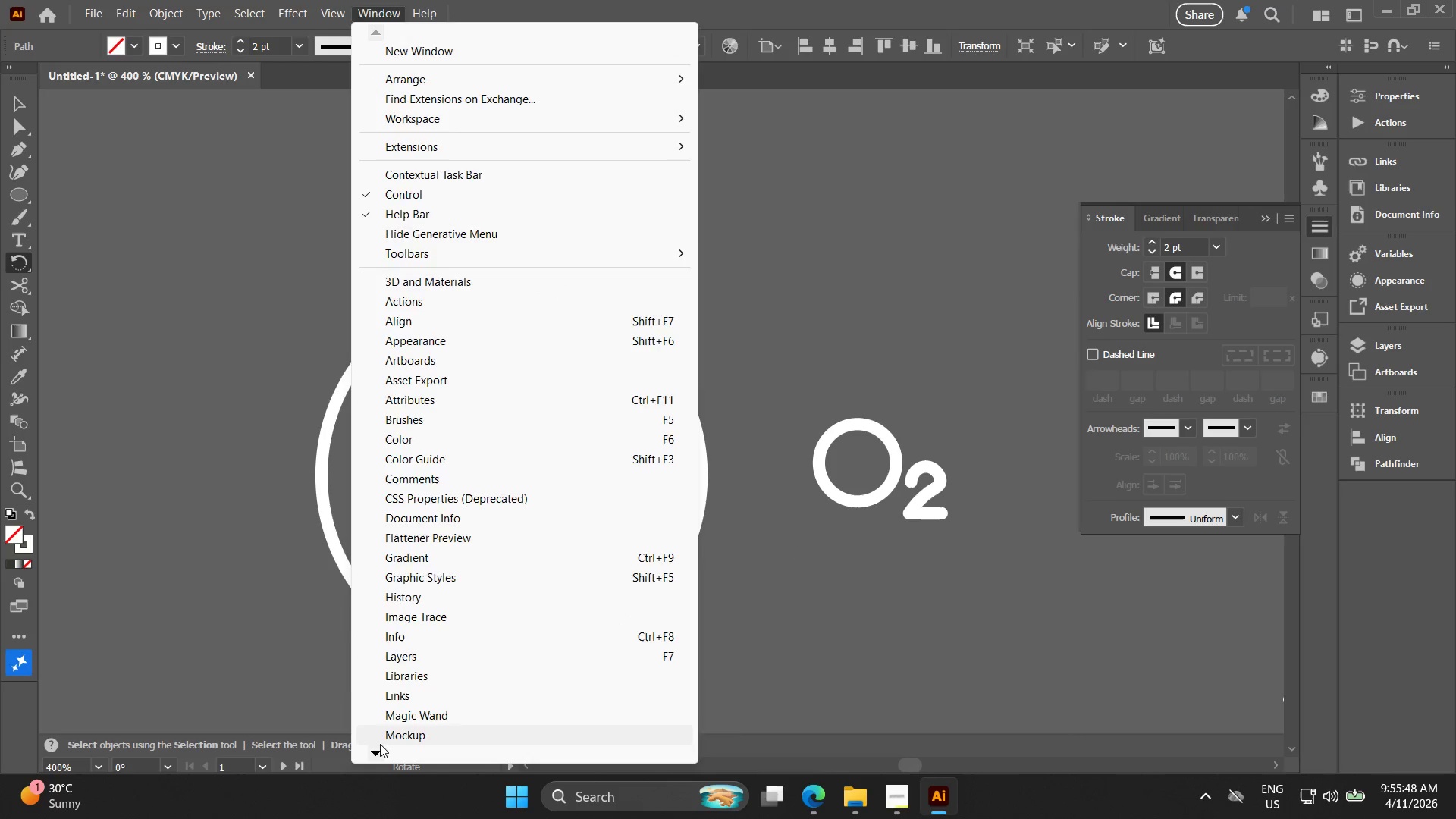 
left_click([380, 743])
 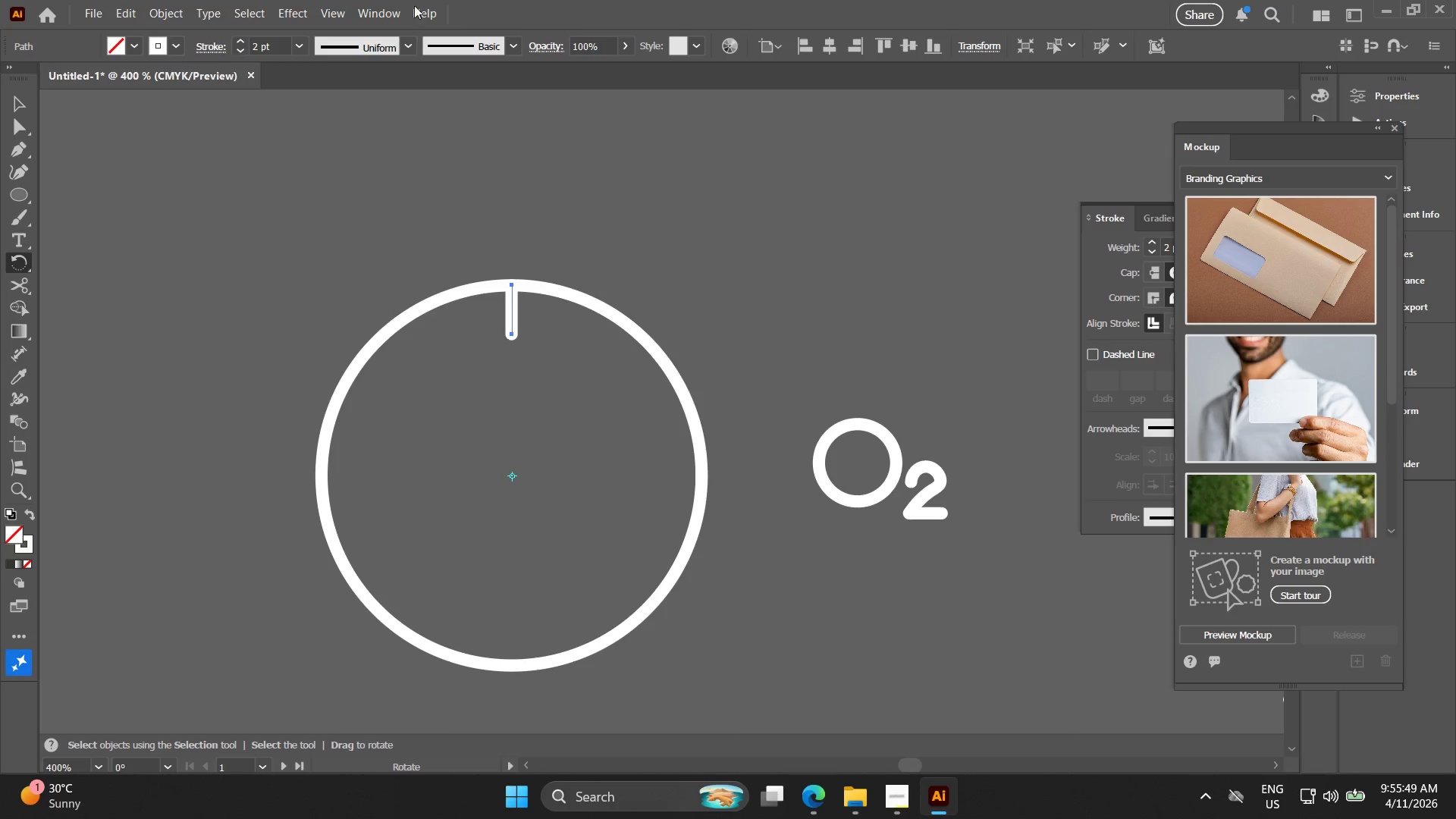 
left_click([397, 17])
 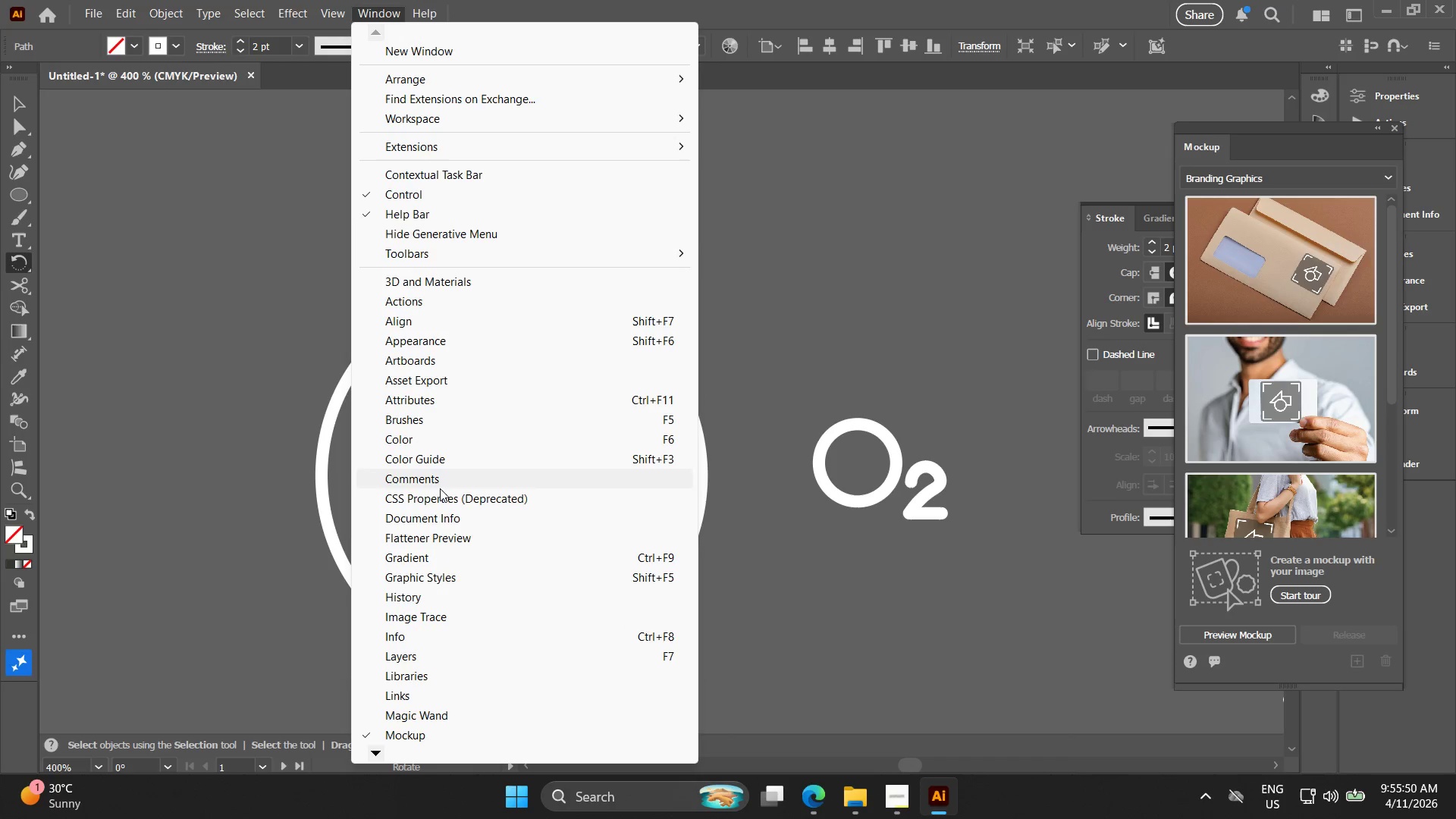 
scroll: coordinate [455, 536], scroll_direction: down, amount: 6.0
 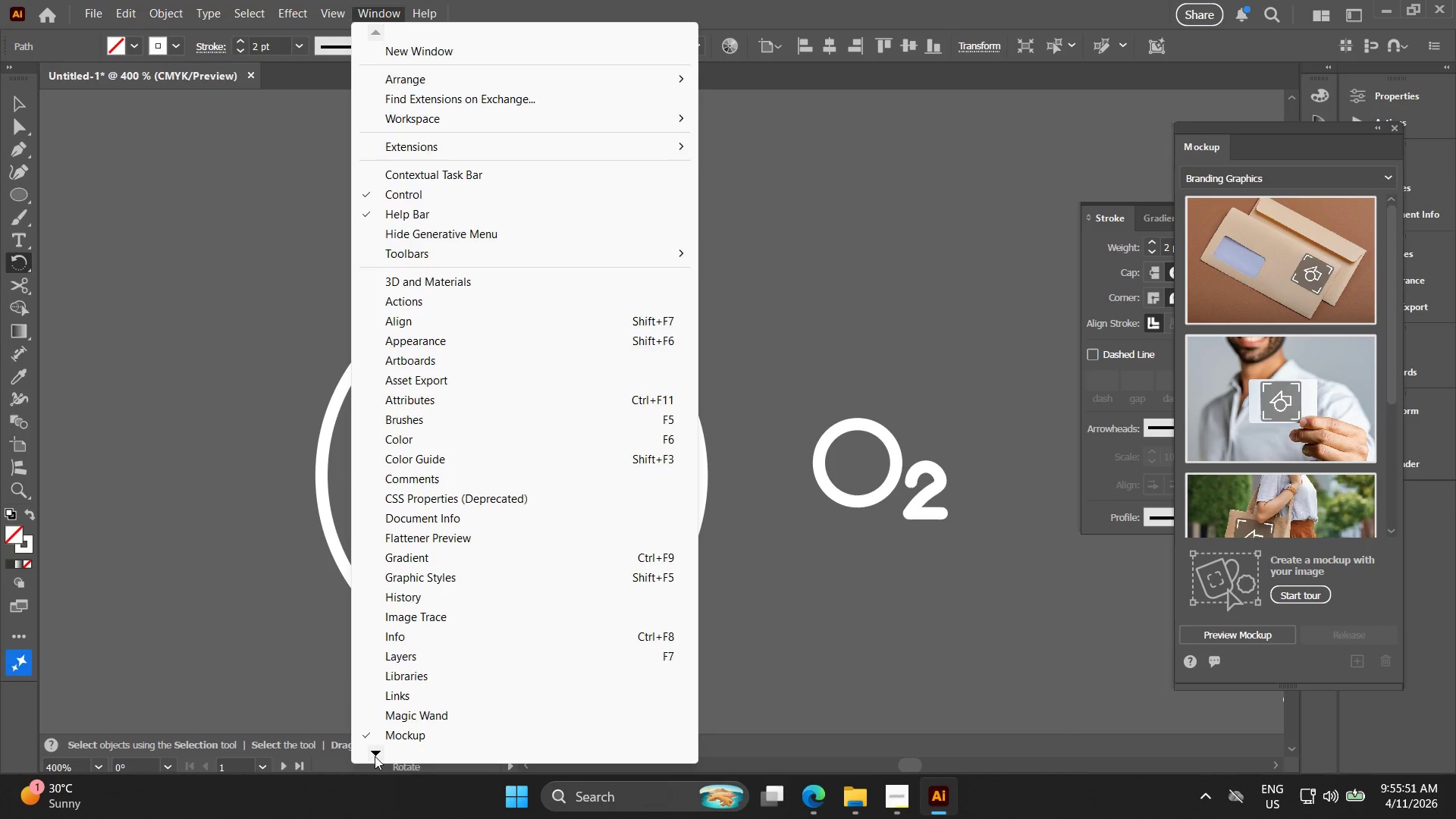 
double_click([375, 756])
 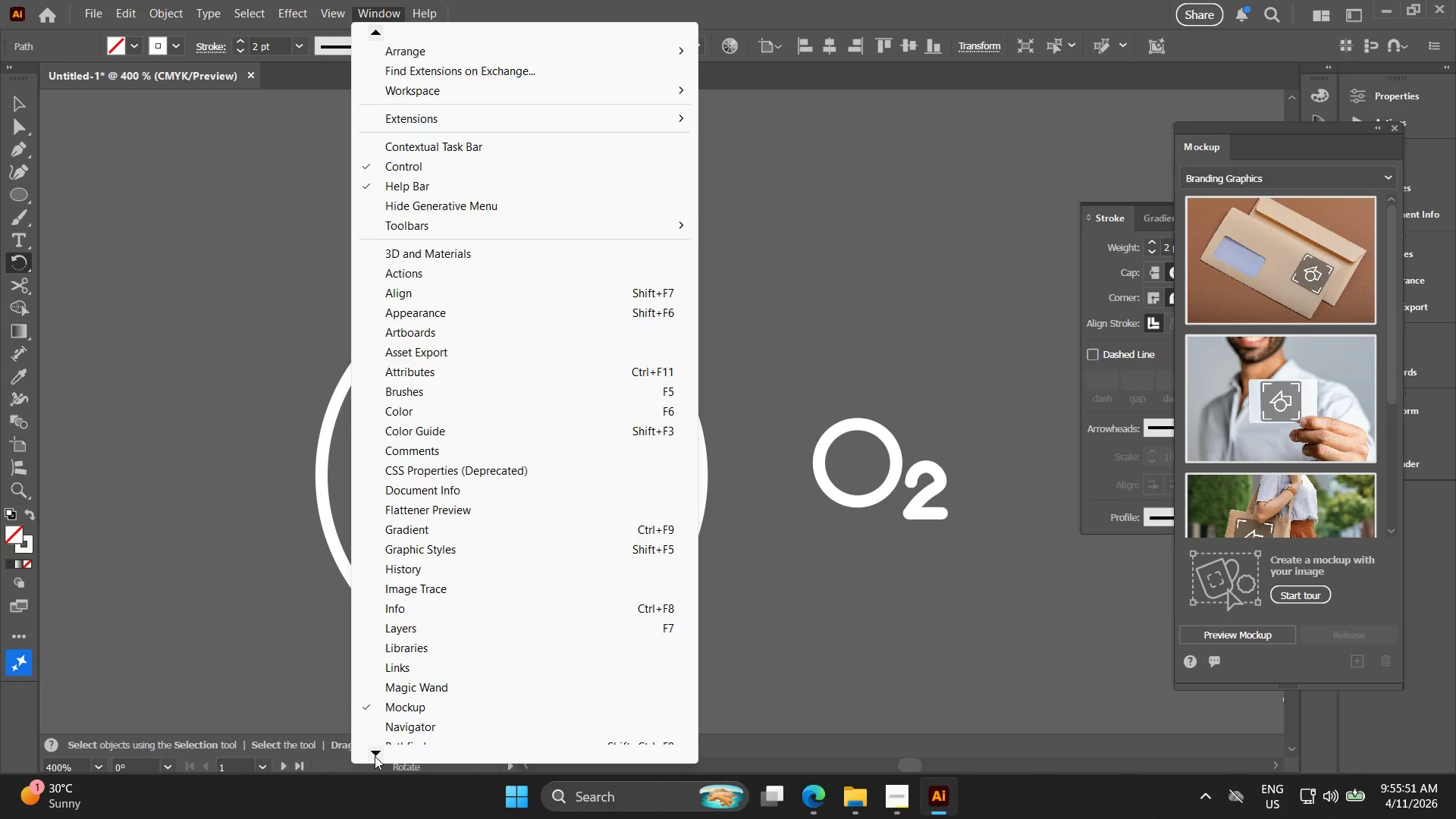 
triple_click([375, 756])
 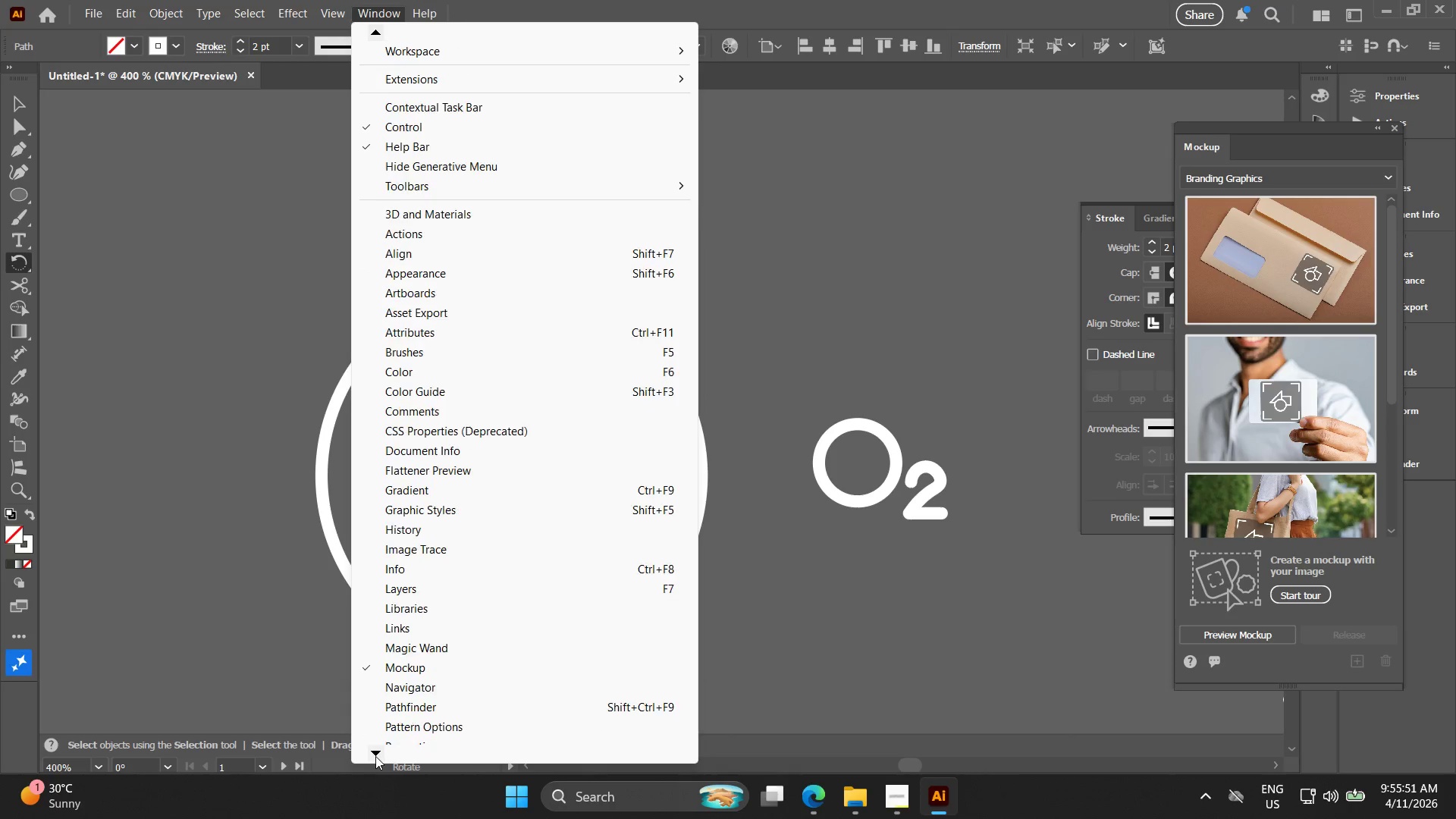 
triple_click([375, 756])
 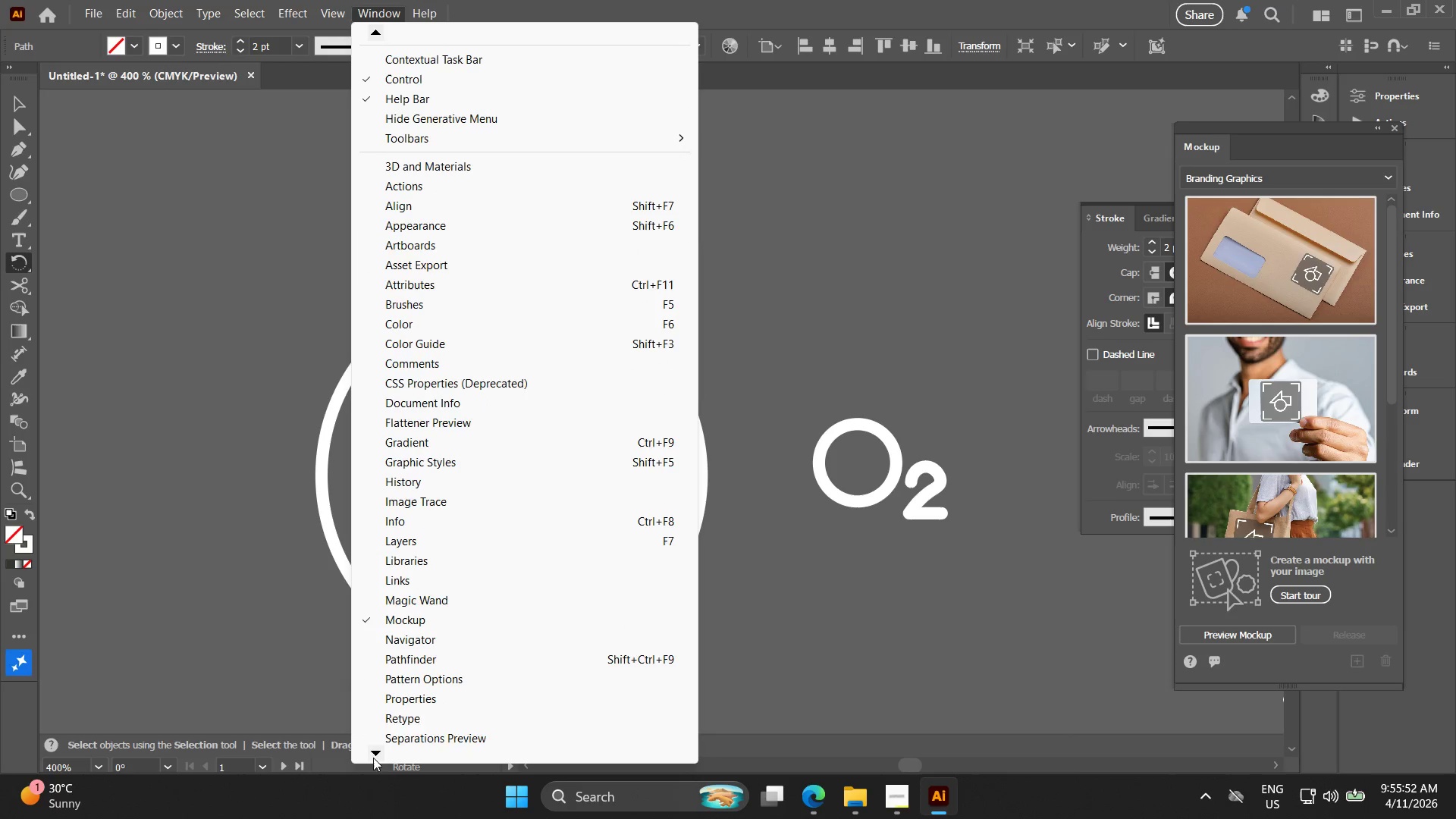 
triple_click([369, 761])
 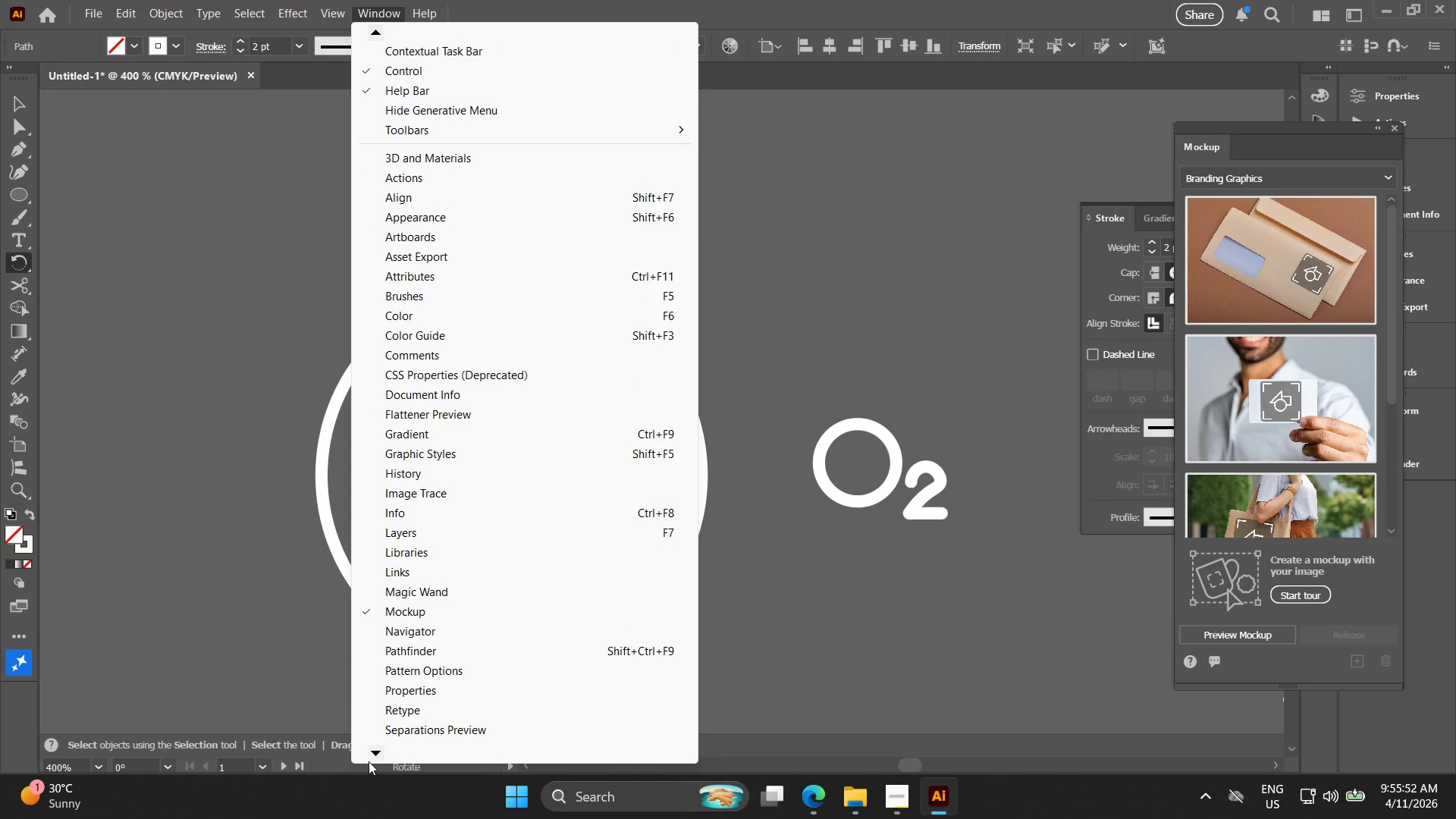 
triple_click([369, 761])
 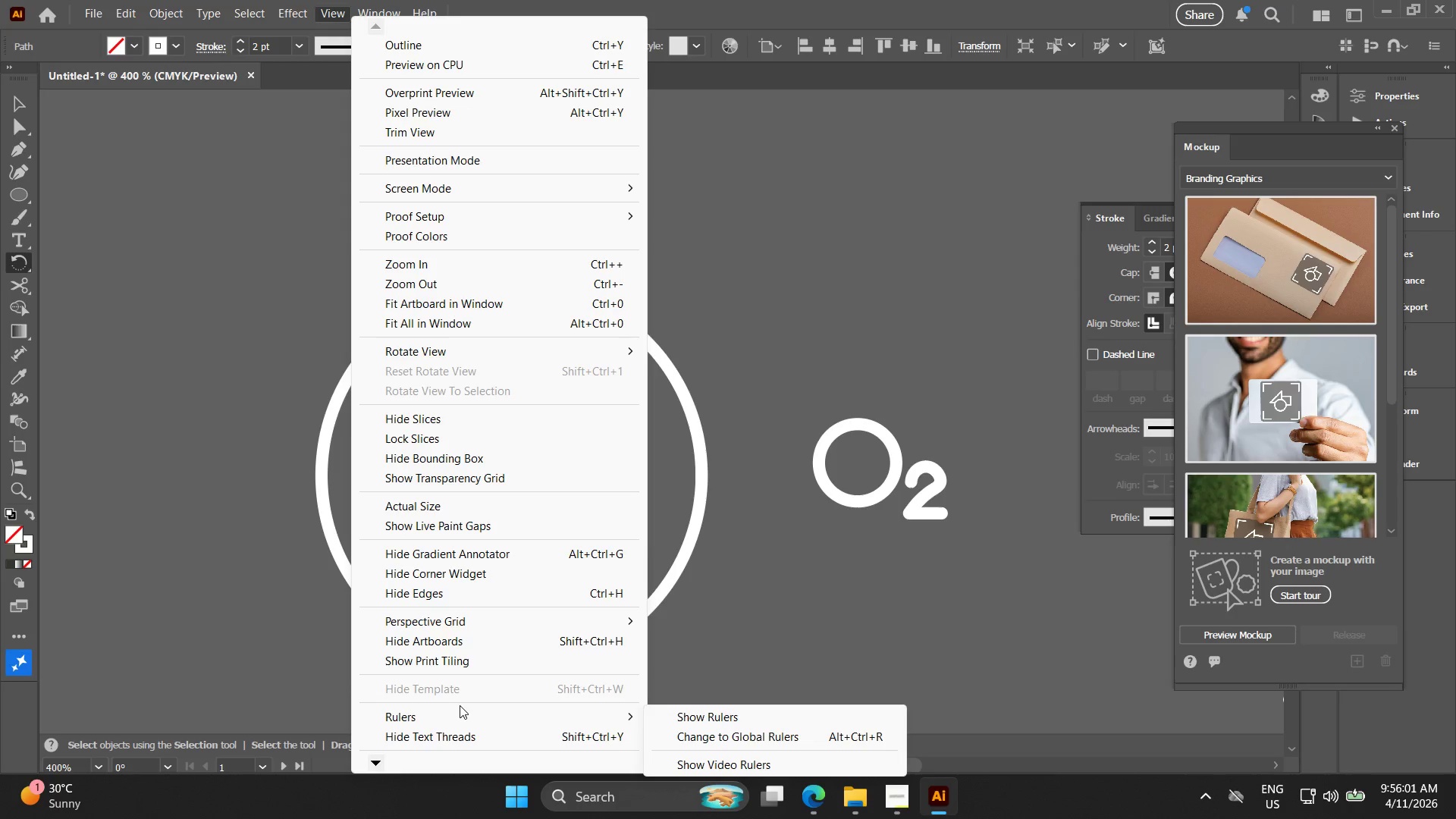 
wait(13.69)
 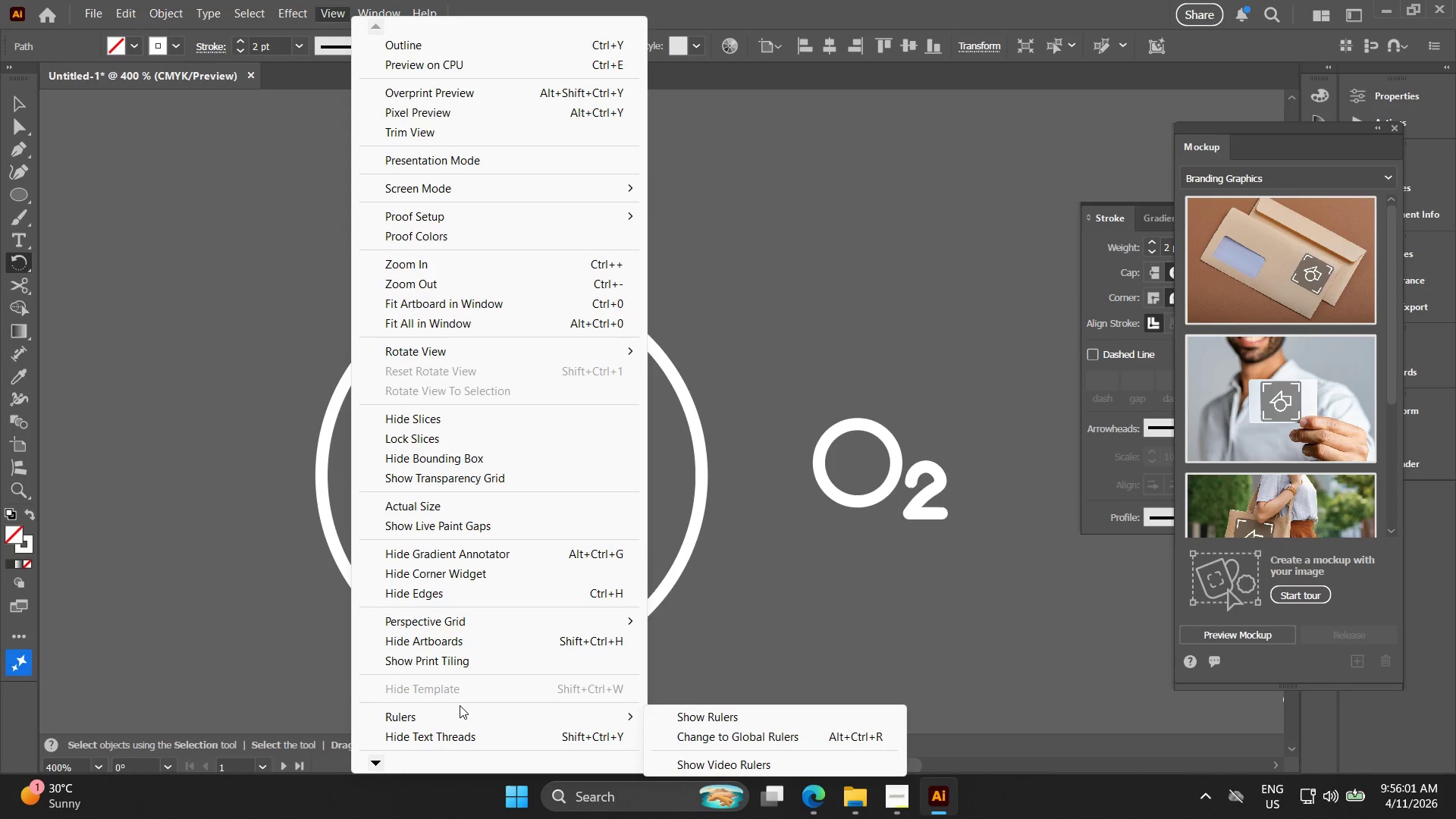 
key(Control+ControlLeft)
 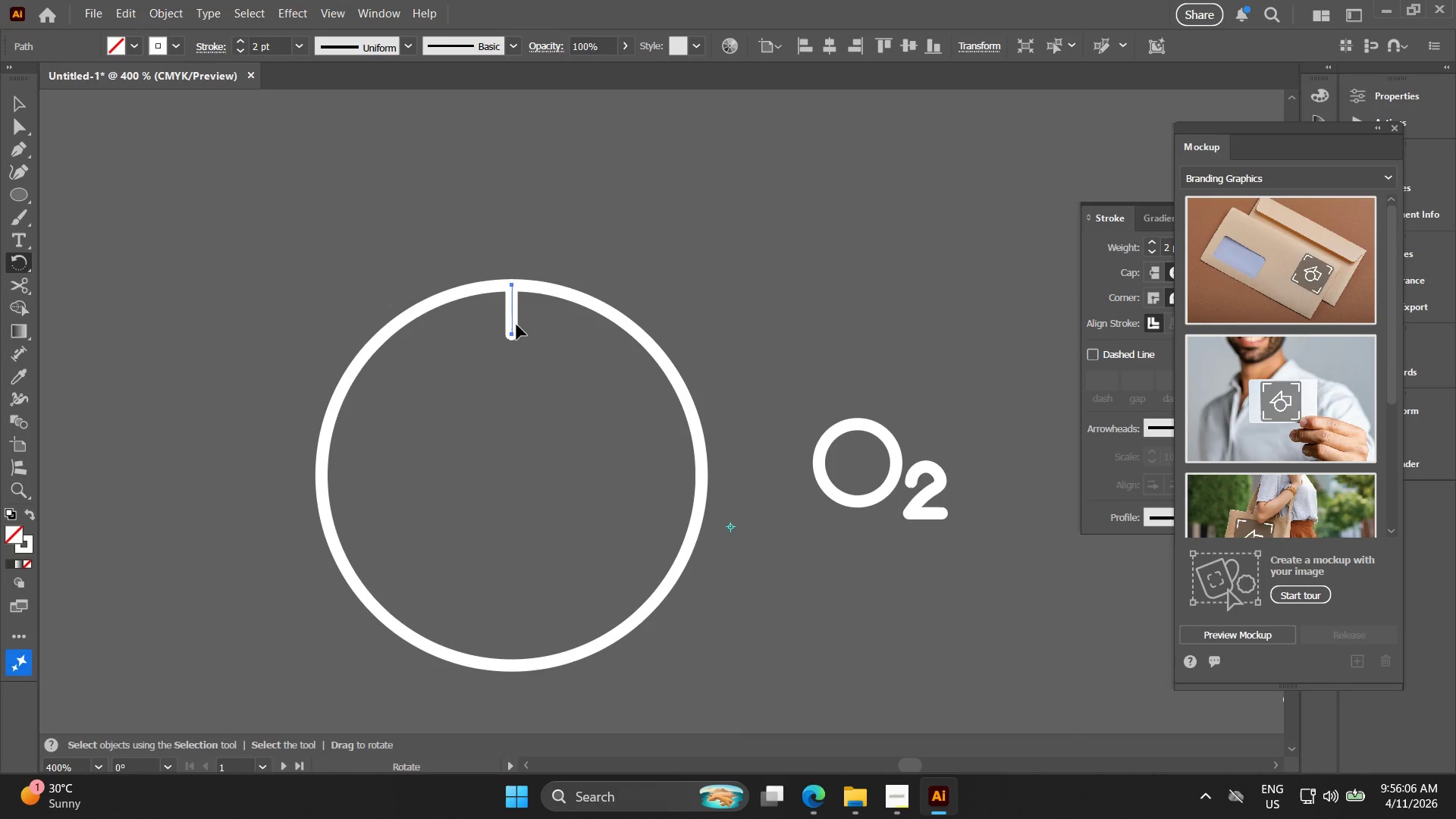 
key(Control+Z)
 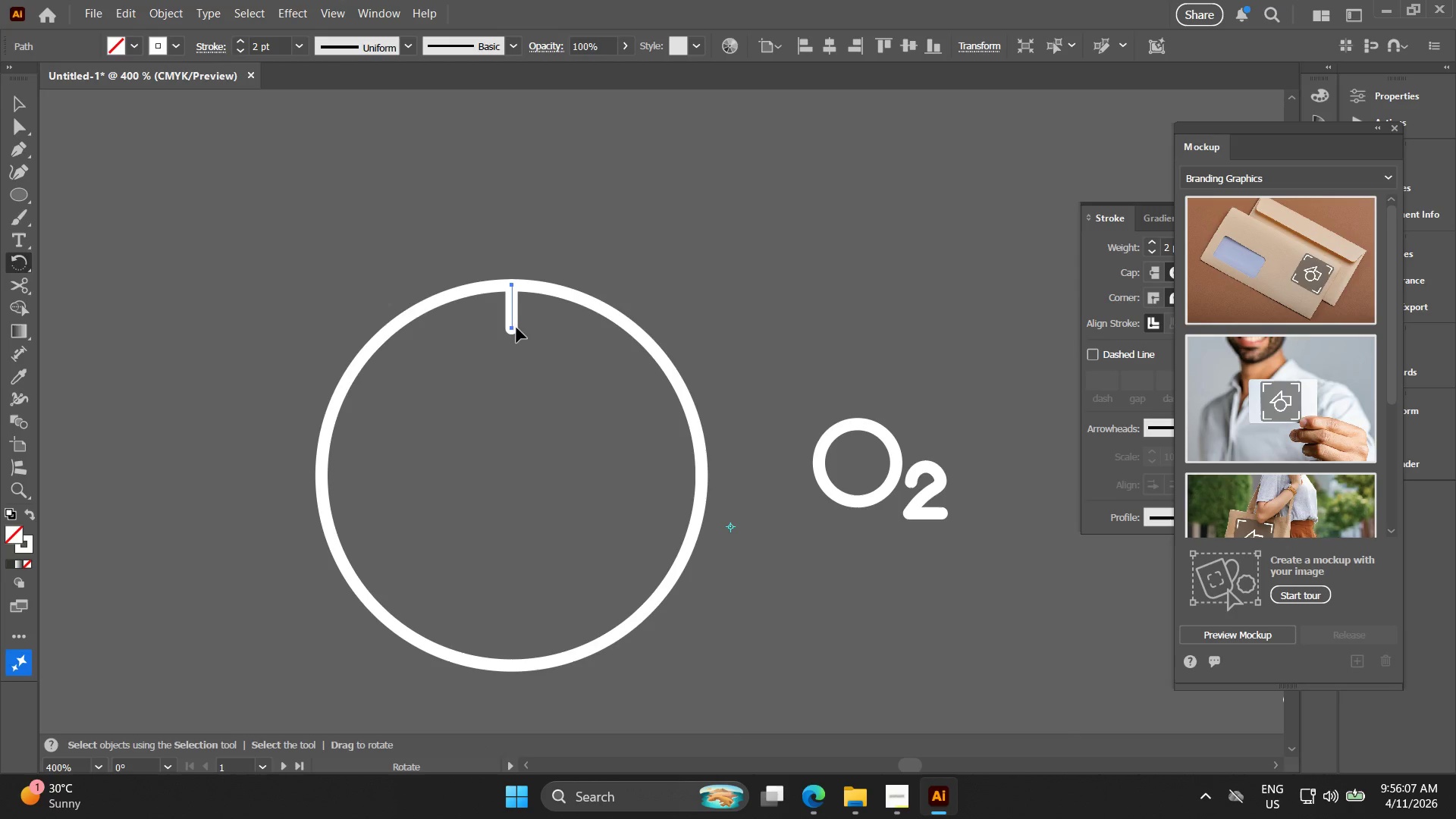 
key(V)
 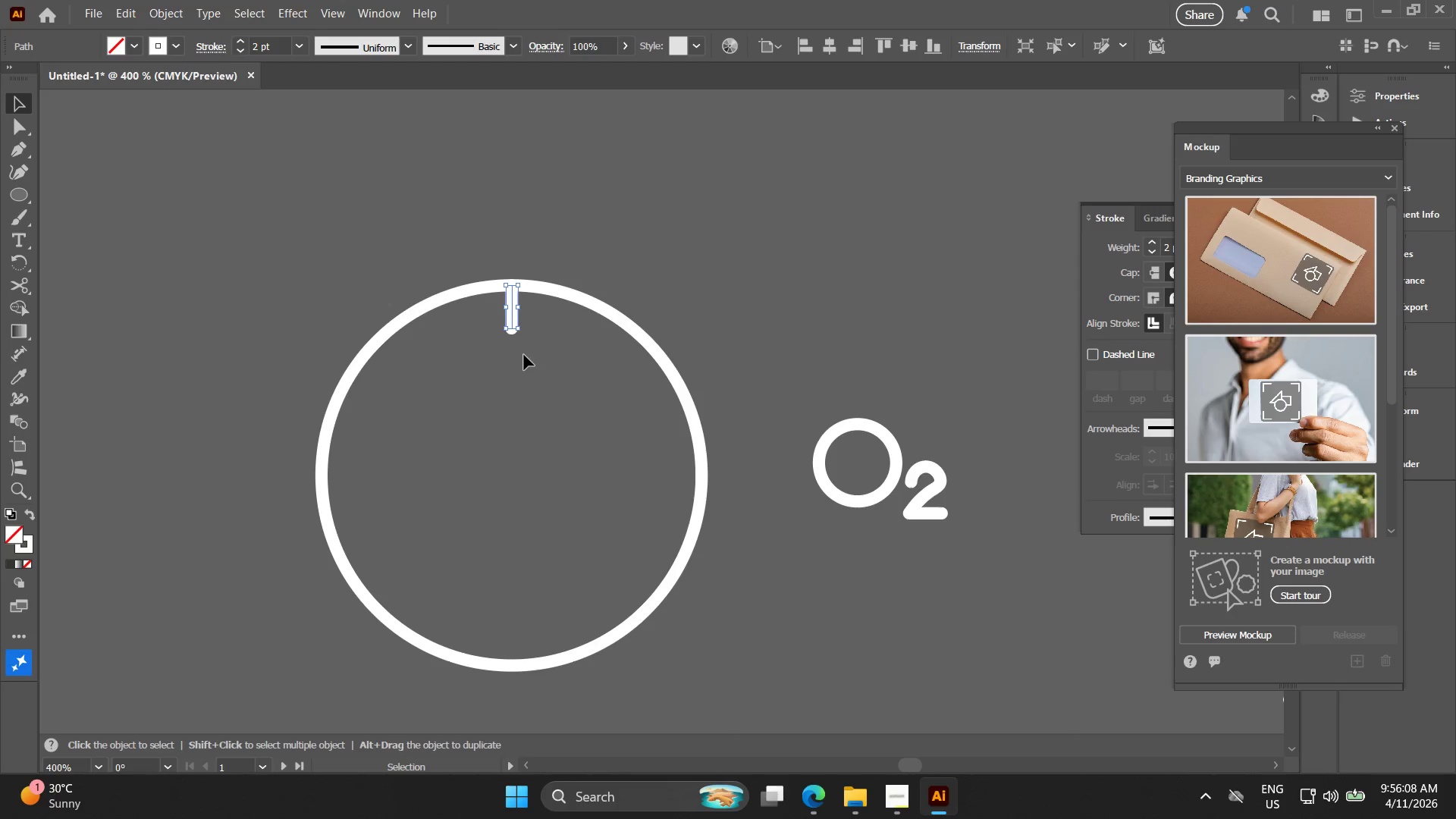 
left_click_drag(start_coordinate=[549, 356], to_coordinate=[487, 314])
 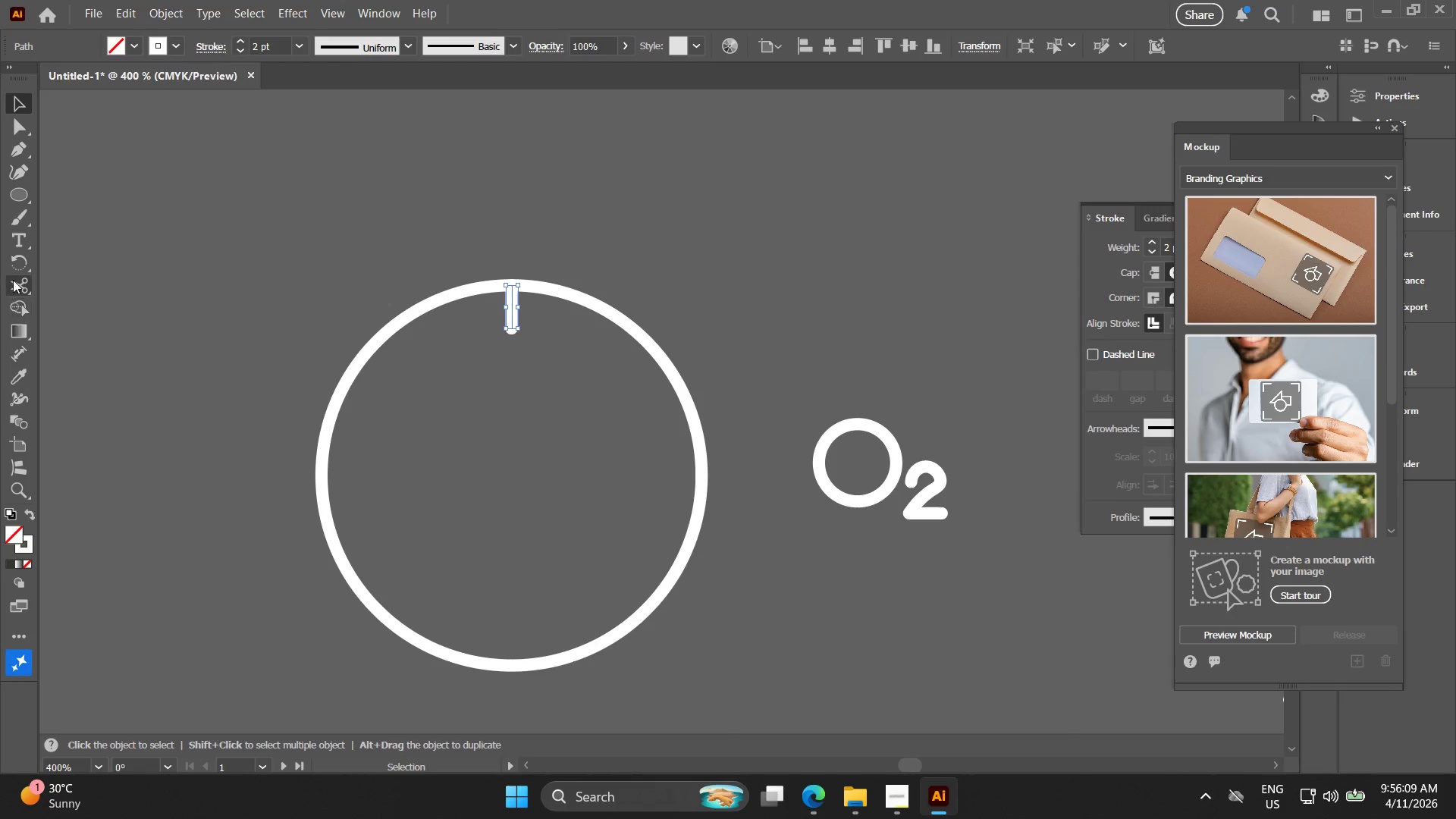 
left_click([21, 265])
 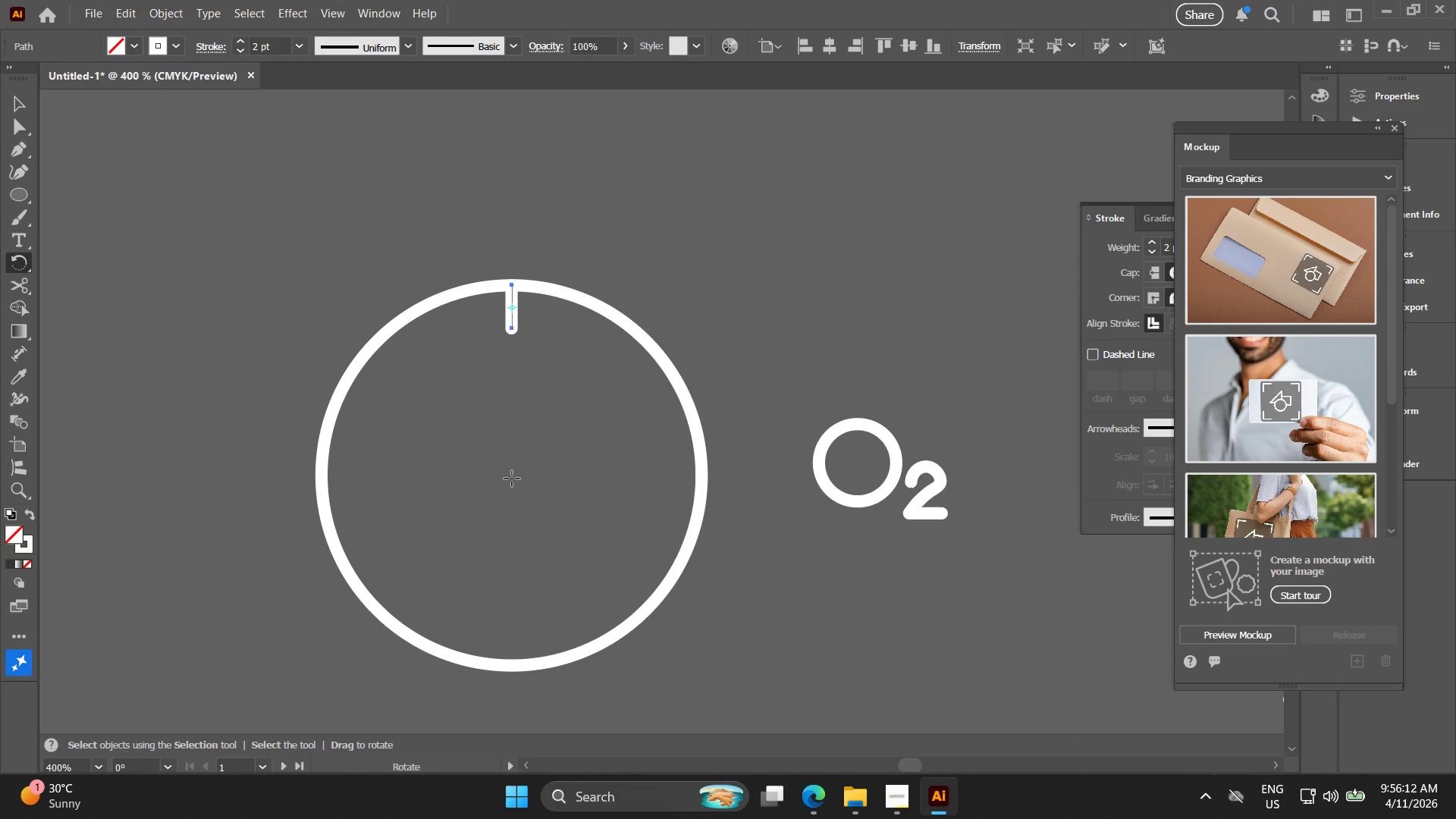 
left_click([514, 476])
 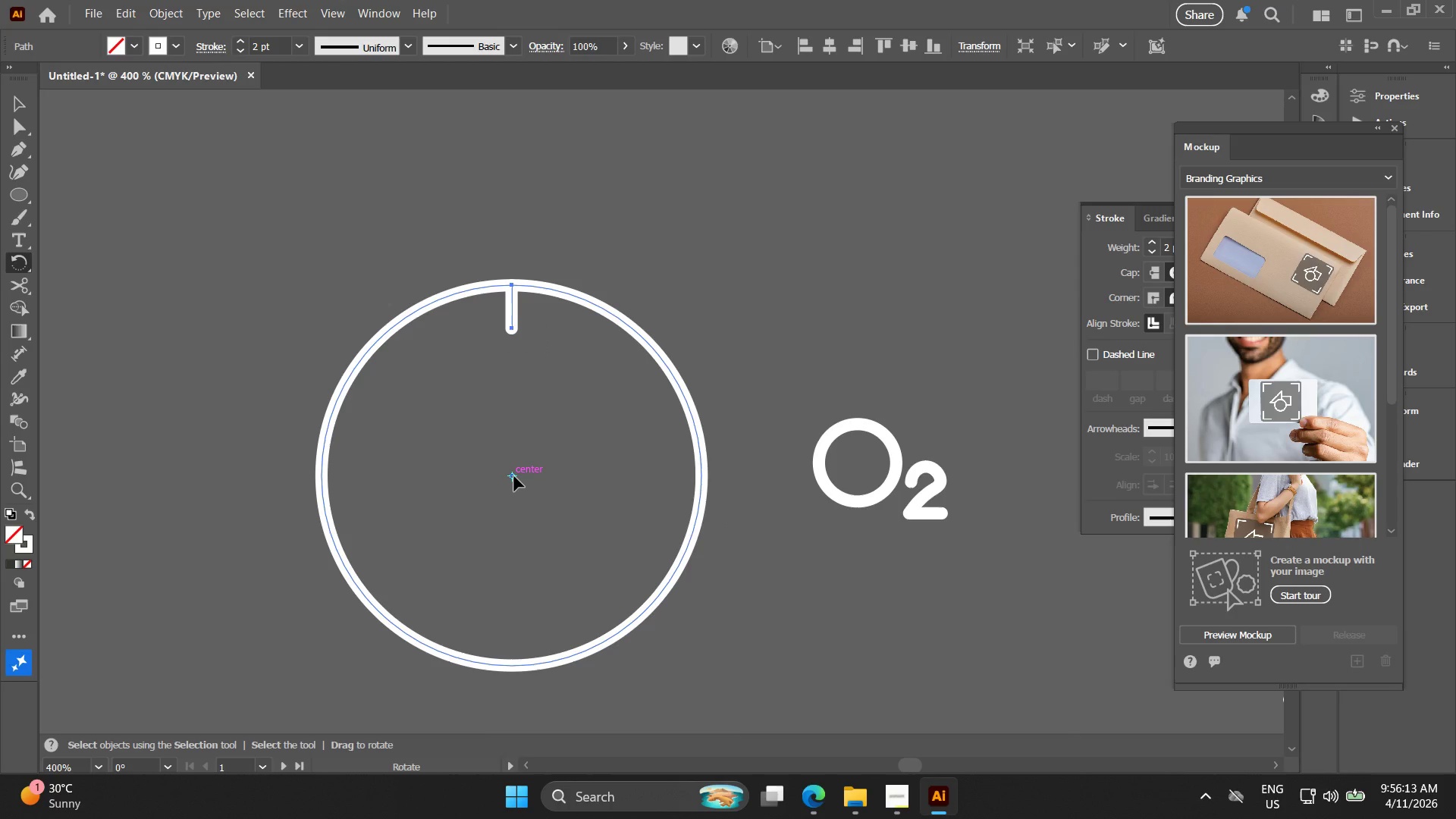 
left_click_drag(start_coordinate=[514, 476], to_coordinate=[604, 532])
 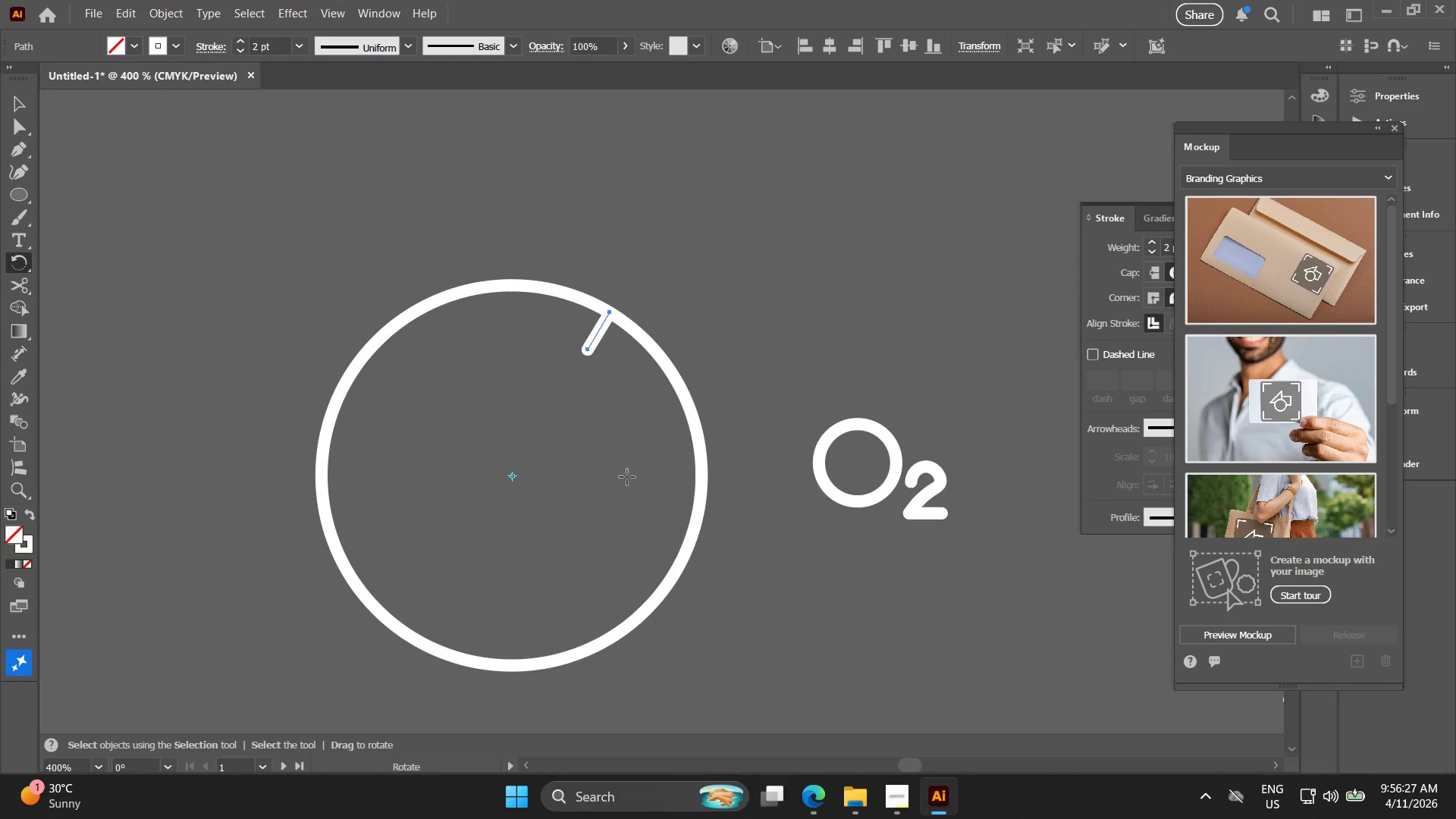 
key(Control+C)
 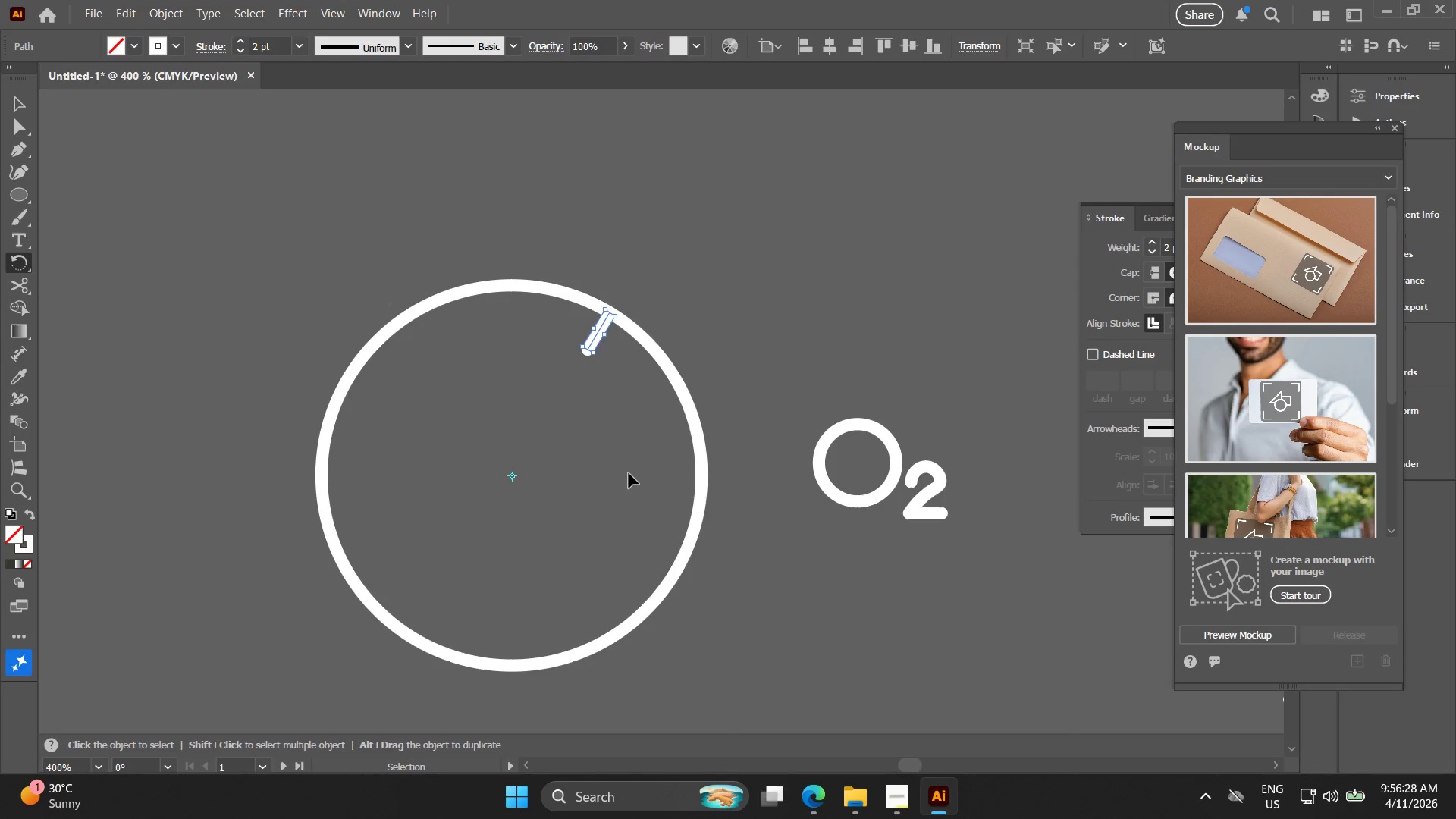 
key(Control+D)
 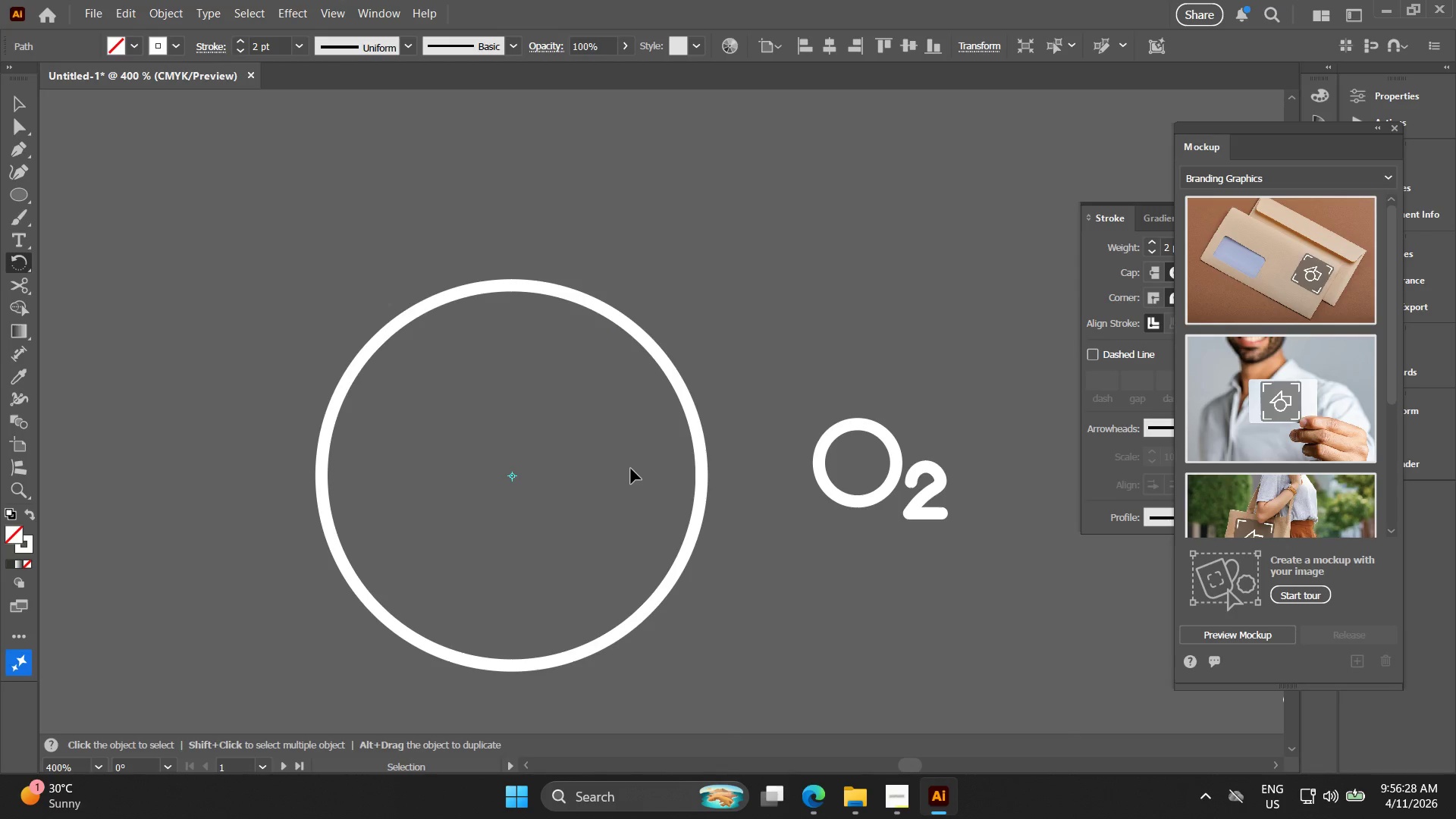 
key(Control+Z)
 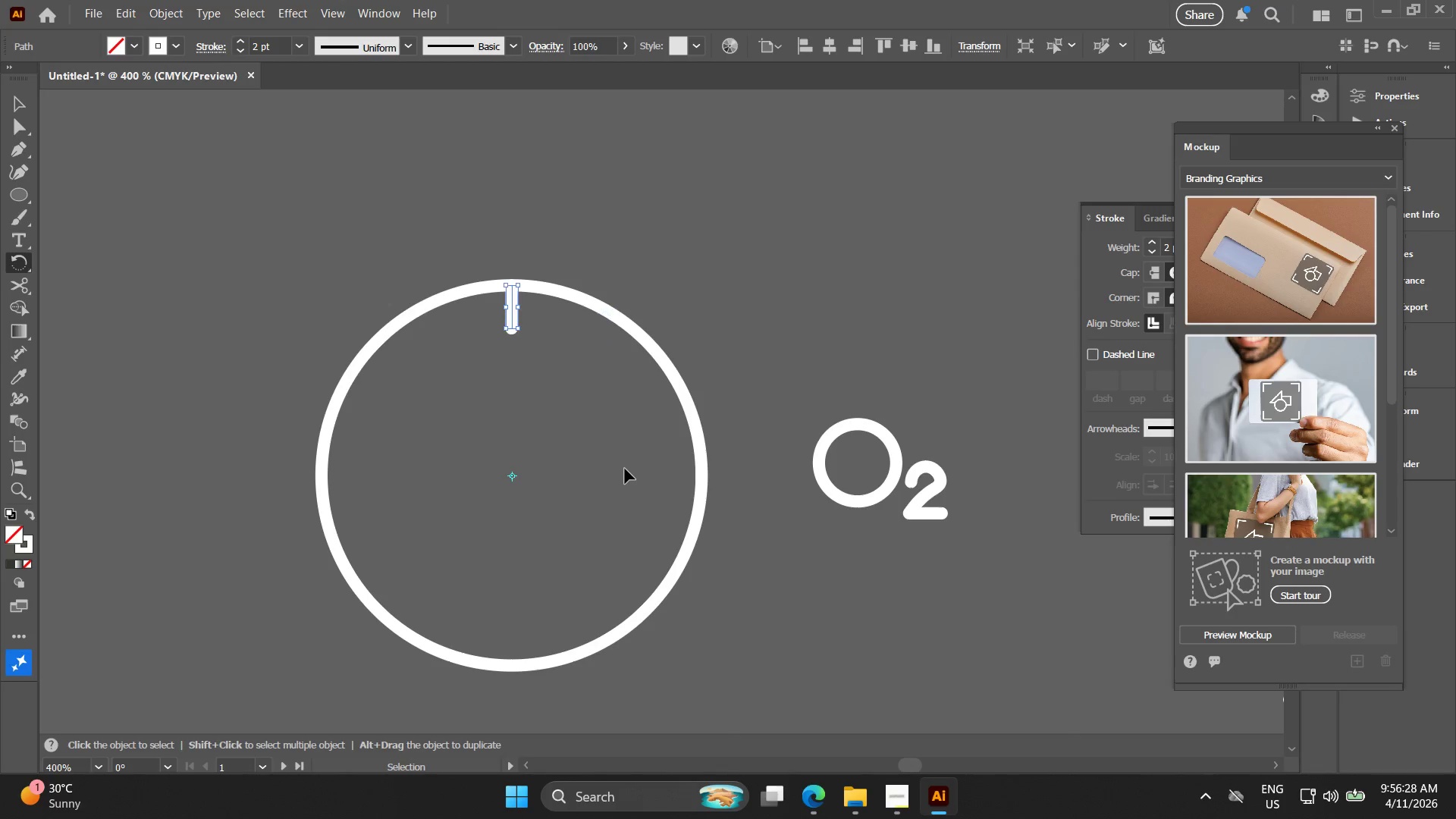 
key(Control+Z)
 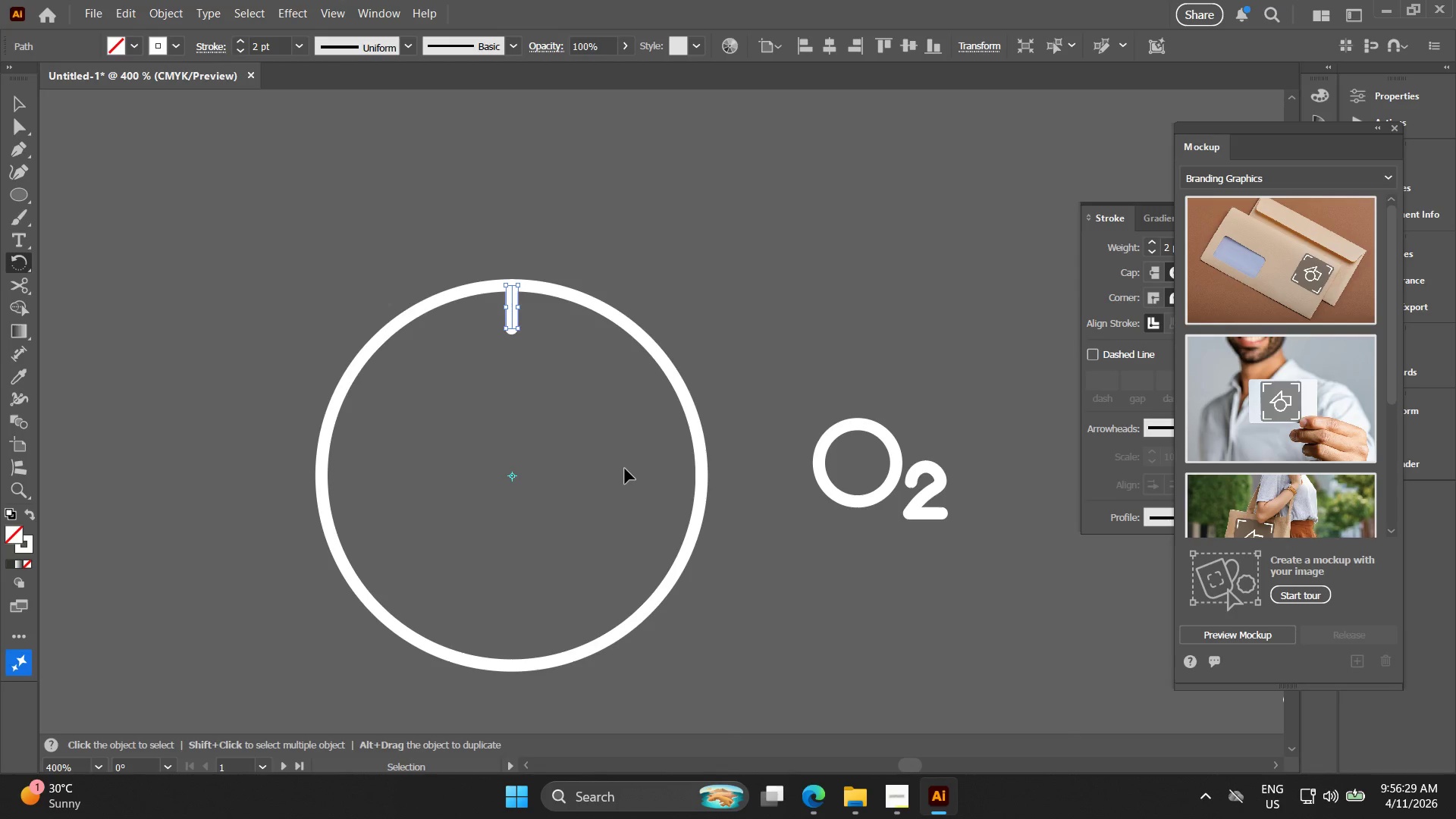 
key(Control+C)
 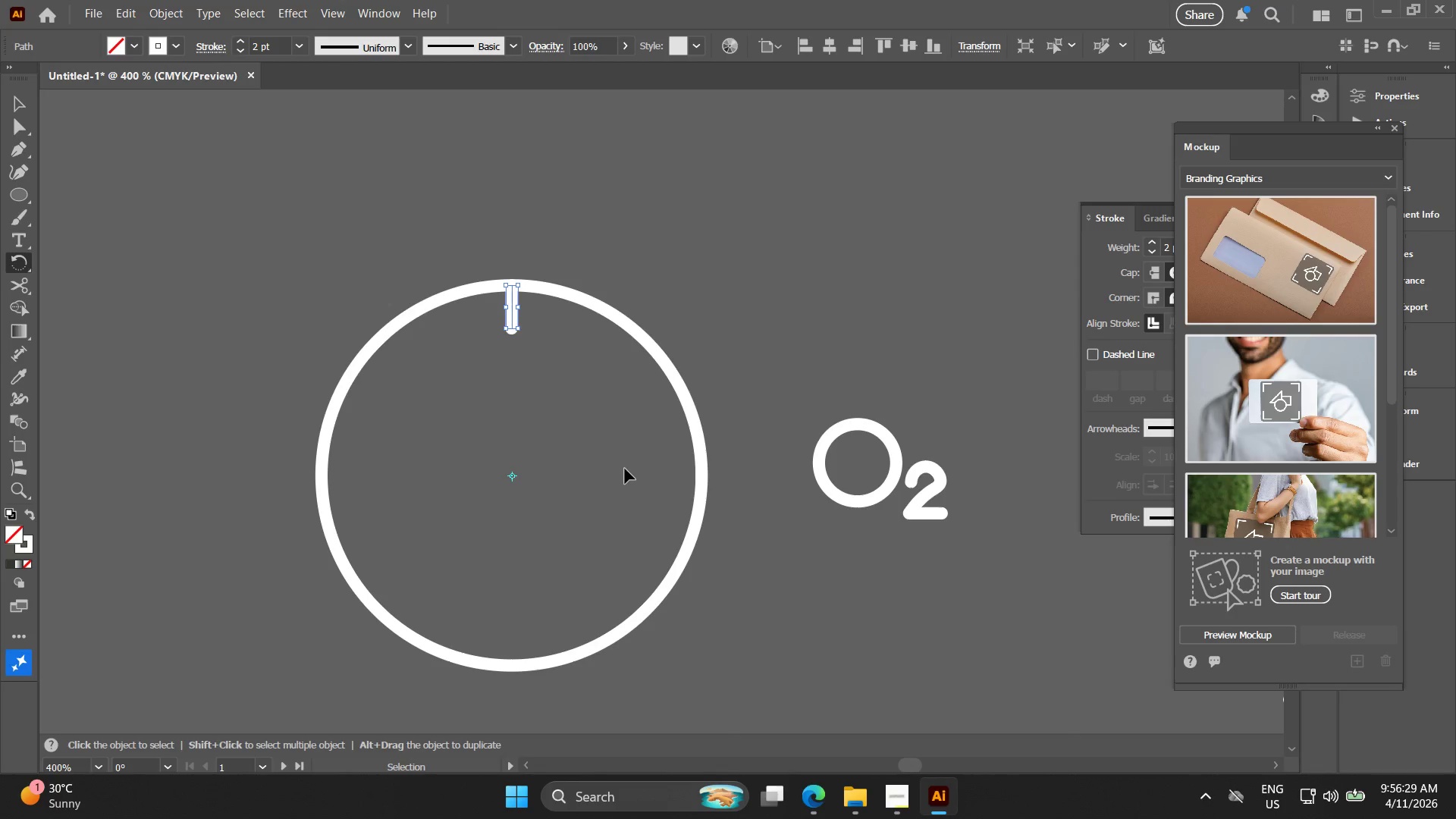 
key(Control+D)
 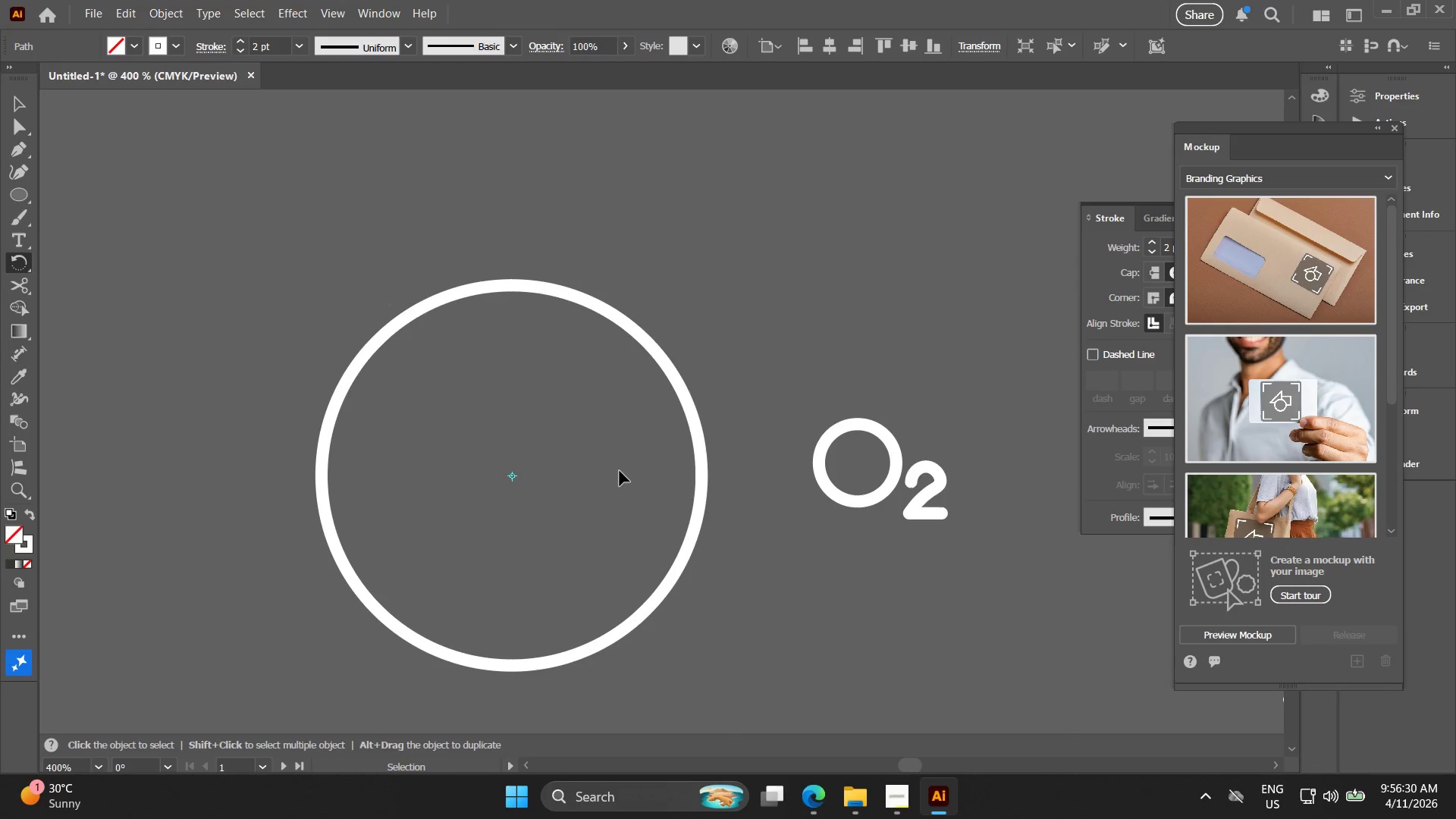 
key(Control+Z)
 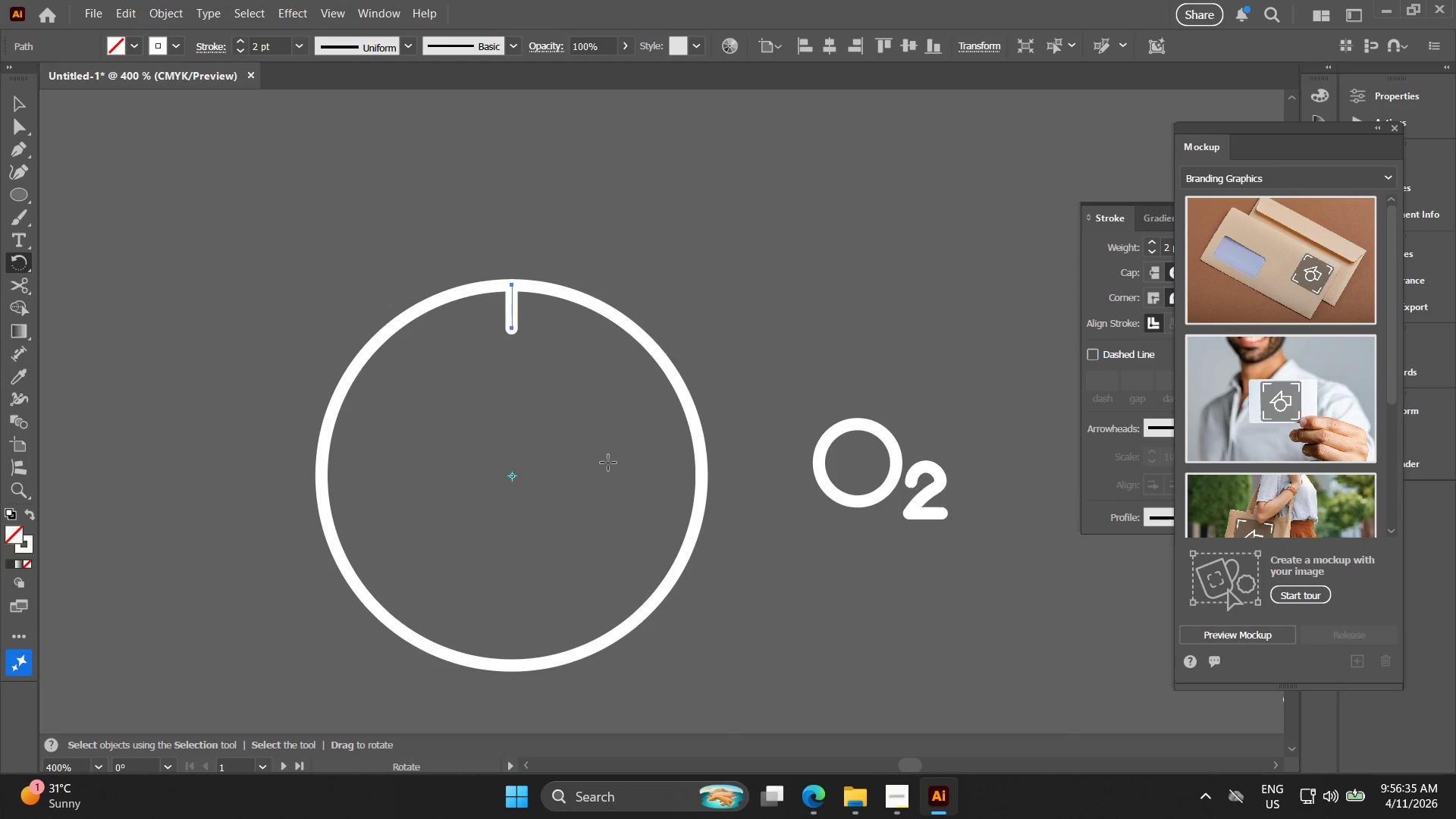 
wait(9.83)
 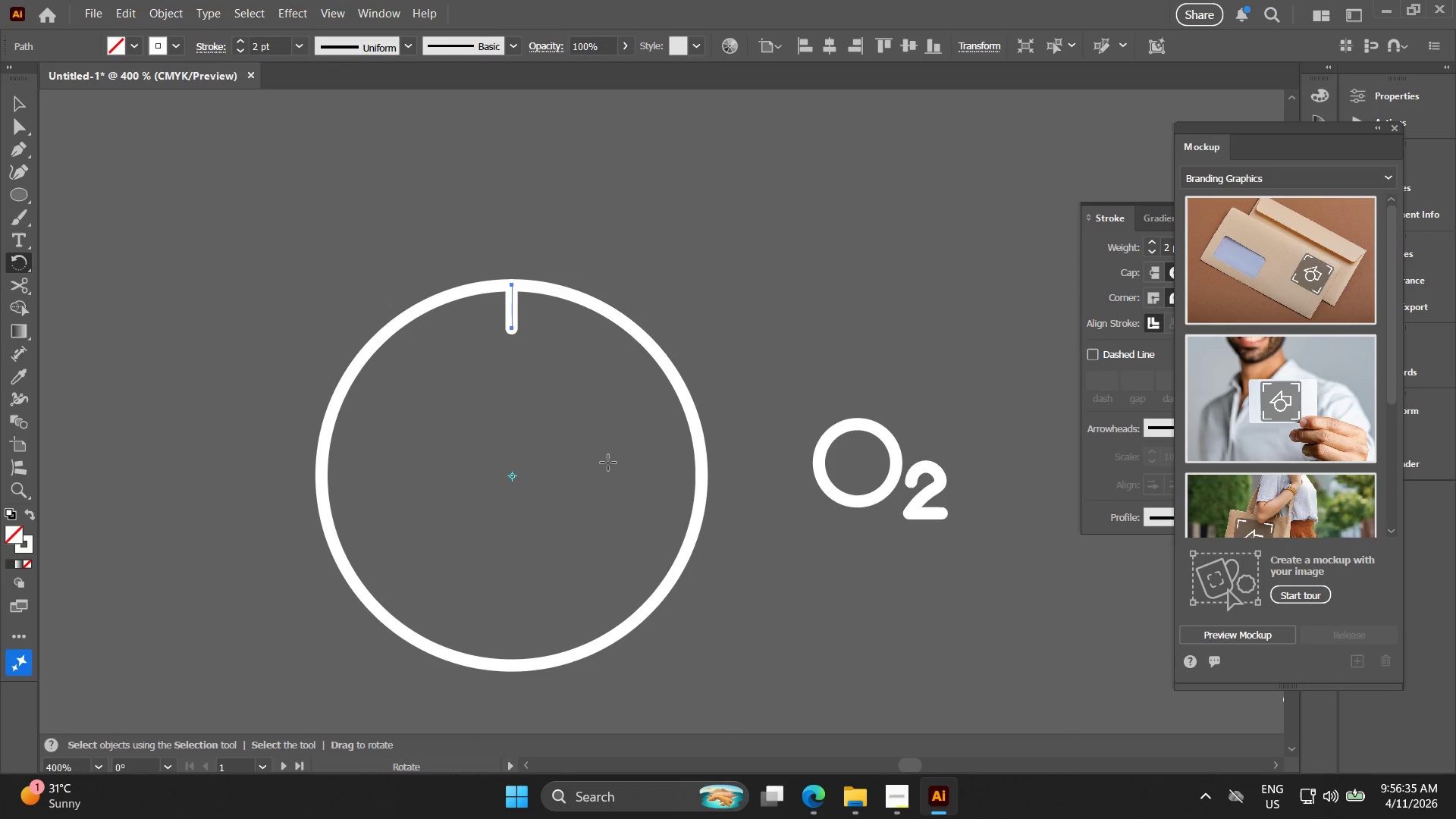 
key(V)
 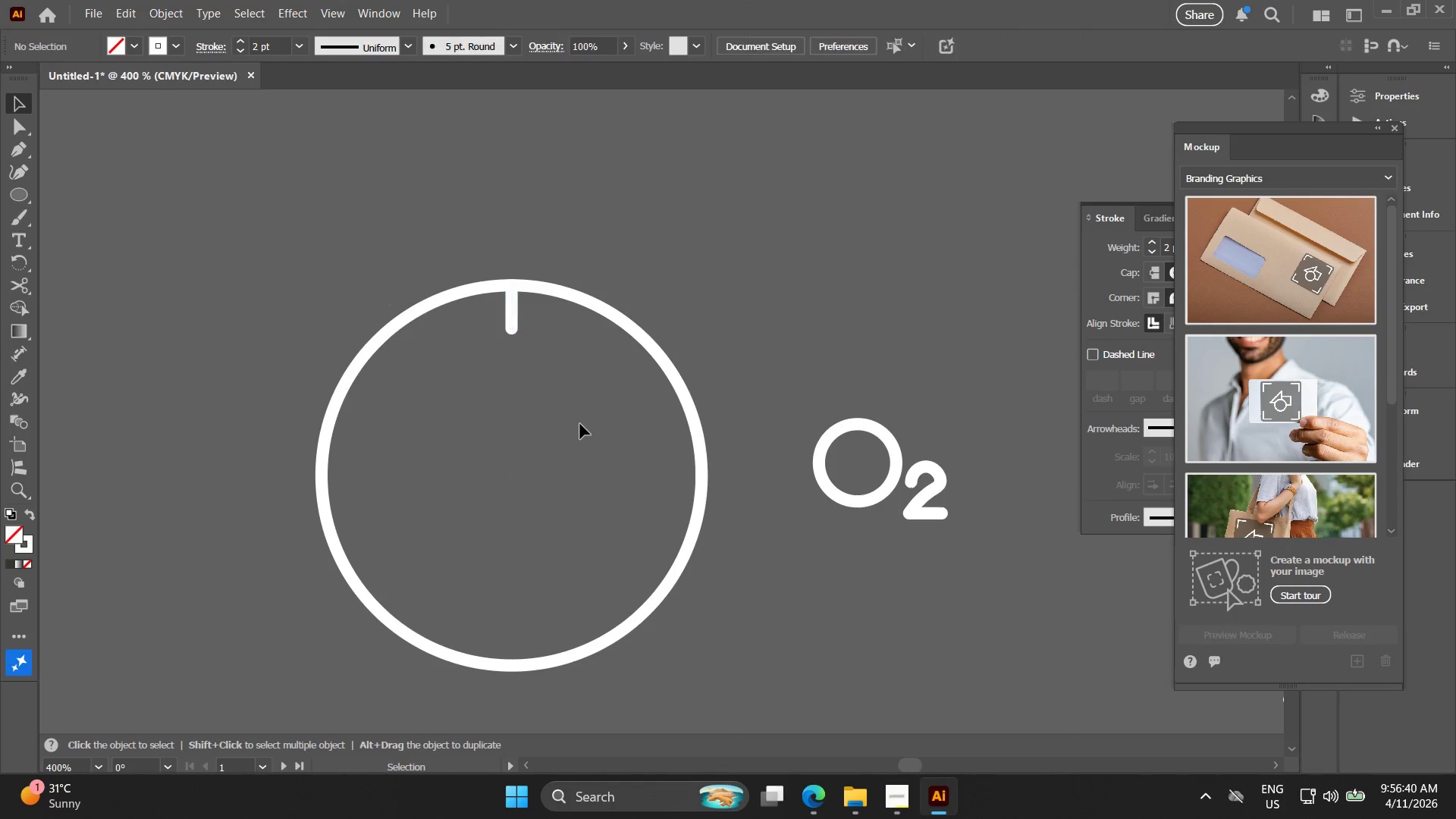 
left_click_drag(start_coordinate=[576, 420], to_coordinate=[495, 303])
 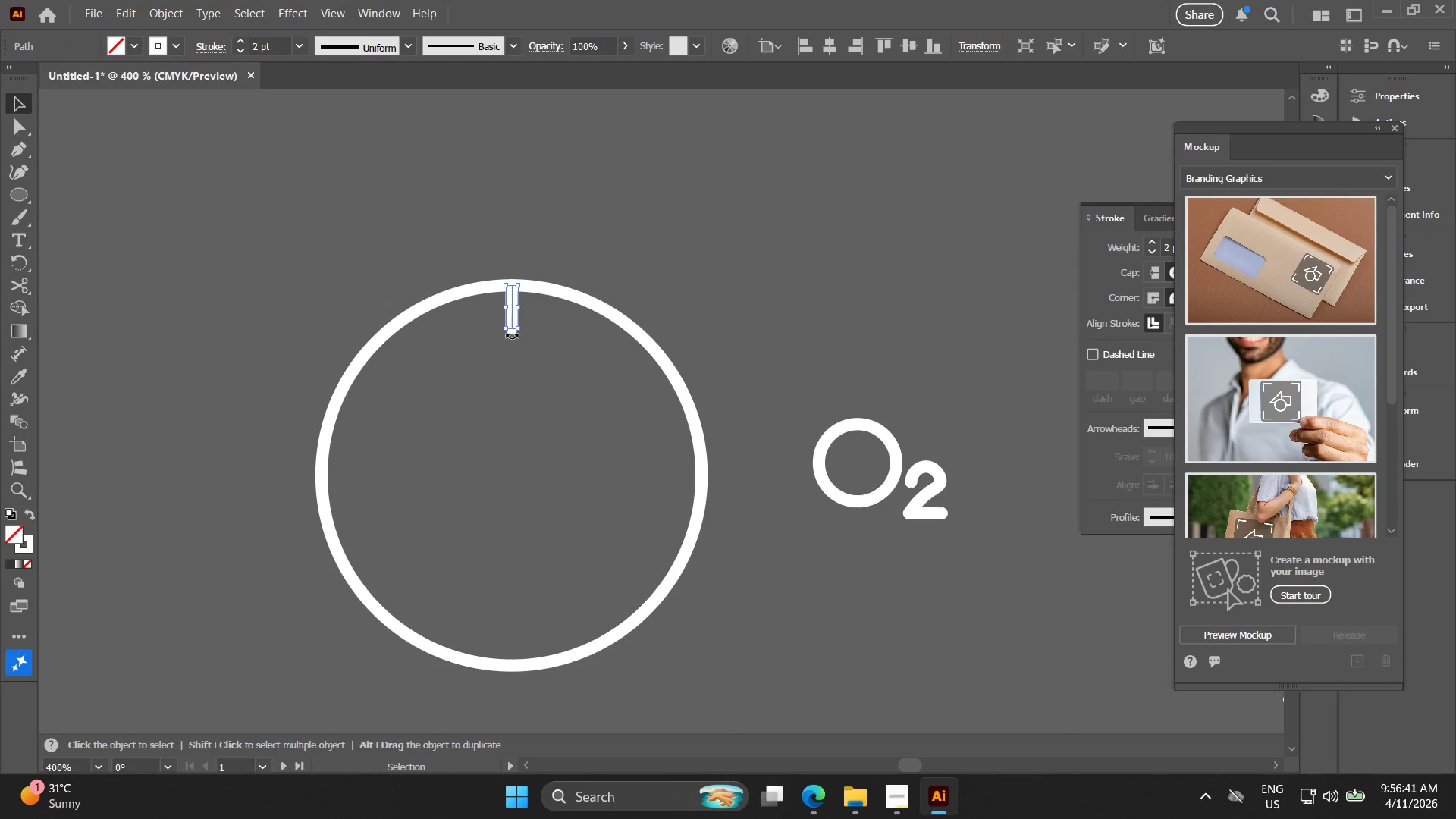 
key(Alt+AltLeft)
 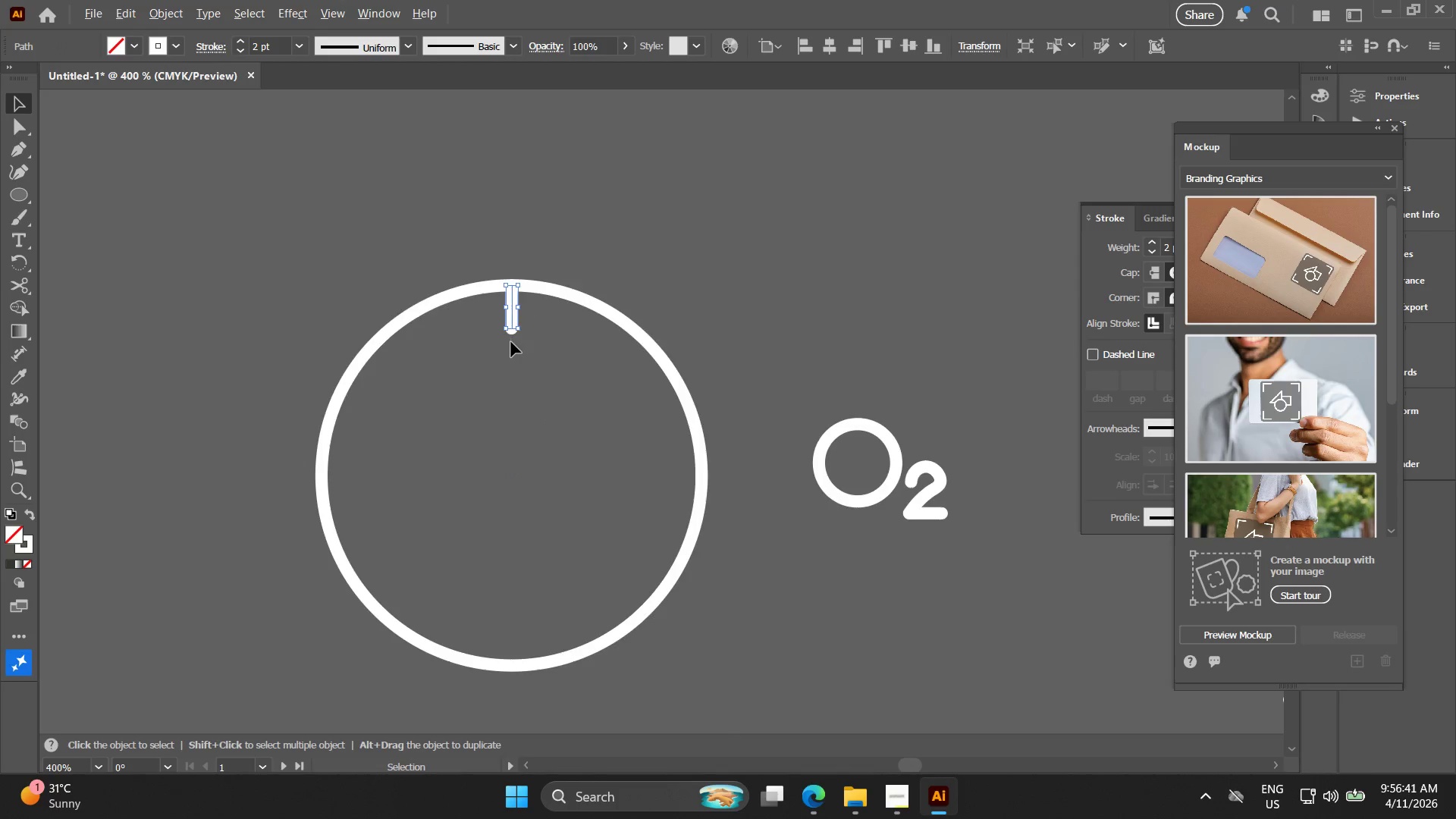 
key(Alt+AltLeft)
 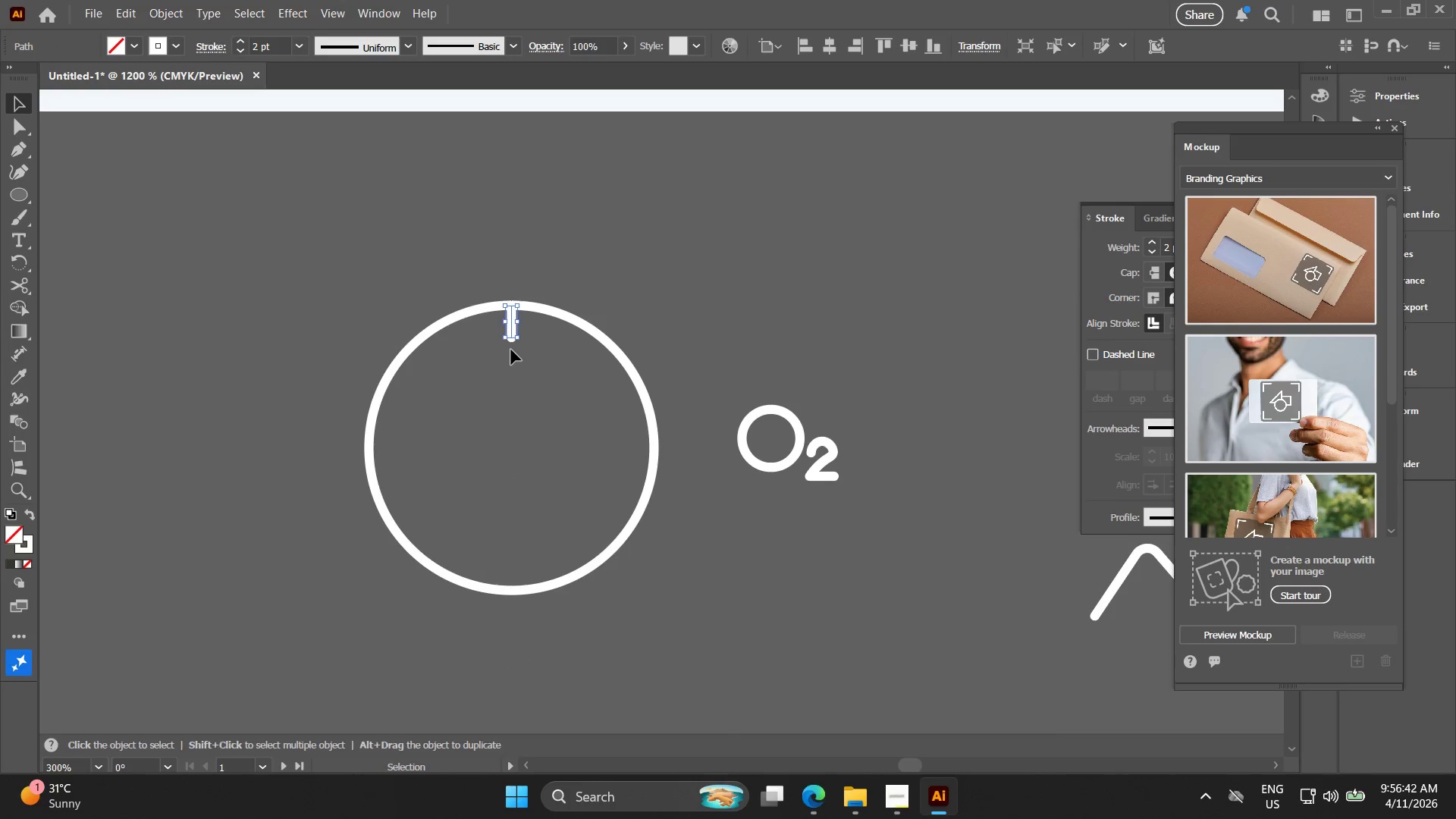 
hold_key(key=Space, duration=0.41)
 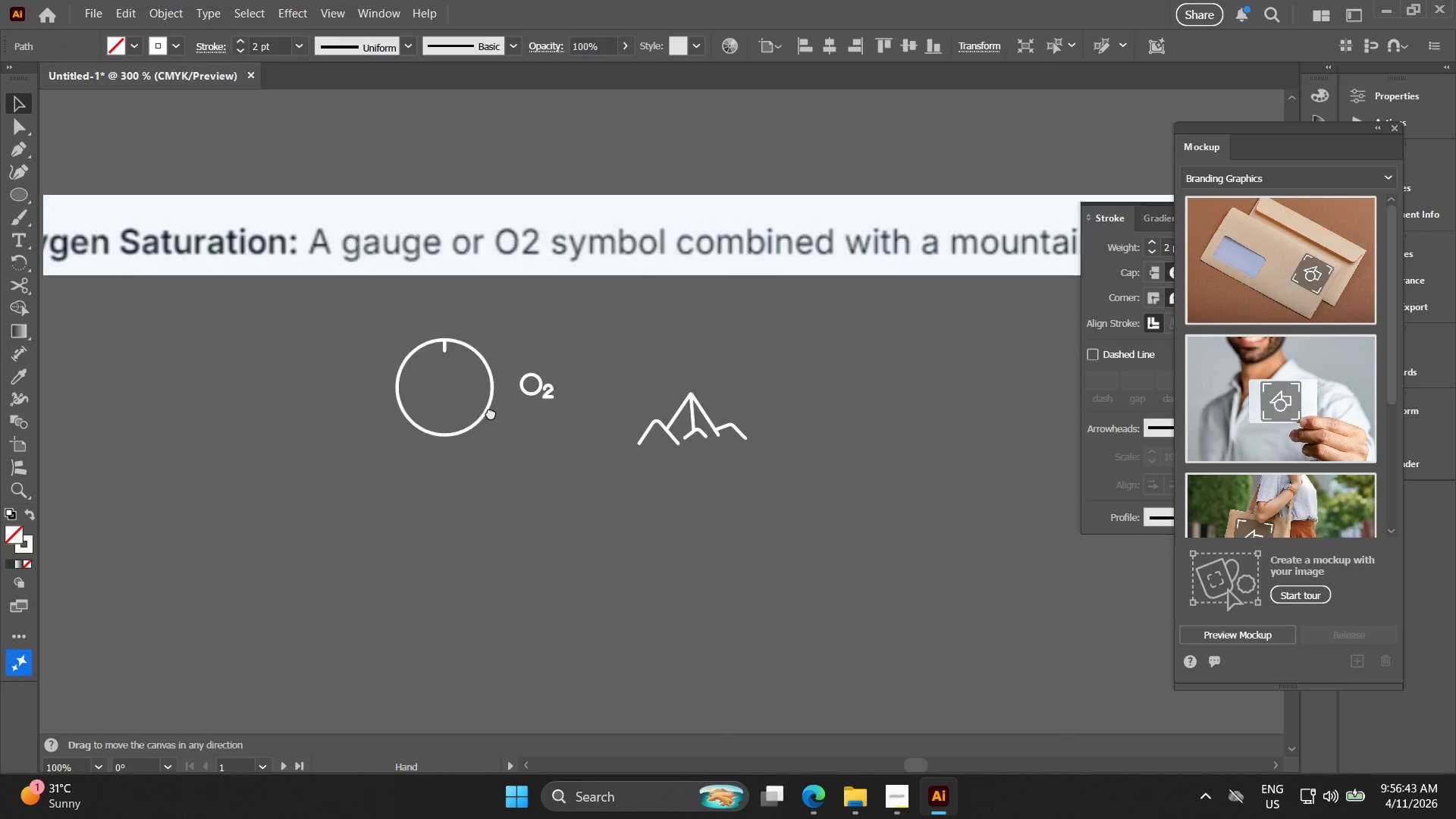 
left_click_drag(start_coordinate=[525, 382], to_coordinate=[407, 325])
 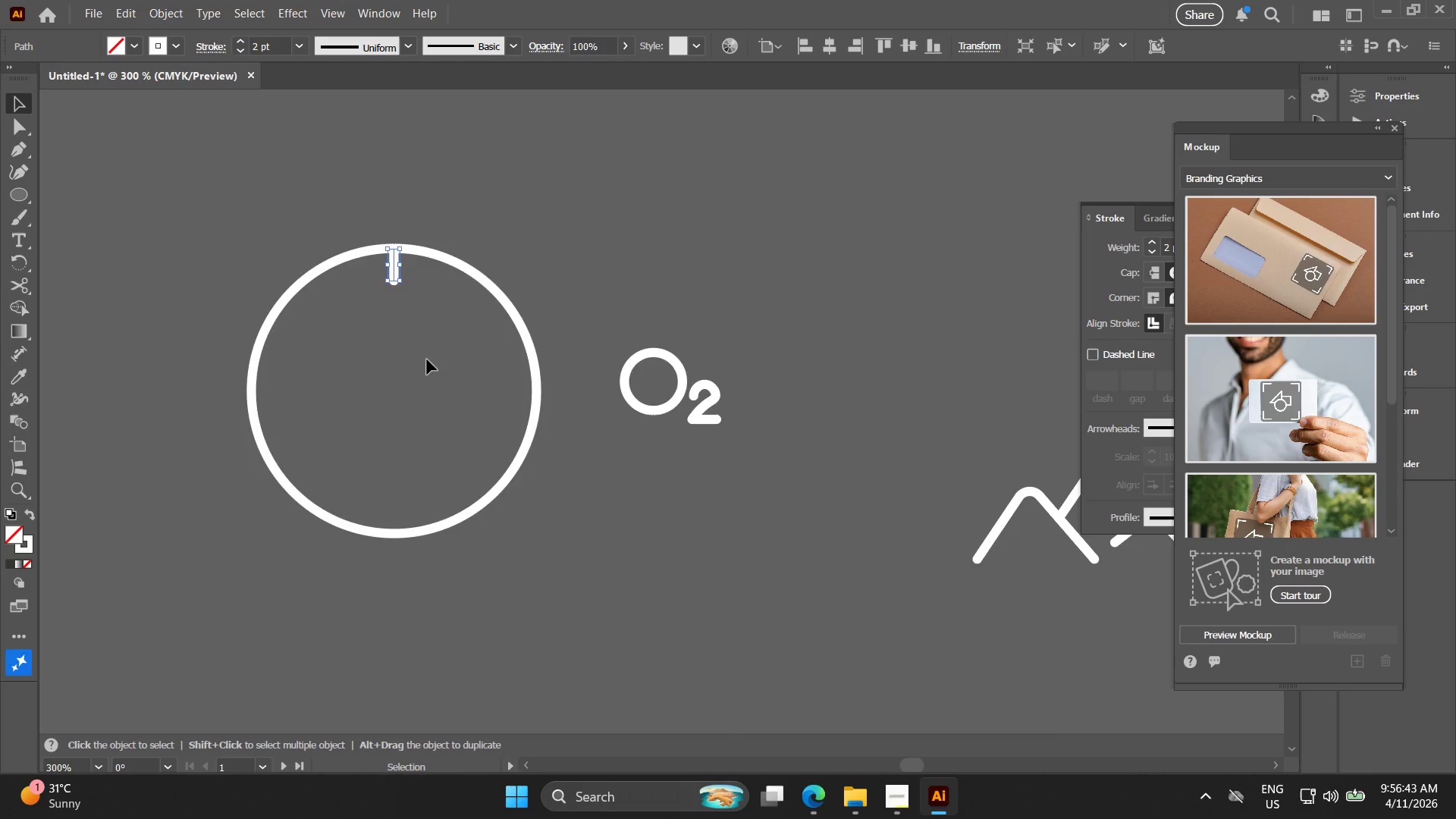 
scroll: coordinate [511, 350], scroll_direction: down, amount: 1.0
 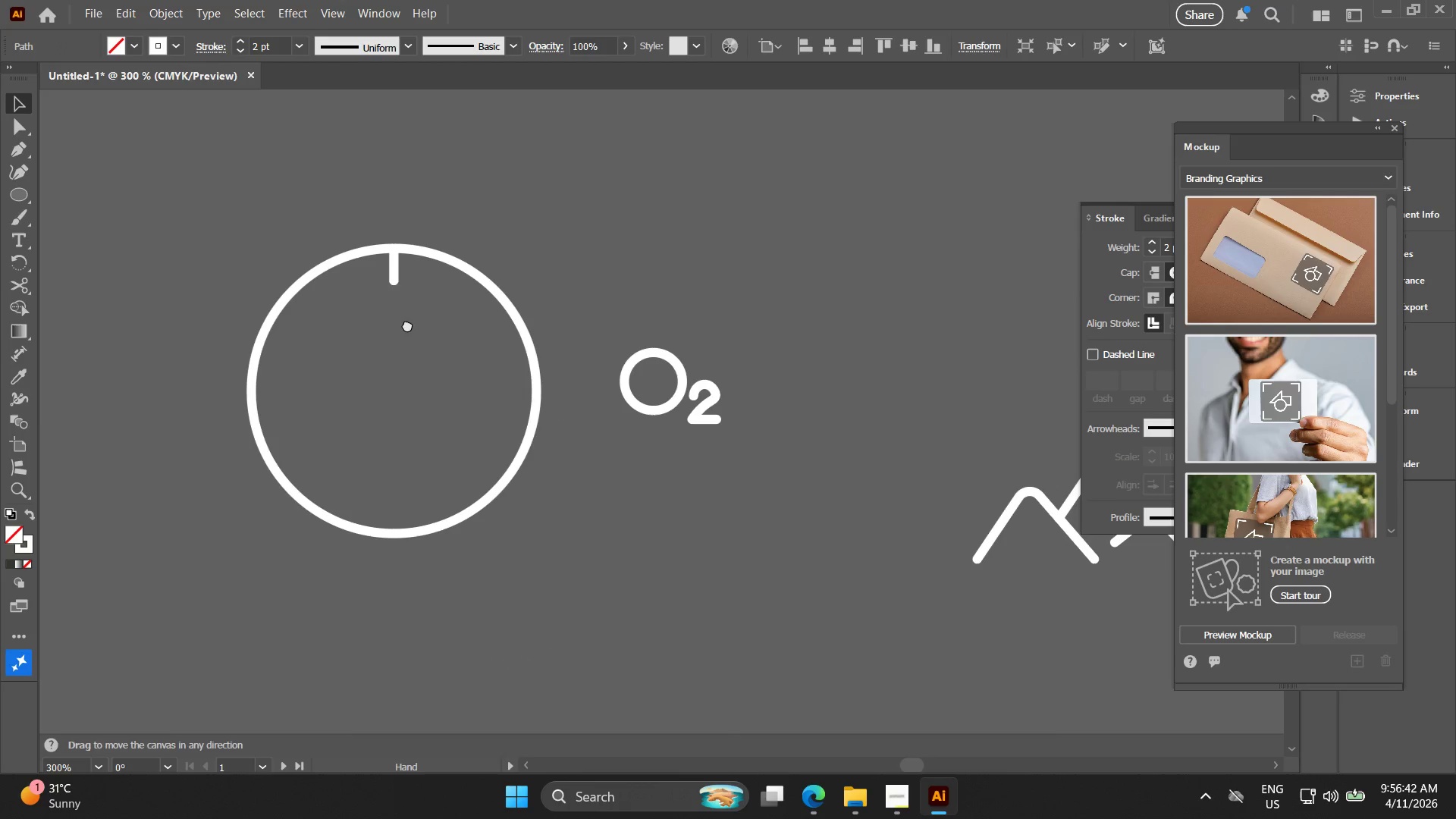 
key(Alt+AltLeft)
 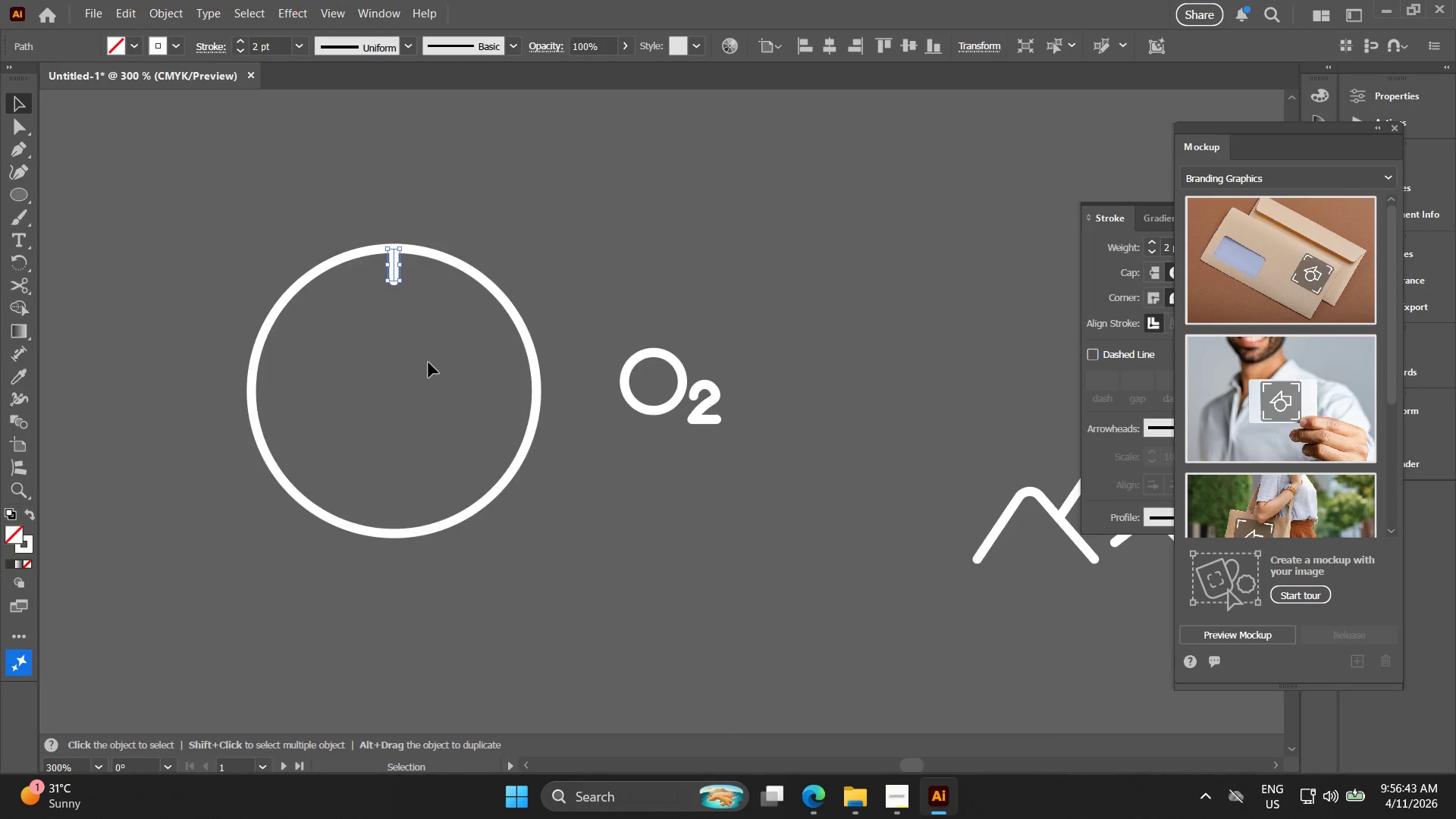 
hold_key(key=Space, duration=0.36)
 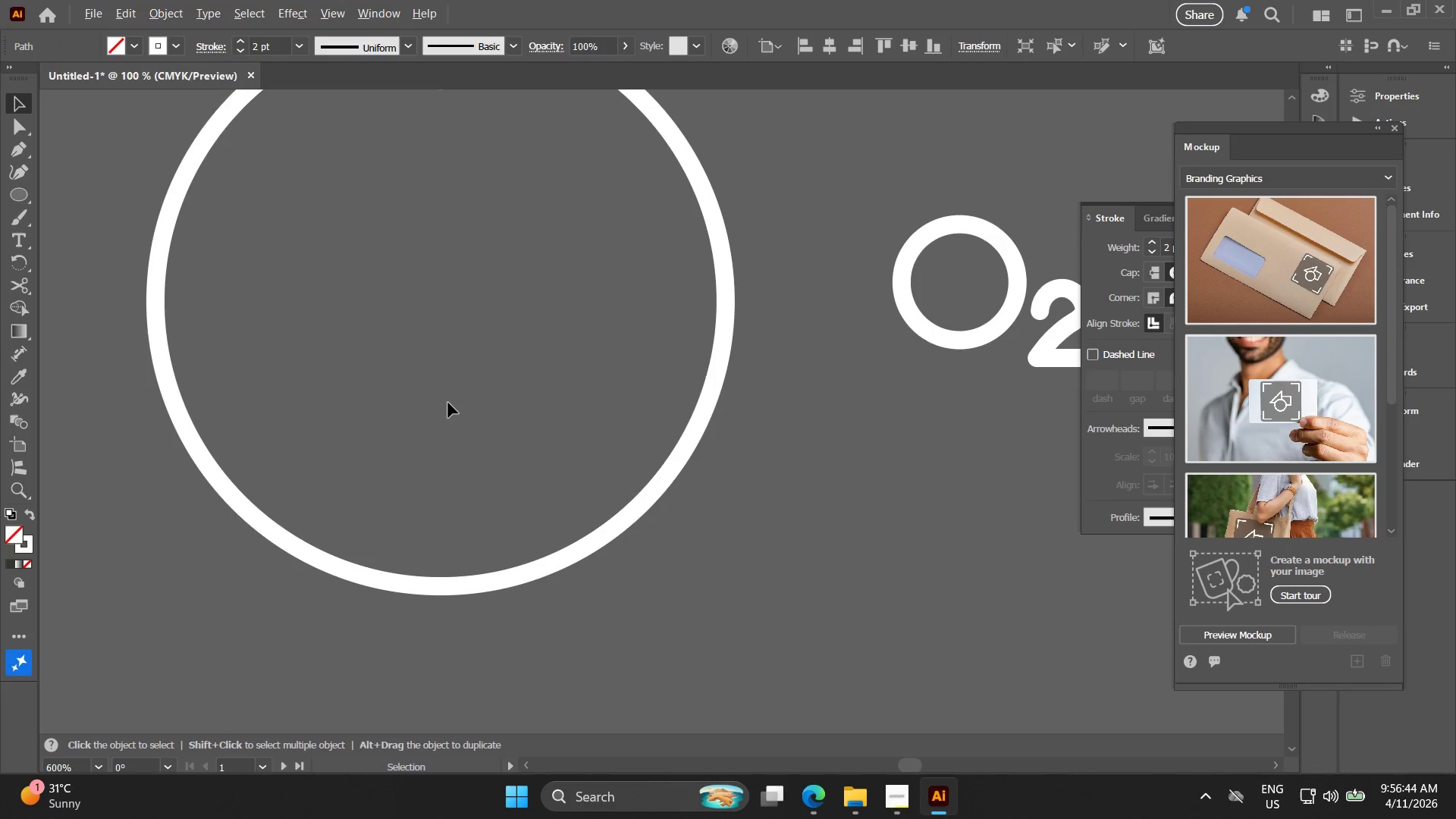 
left_click_drag(start_coordinate=[460, 401], to_coordinate=[491, 413])
 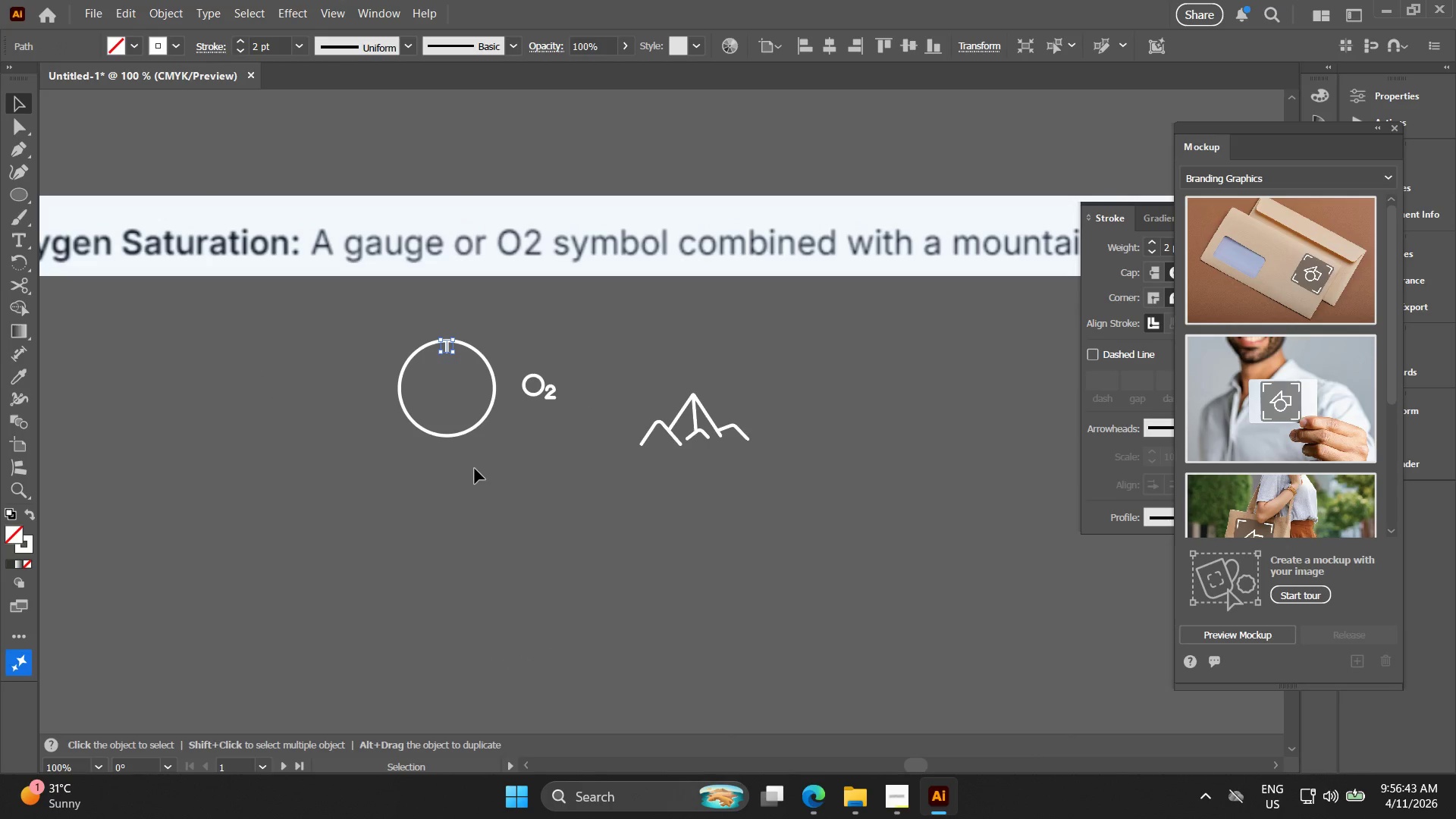 
scroll: coordinate [428, 371], scroll_direction: down, amount: 3.0
 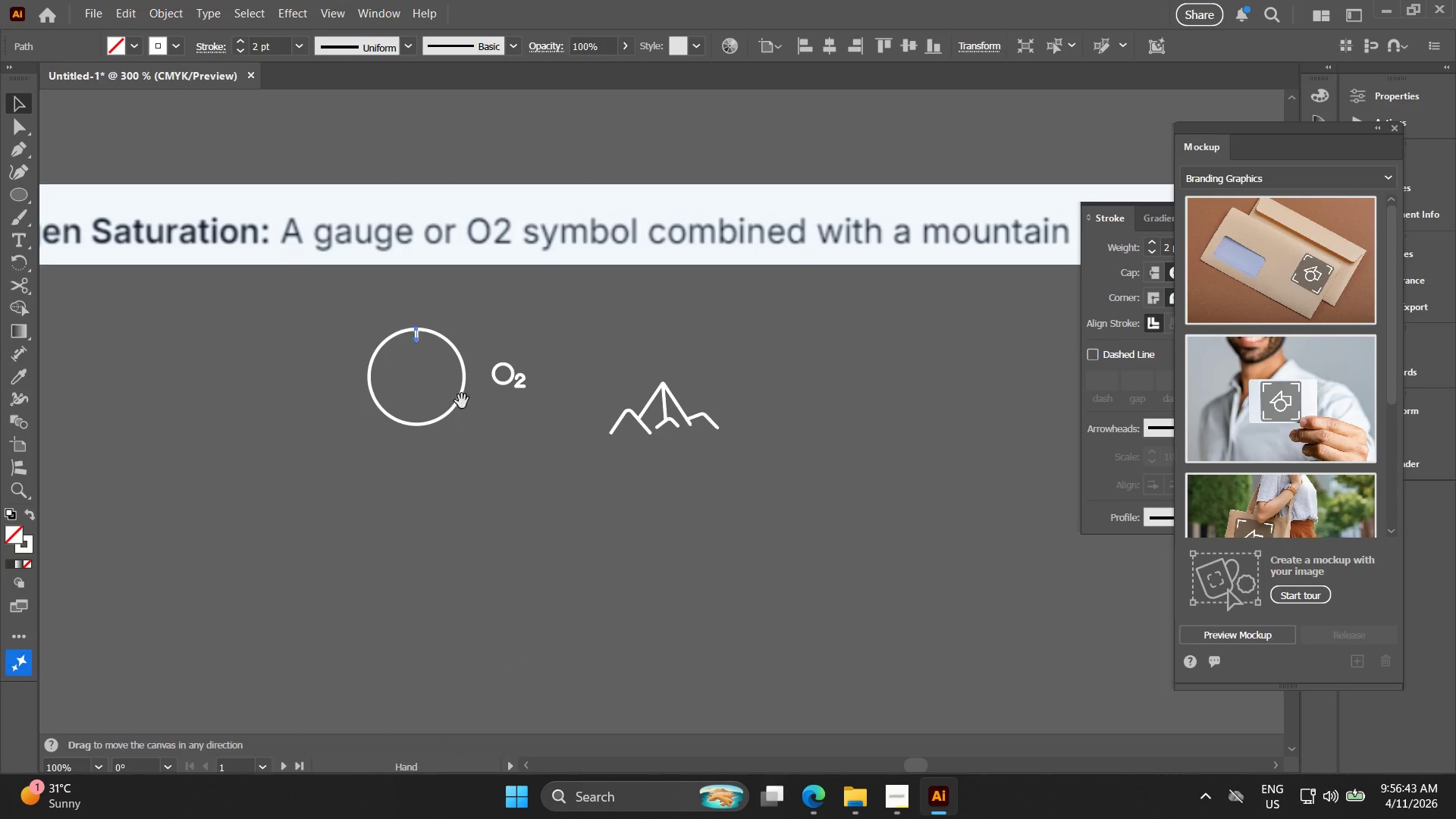 
key(Alt+AltLeft)
 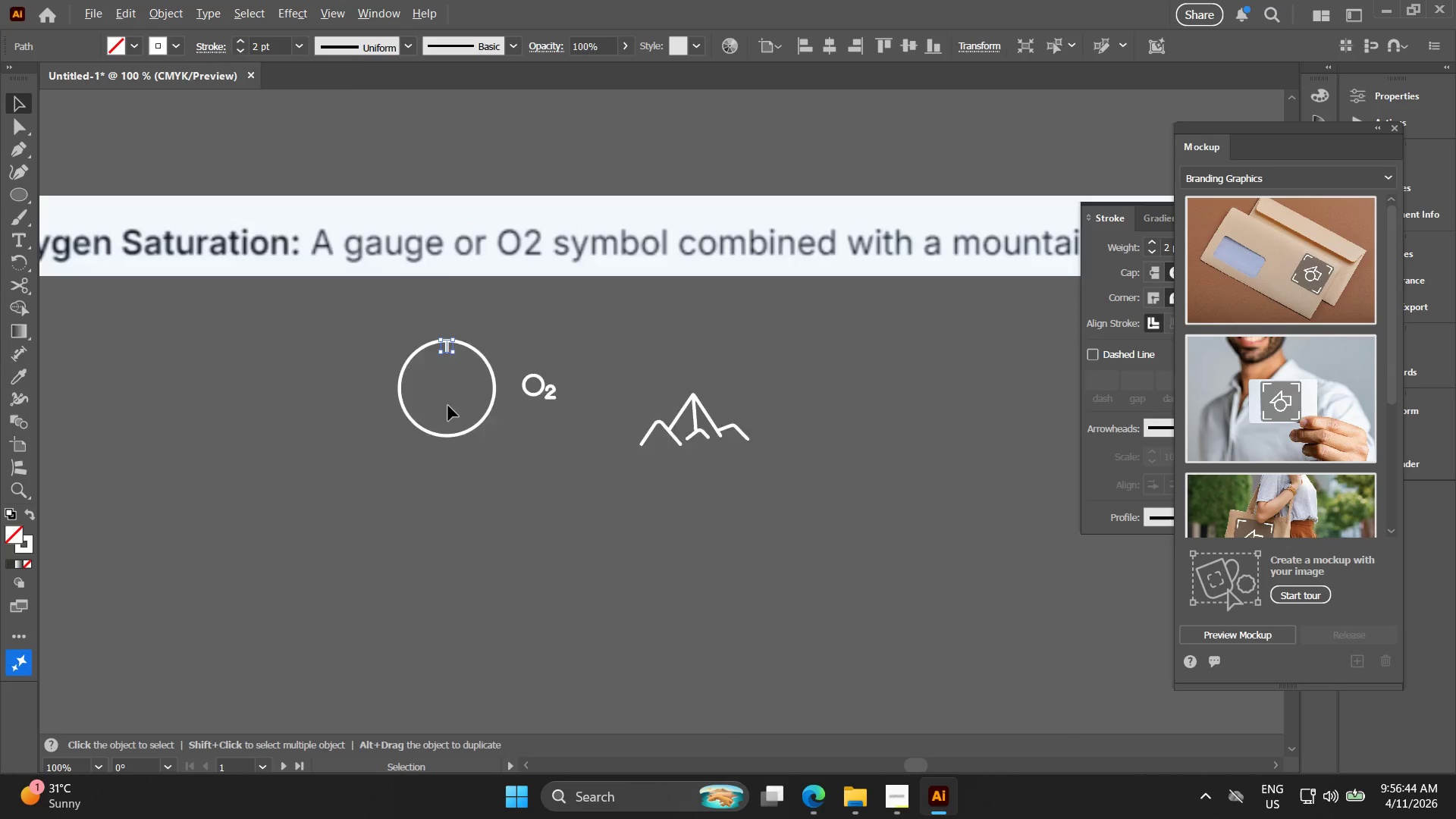 
hold_key(key=Space, duration=0.38)
 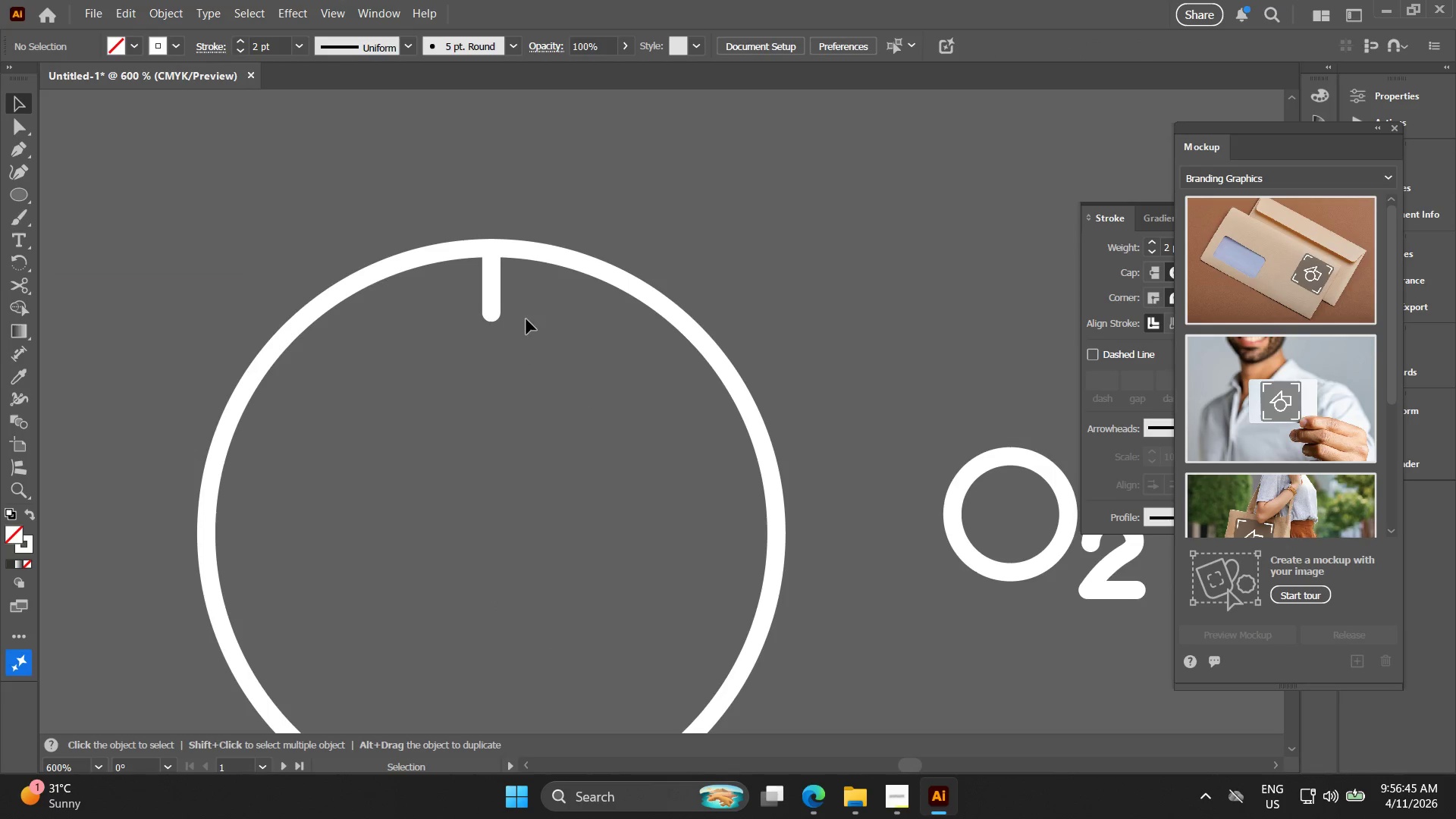 
left_click_drag(start_coordinate=[451, 369], to_coordinate=[502, 600])
 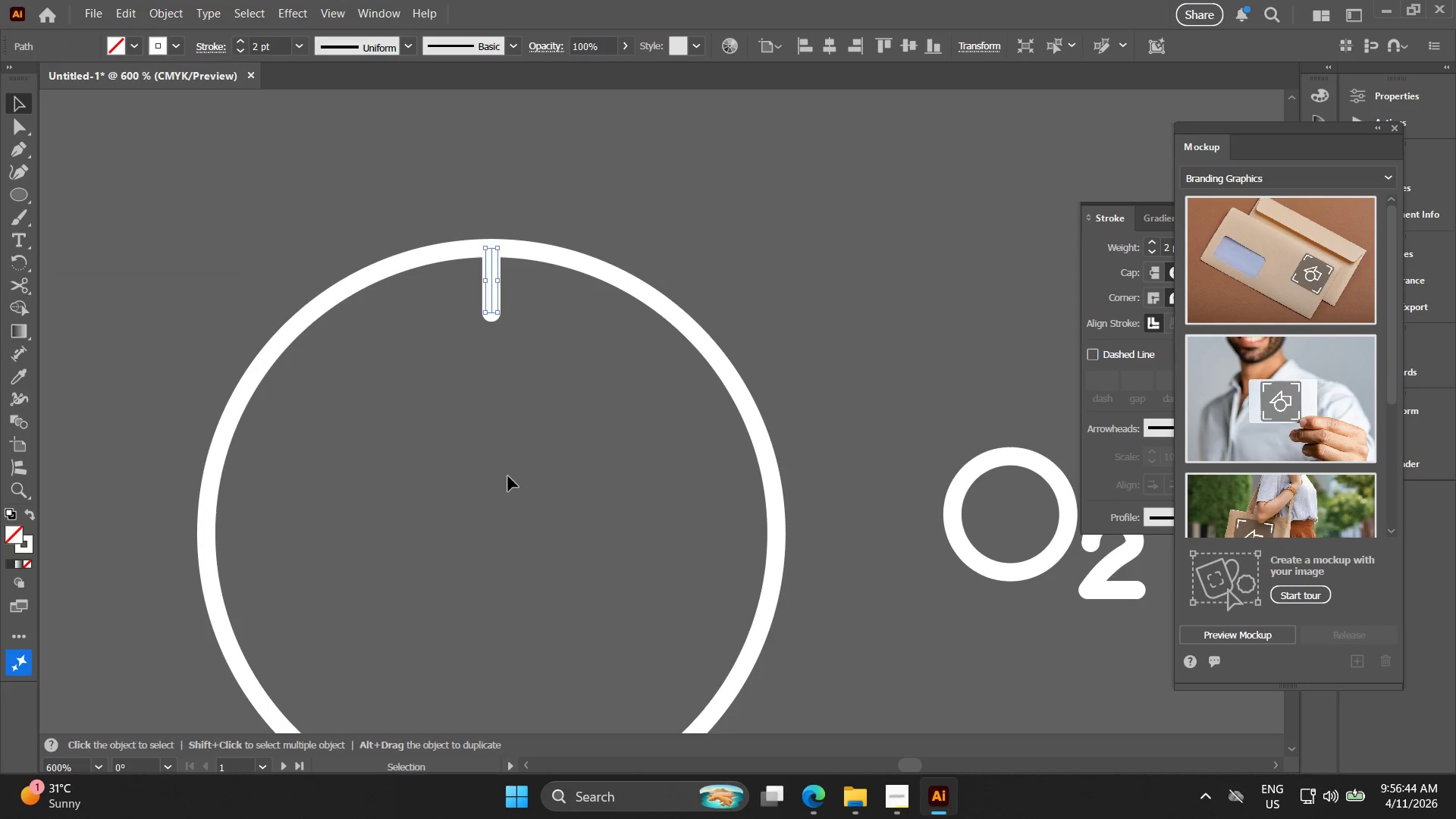 
scroll: coordinate [448, 404], scroll_direction: up, amount: 5.0
 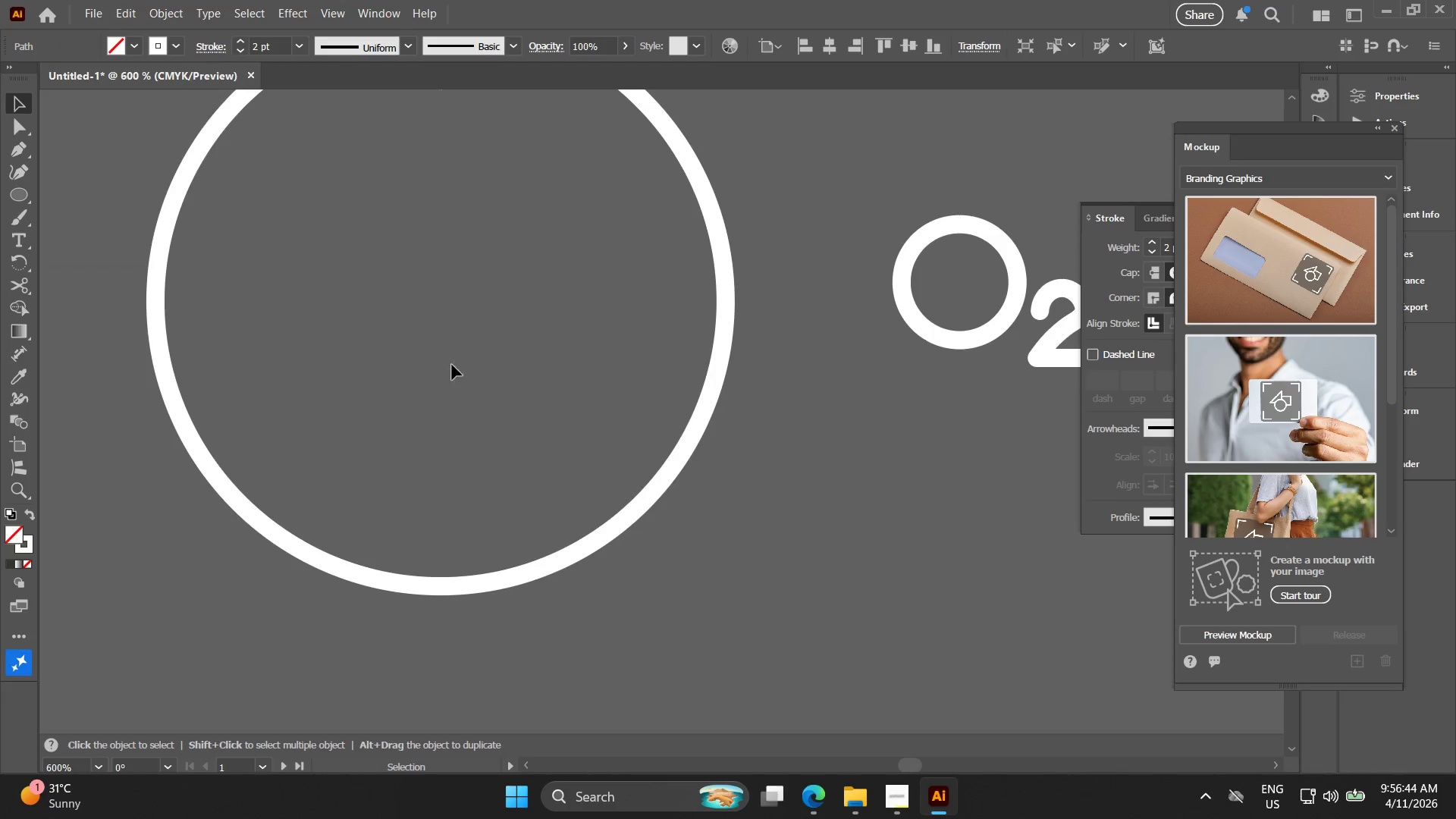 
left_click([508, 475])
 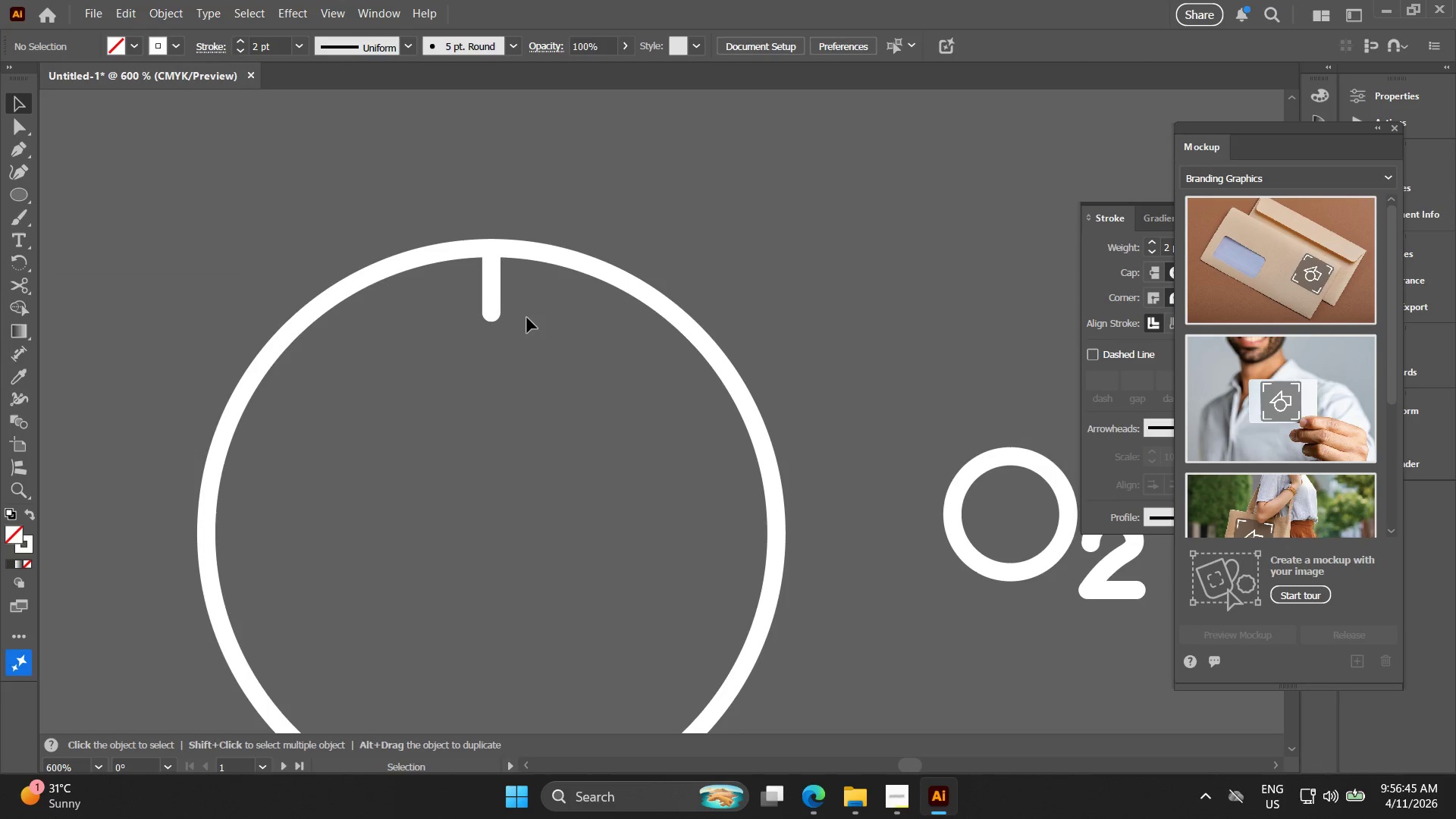 
left_click_drag(start_coordinate=[529, 322], to_coordinate=[454, 292])
 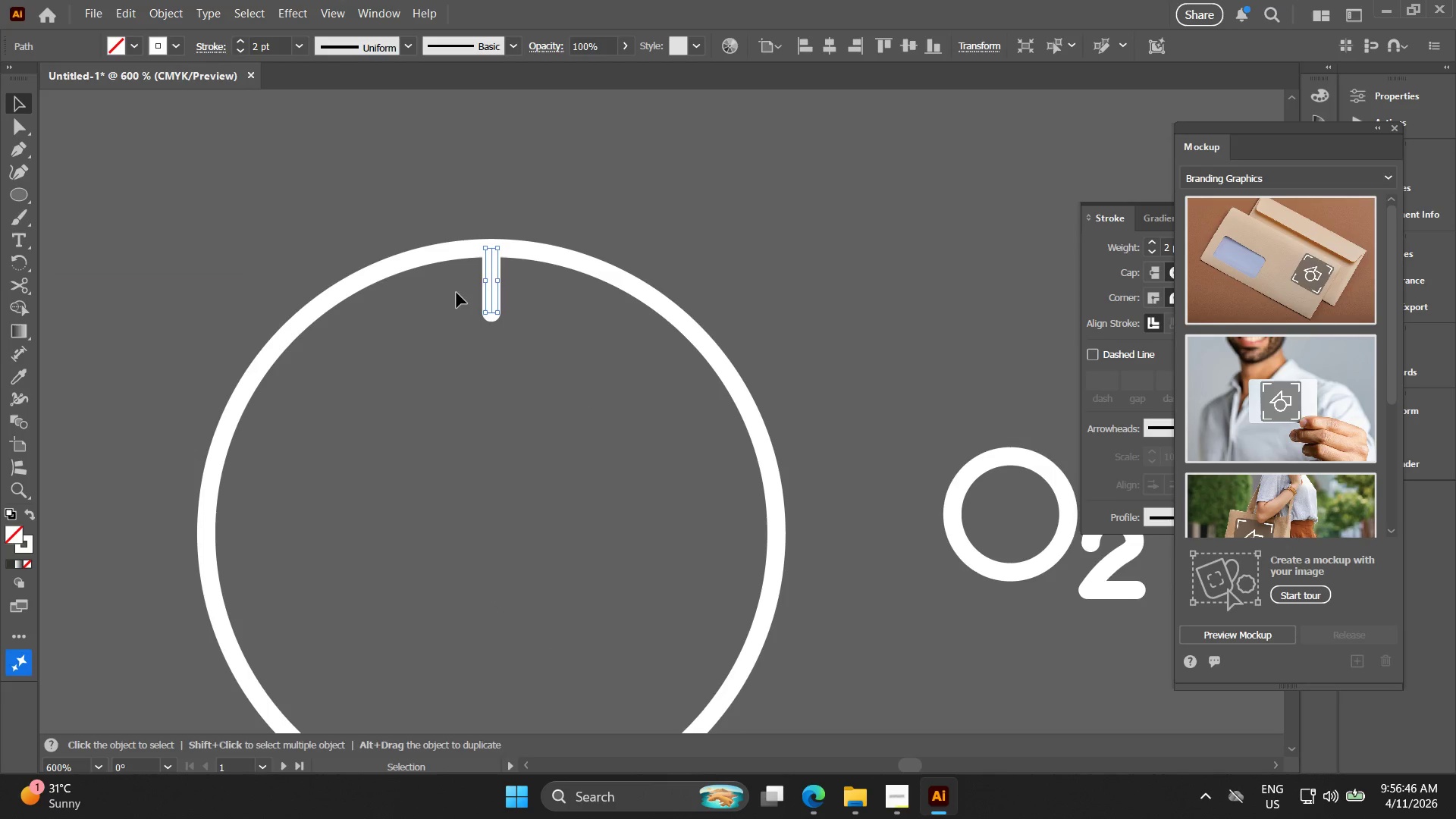 
key(Control+ControlLeft)
 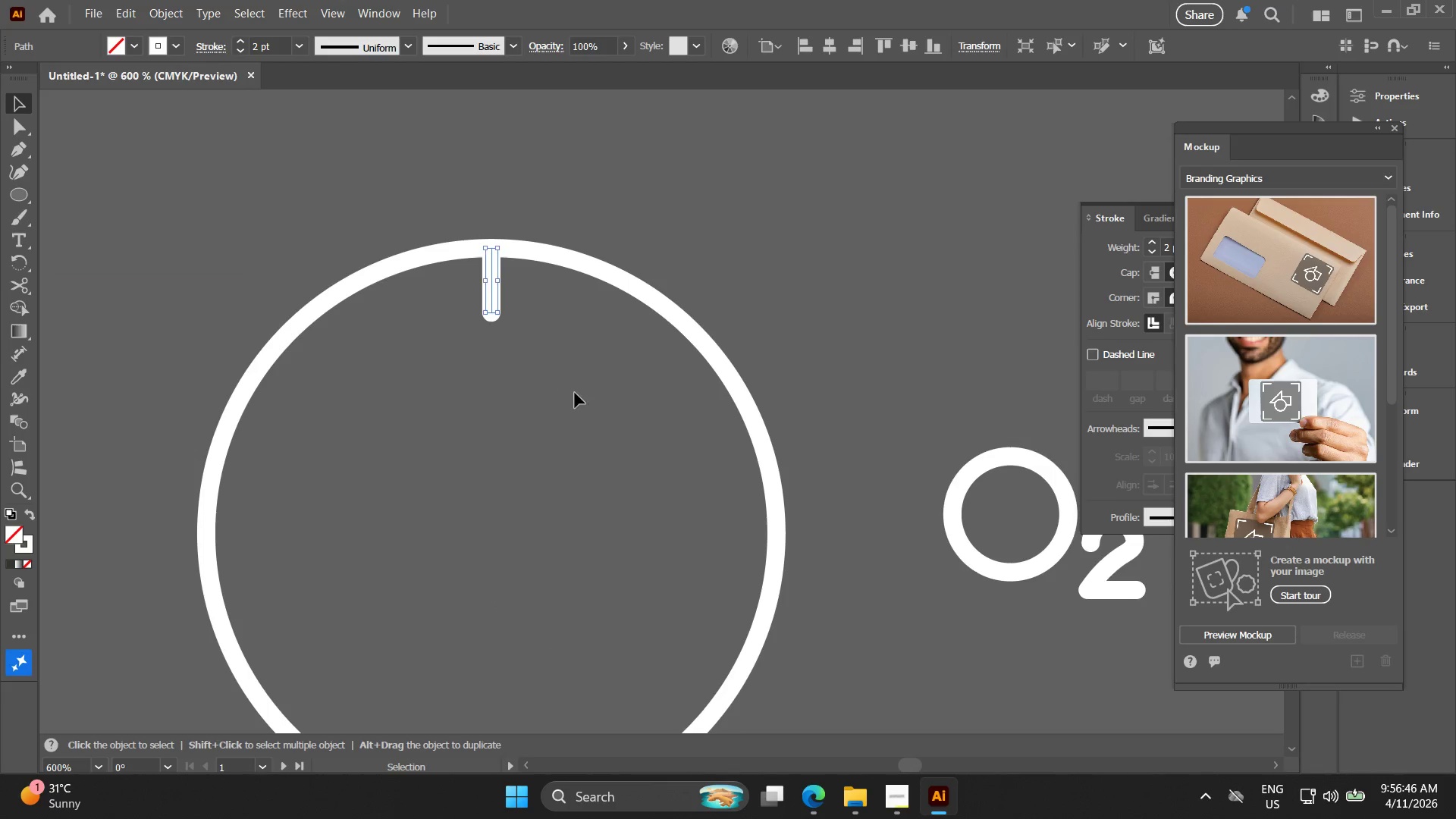 
left_click_drag(start_coordinate=[575, 394], to_coordinate=[391, 234])
 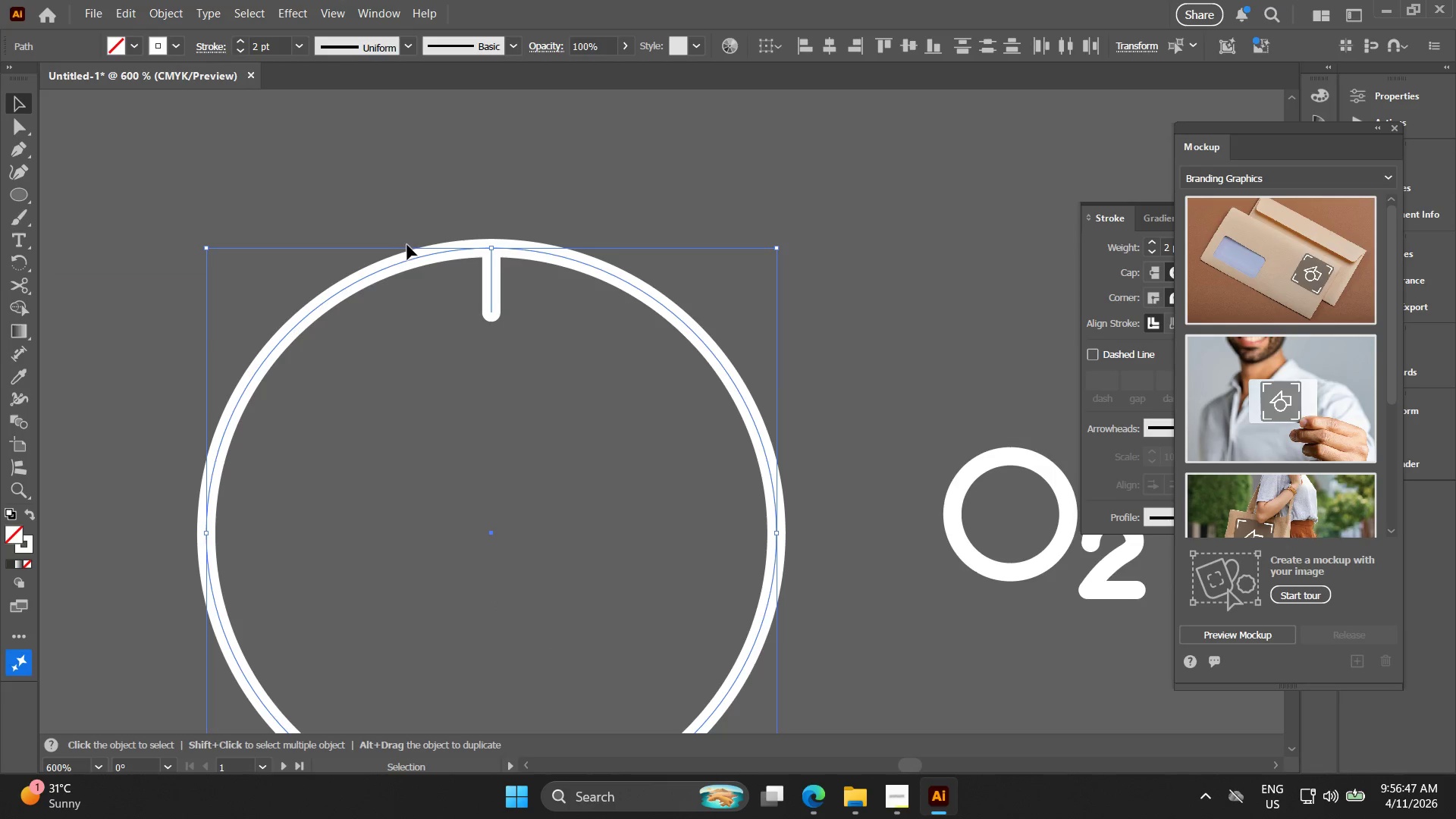 
key(Control+C)
 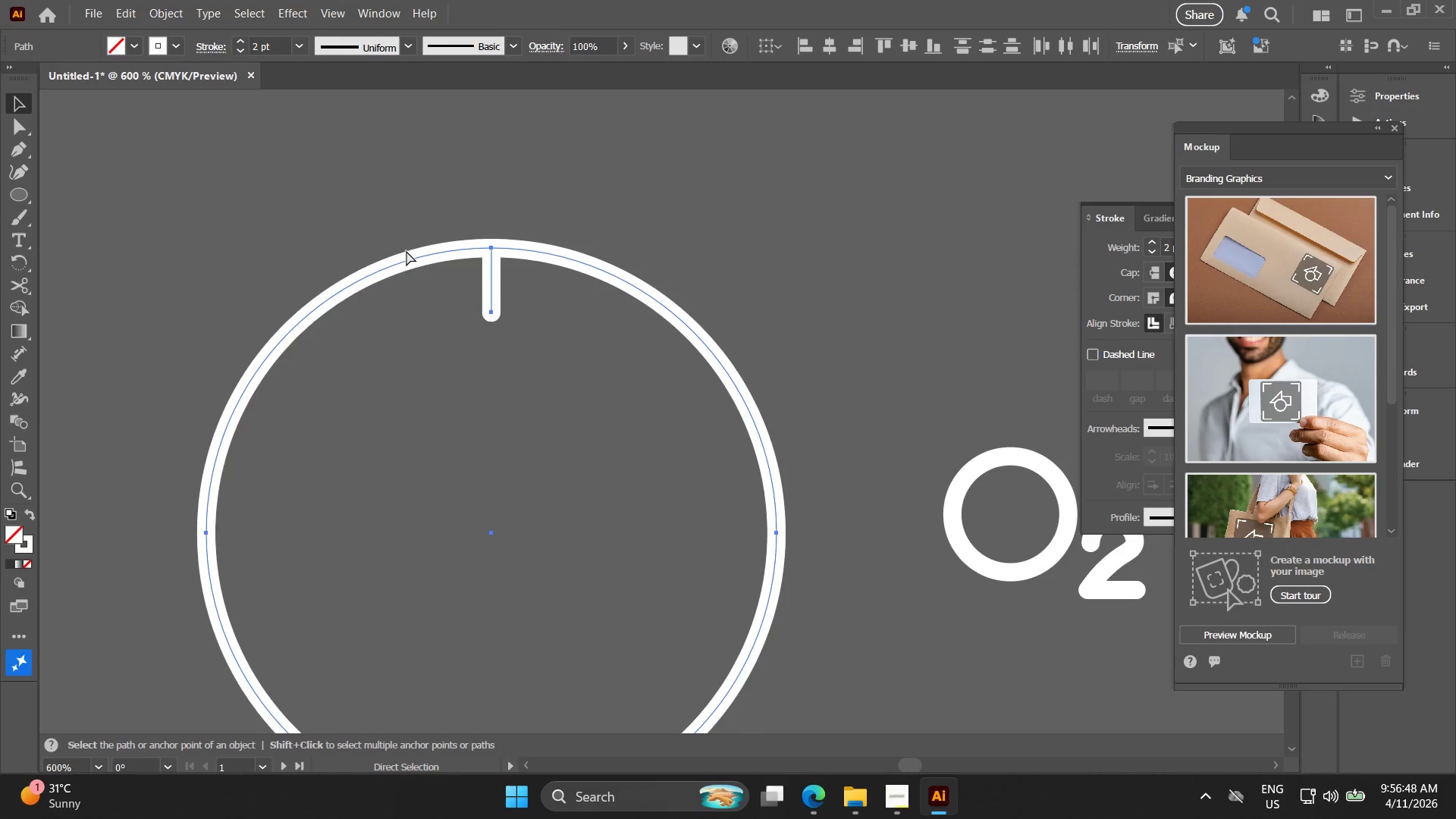 
key(Control+F)
 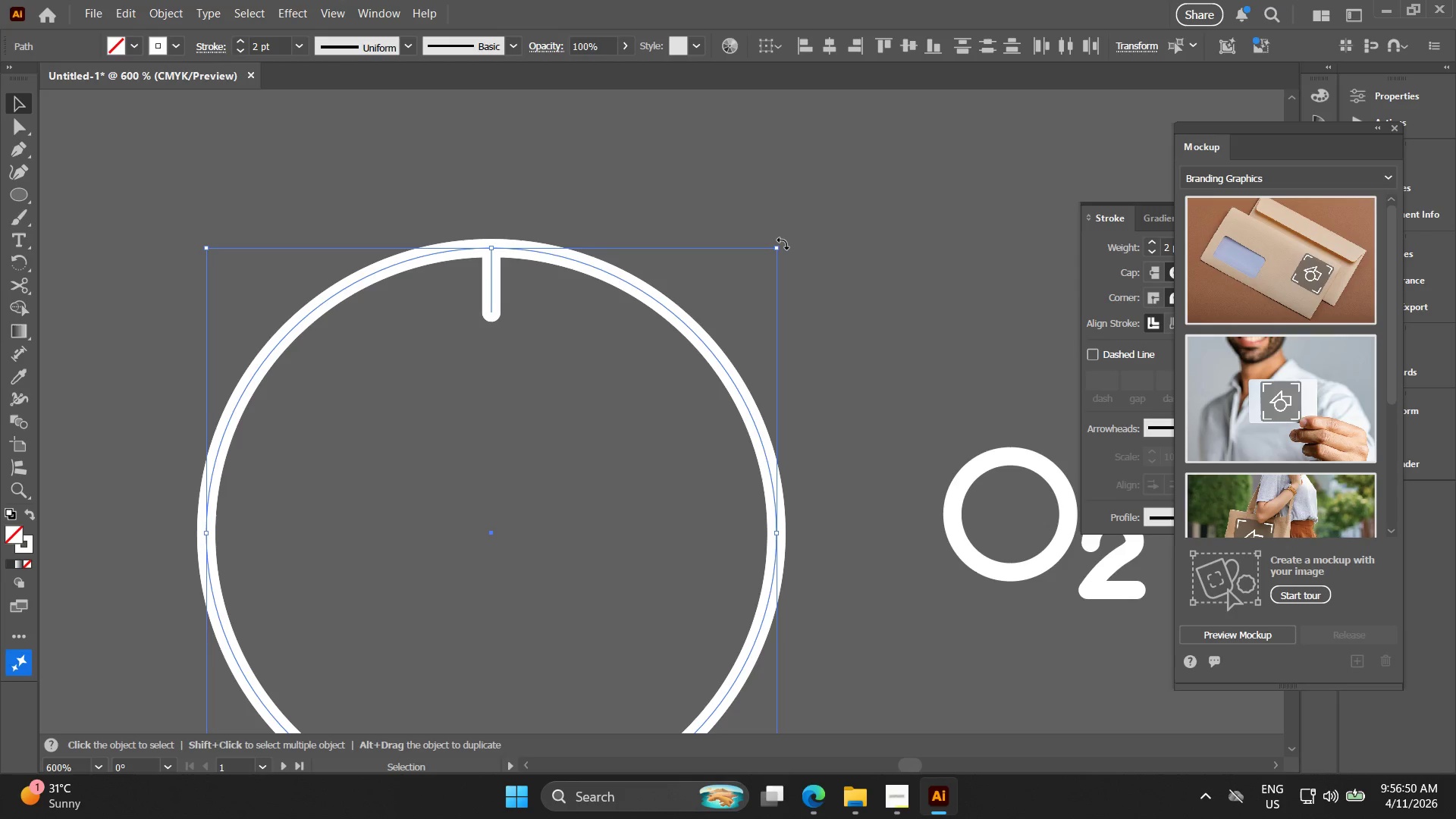 
left_click_drag(start_coordinate=[785, 243], to_coordinate=[516, 240])
 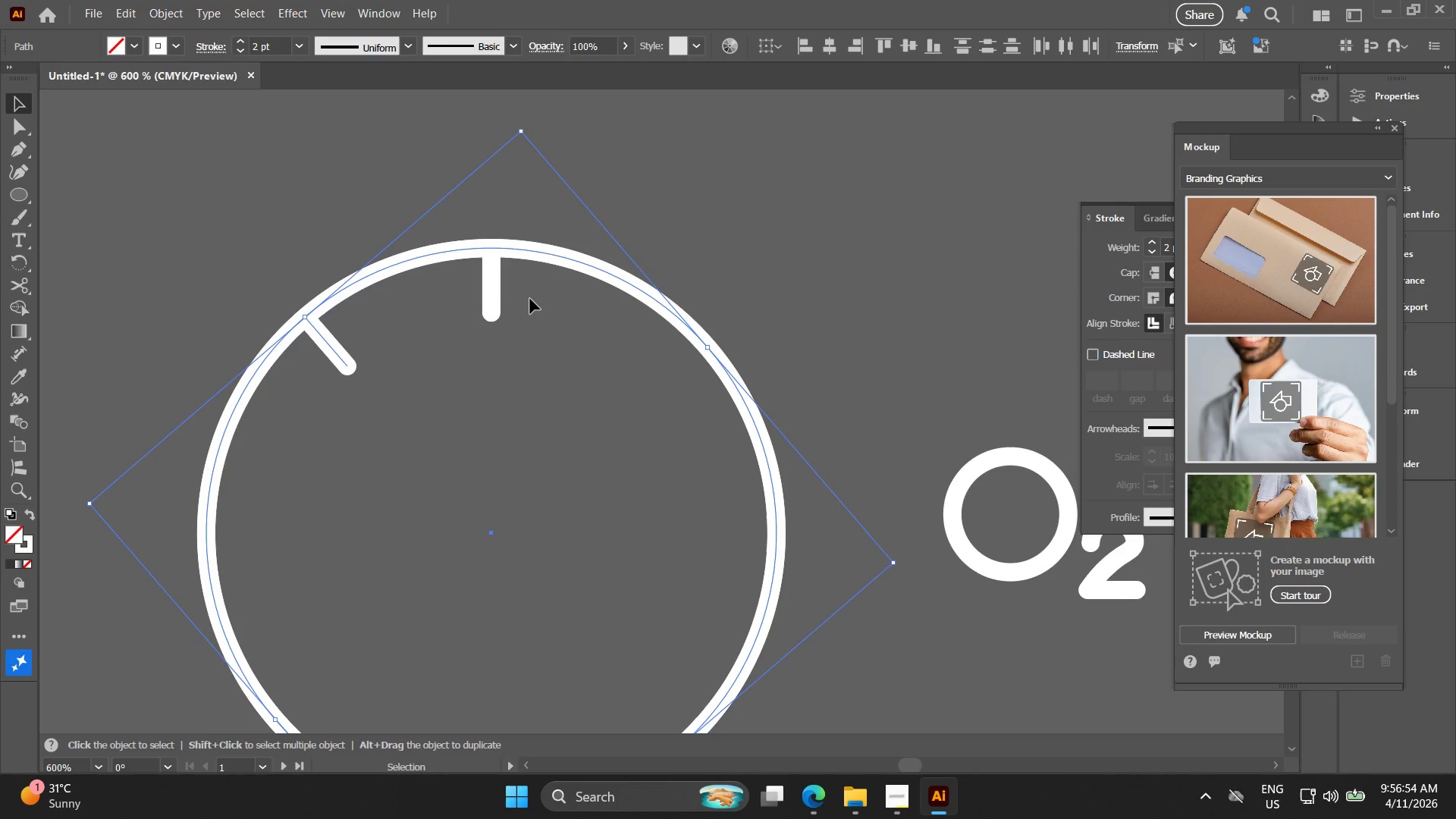 
key(Alt+AltLeft)
 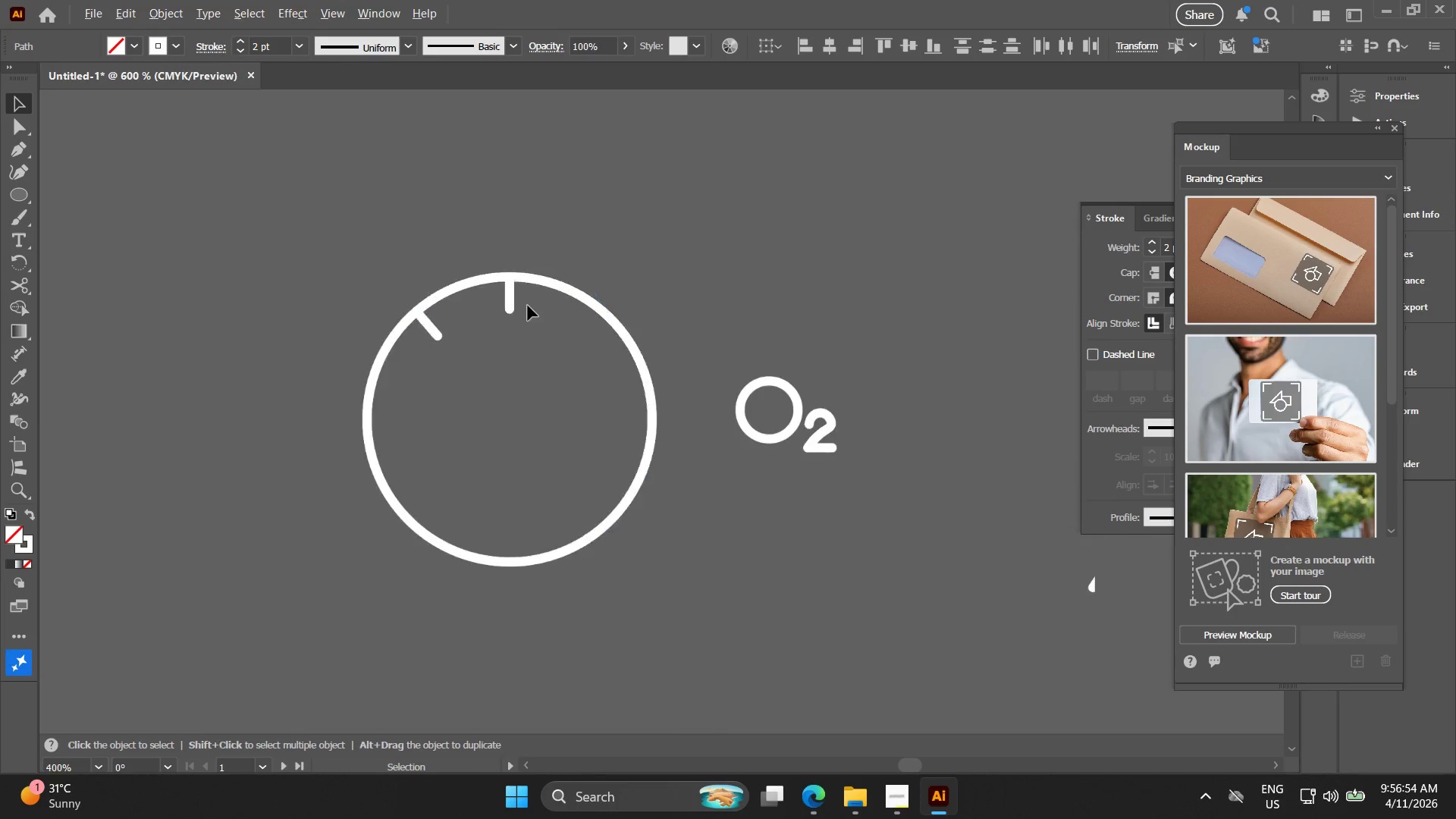 
left_click([532, 378])
 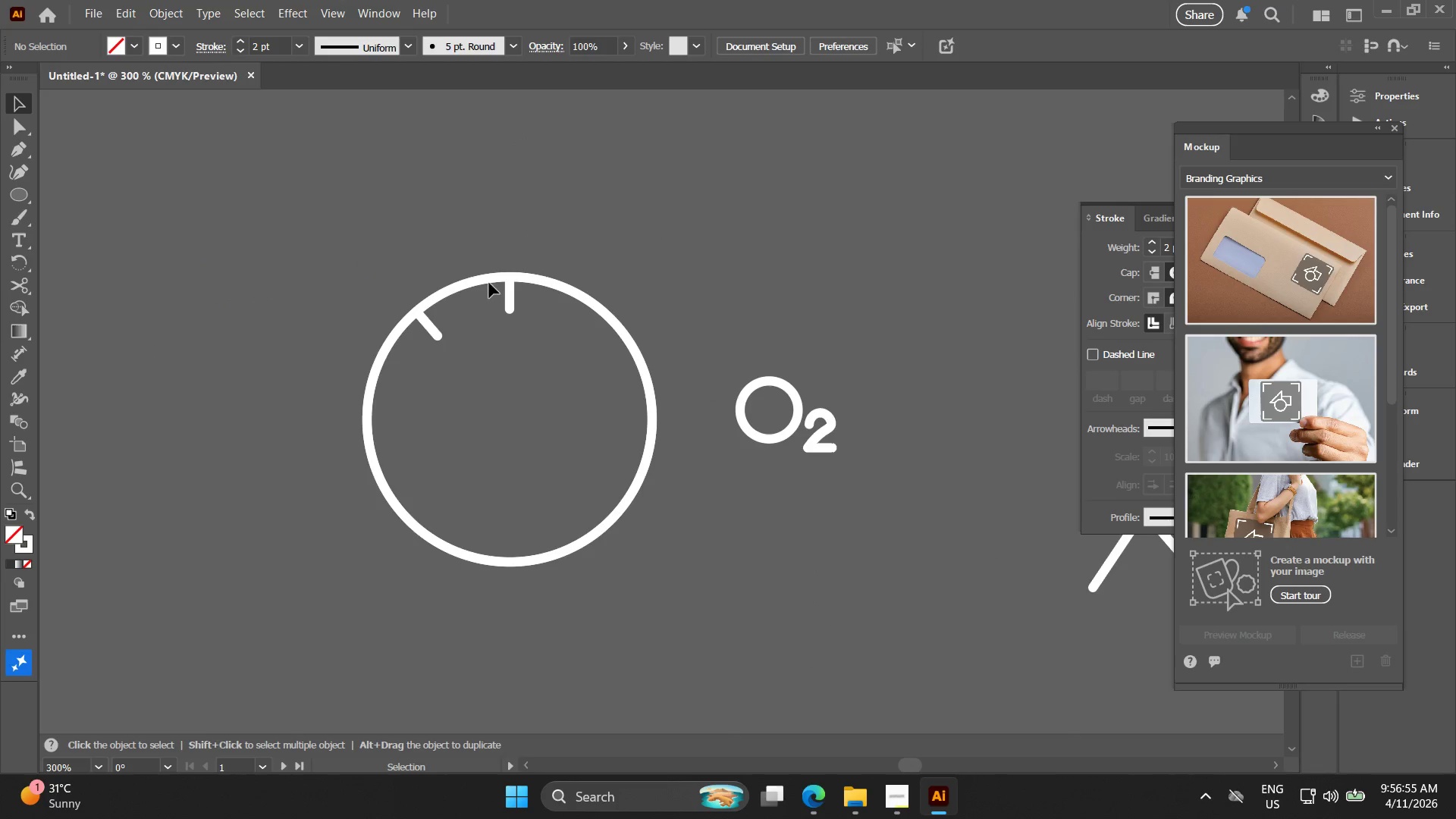 
scroll: coordinate [528, 306], scroll_direction: down, amount: 2.0
 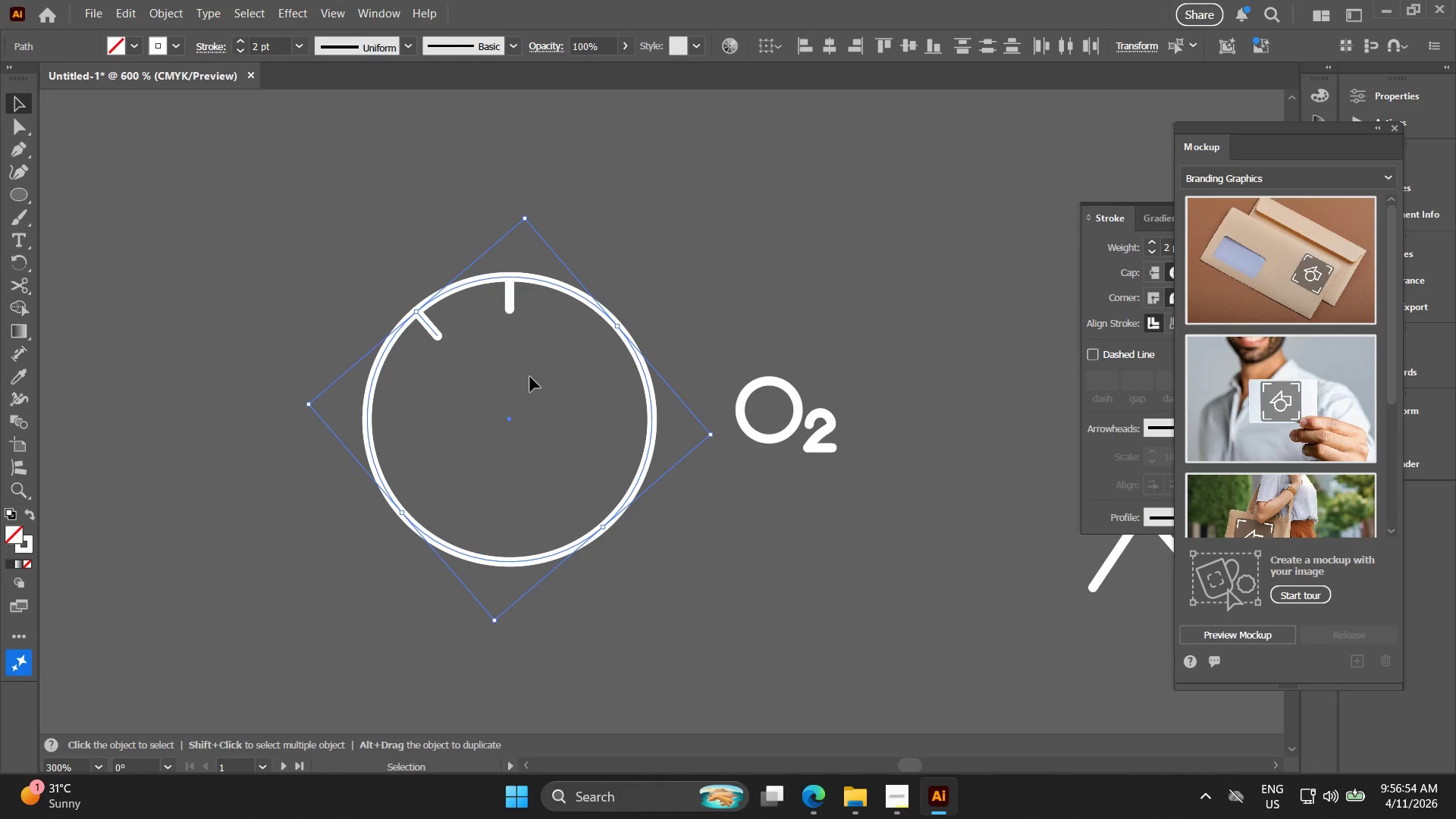 
left_click_drag(start_coordinate=[487, 280], to_coordinate=[514, 240])
 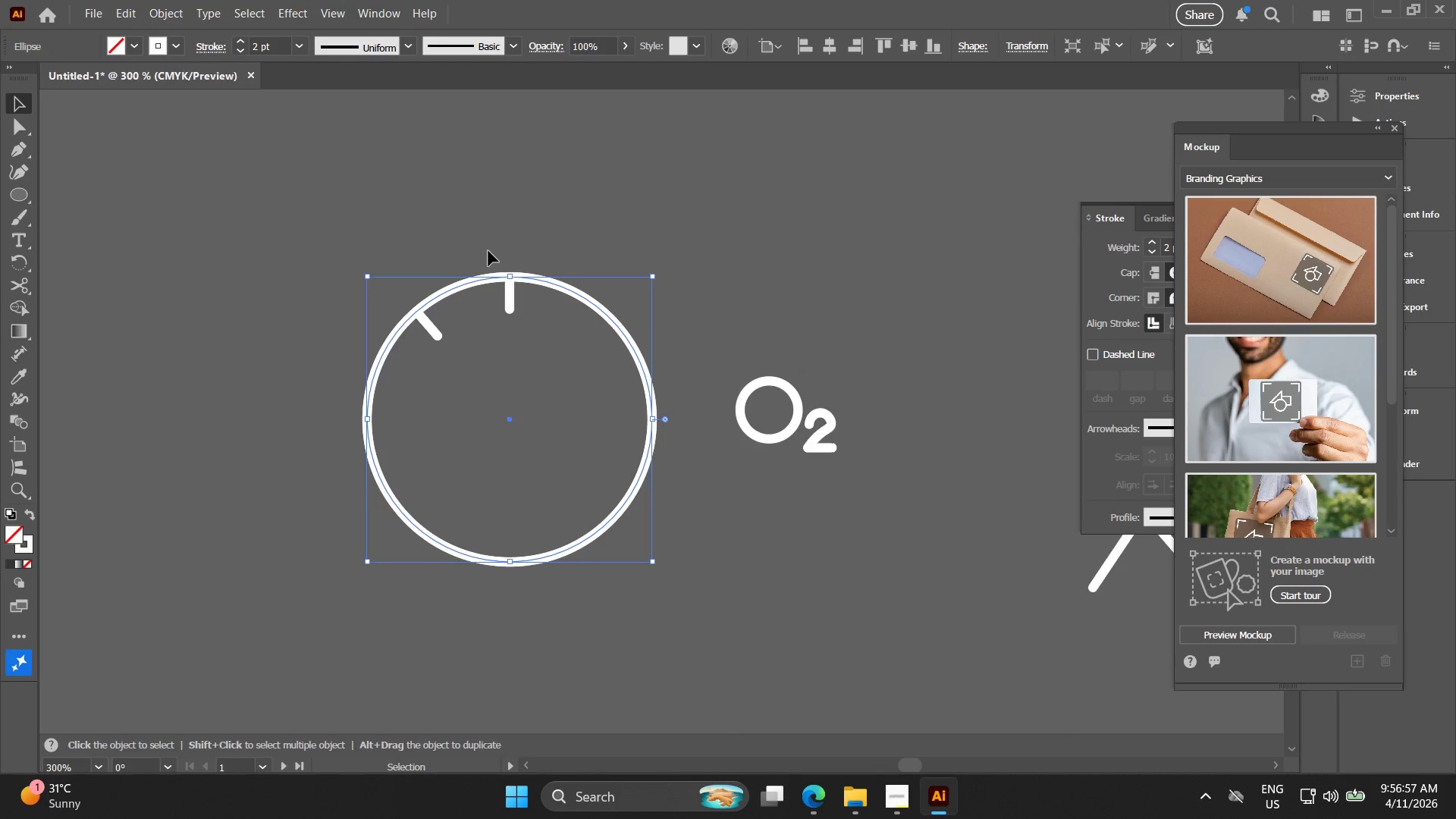 
key(Control+ControlLeft)
 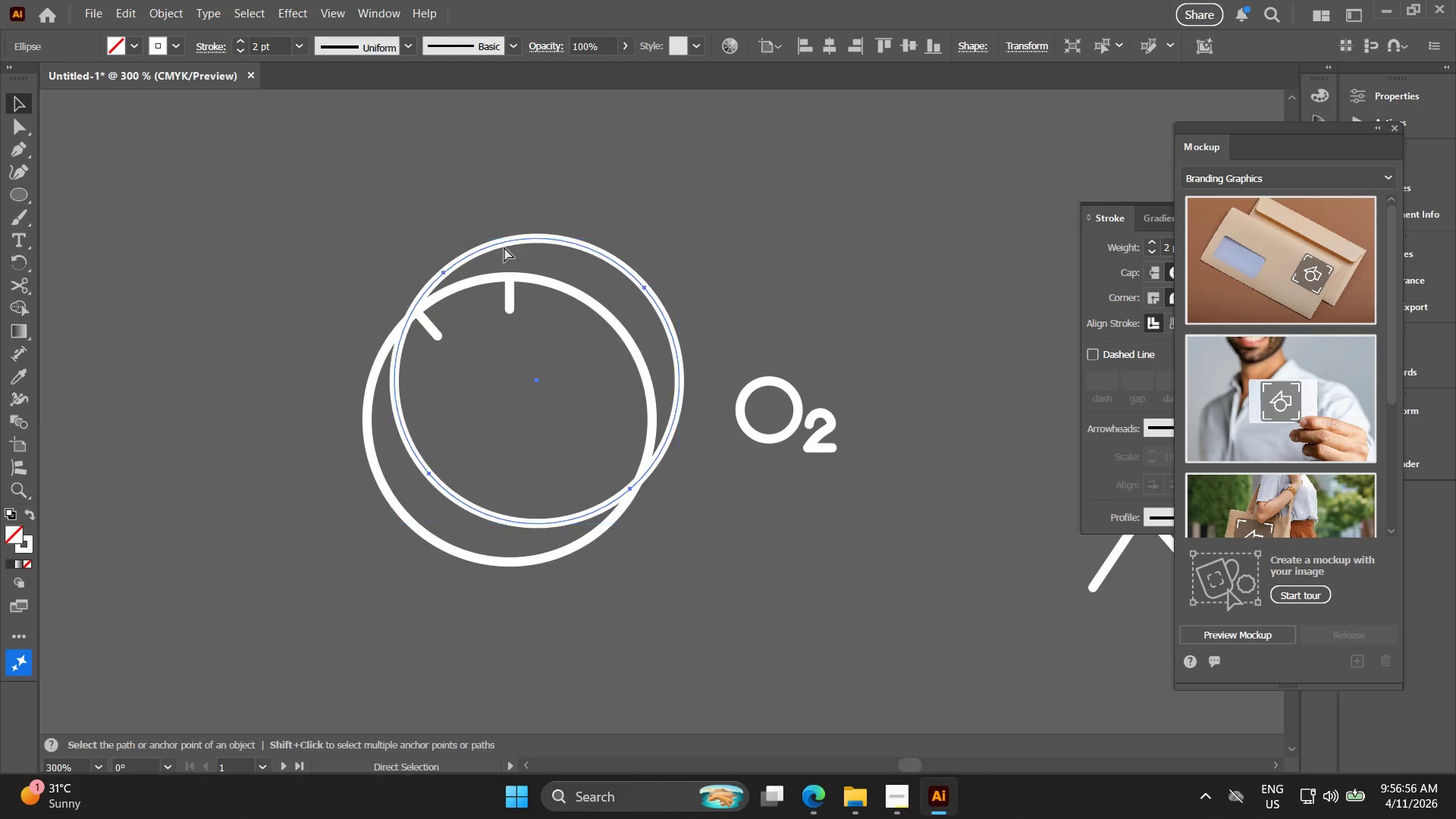 
key(Control+Z)
 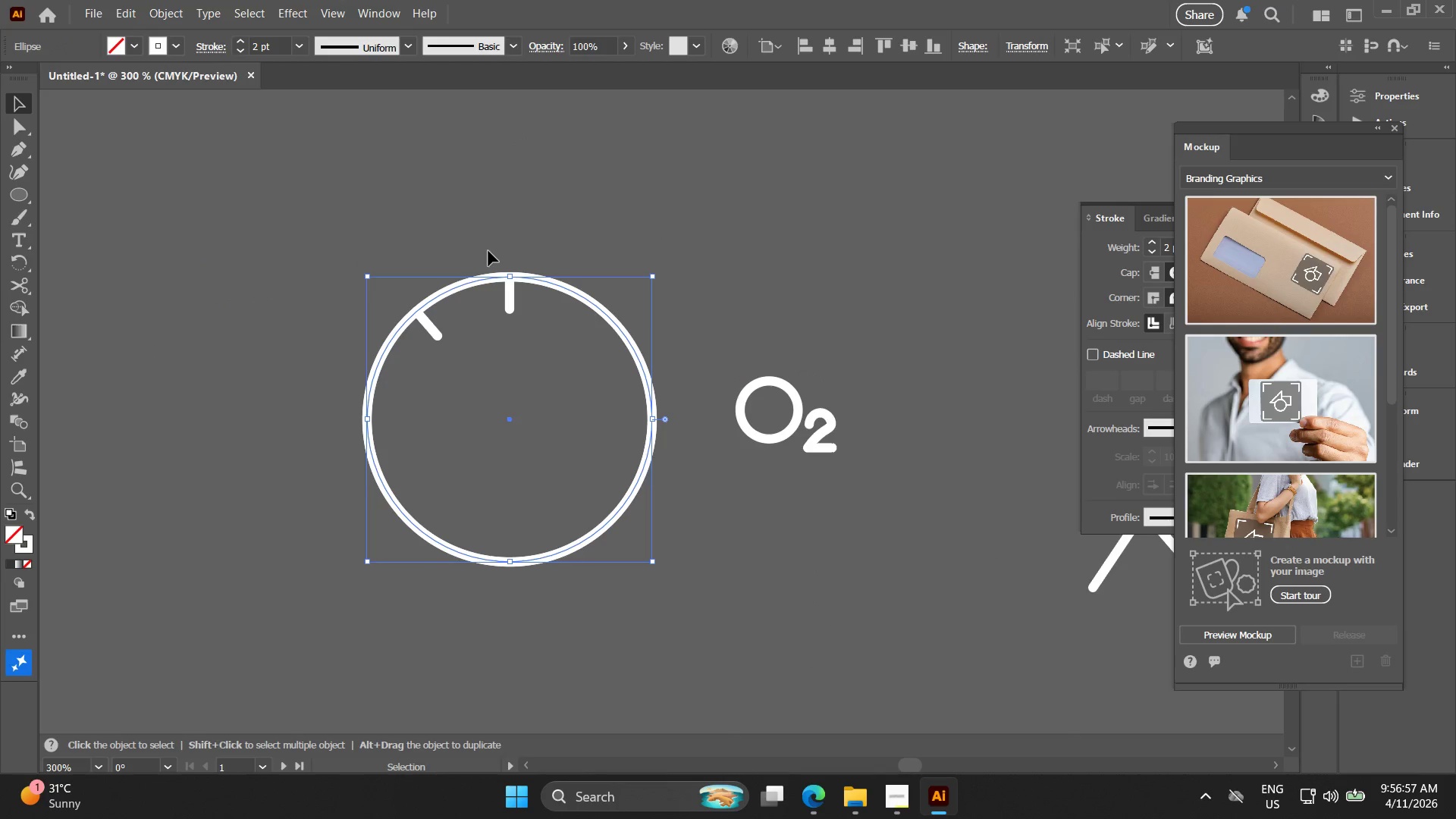 
key(Shift+X)
 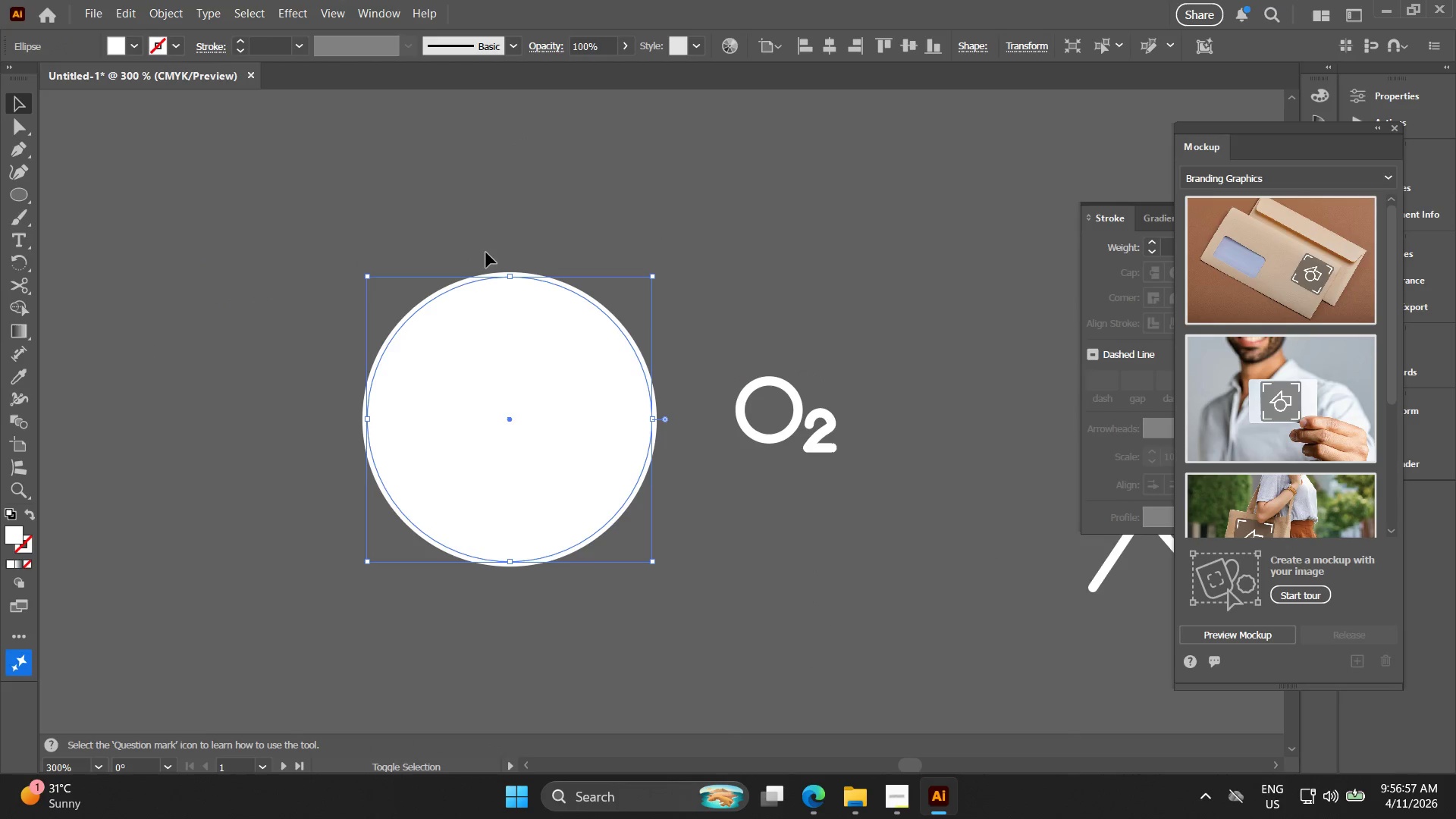 
key(Shift+X)
 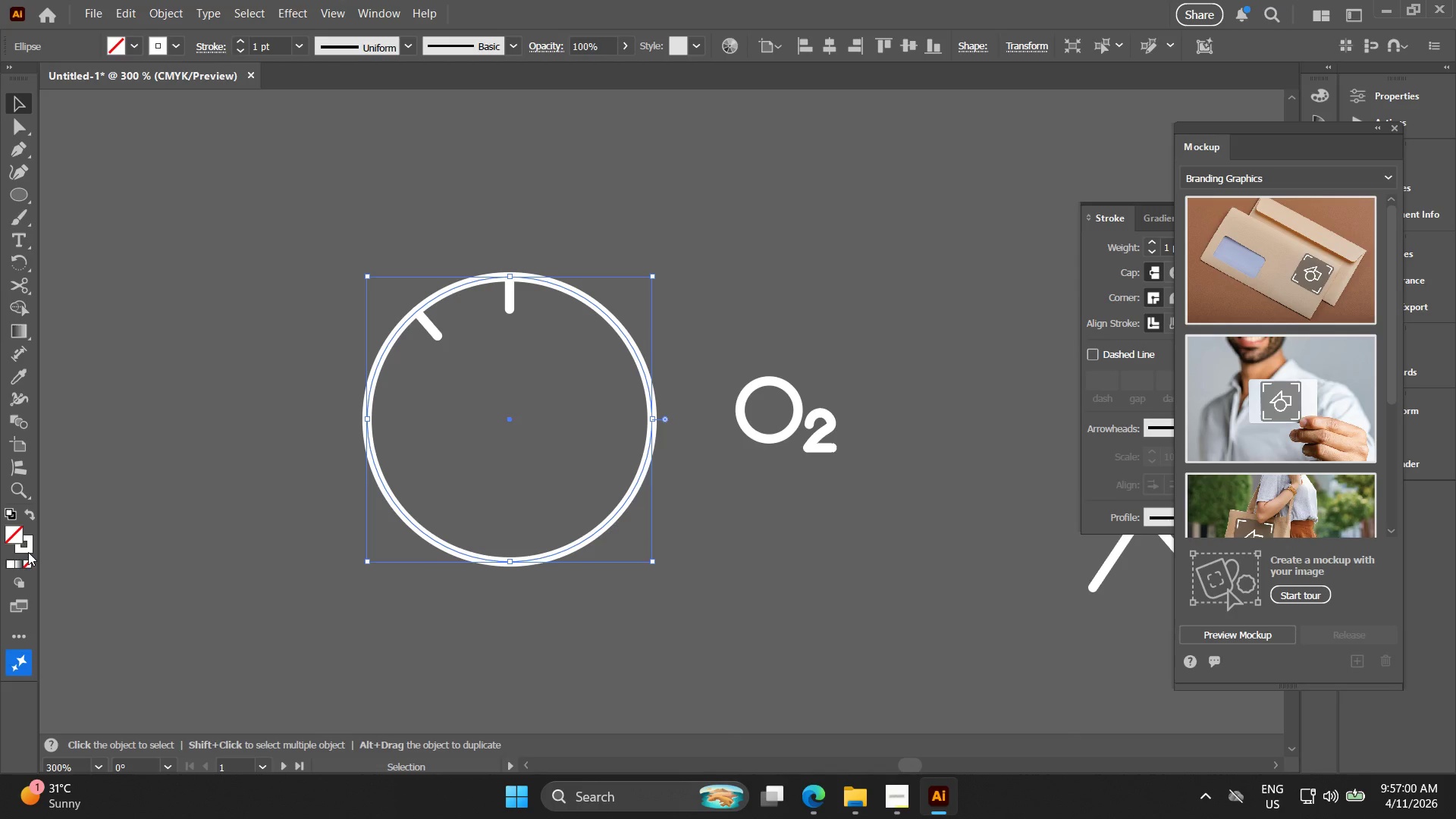 
double_click([32, 568])
 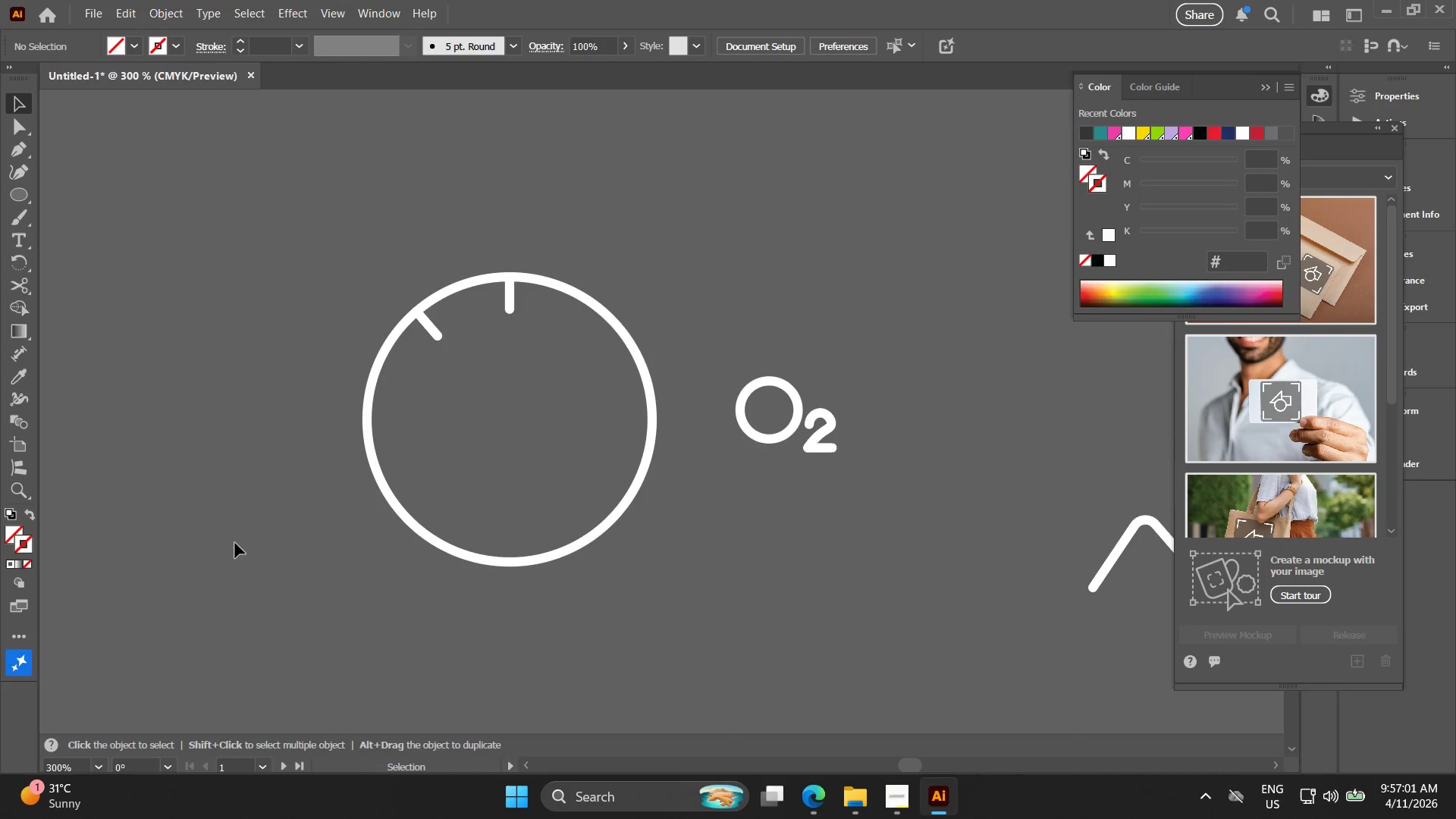 
hold_key(key=Space, duration=0.34)
 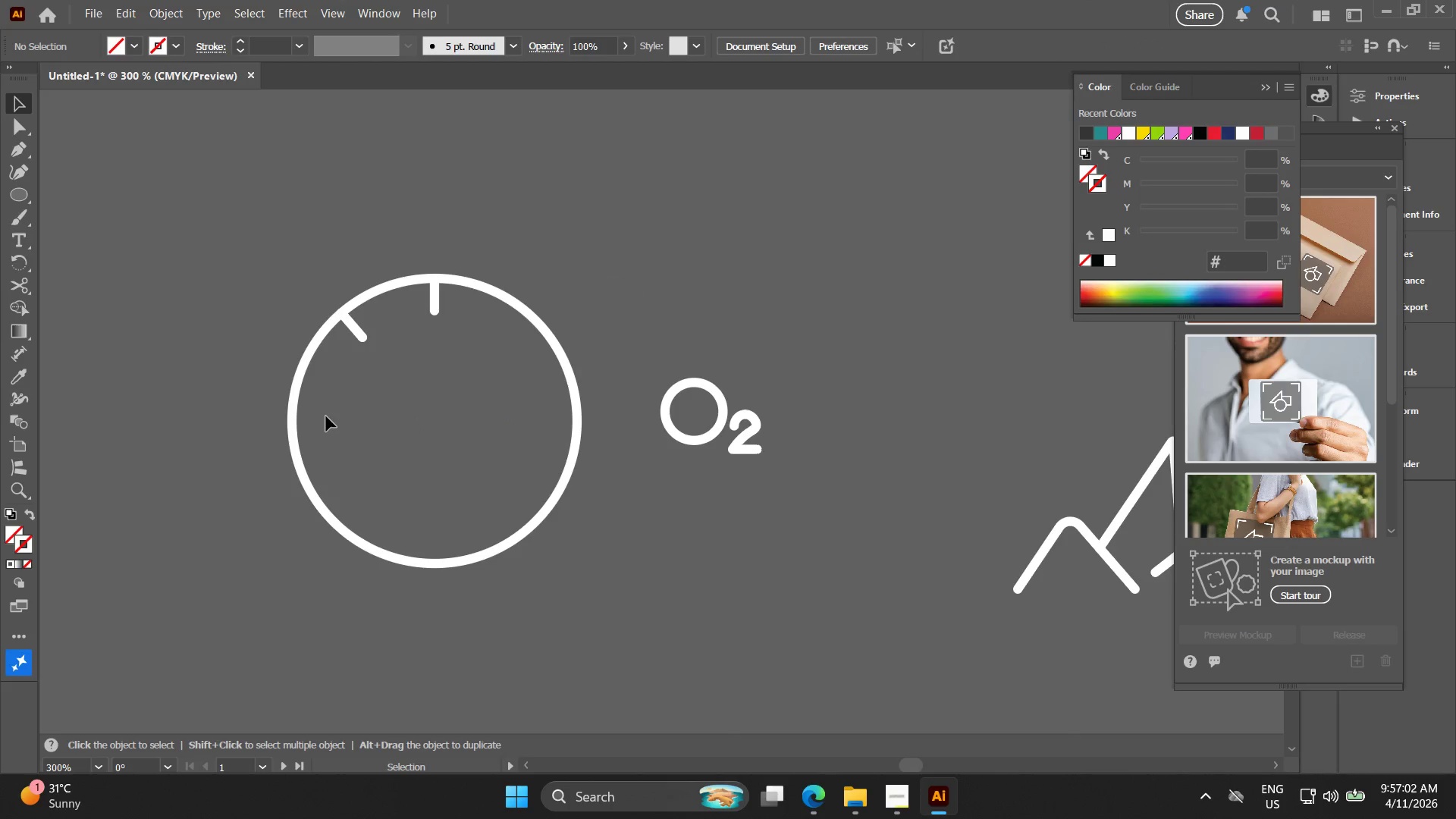 
left_click_drag(start_coordinate=[395, 431], to_coordinate=[322, 431])
 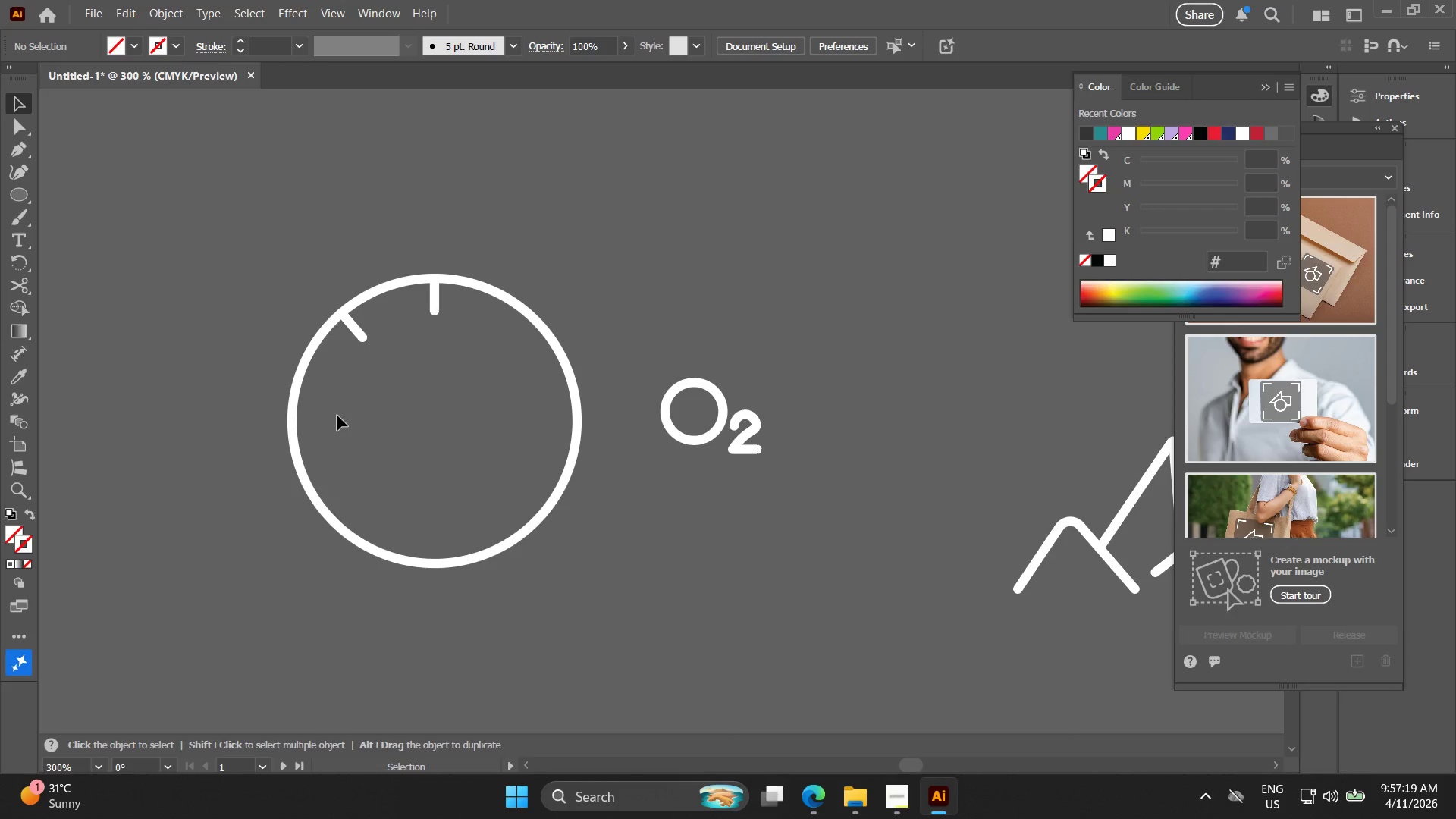 
wait(21.94)
 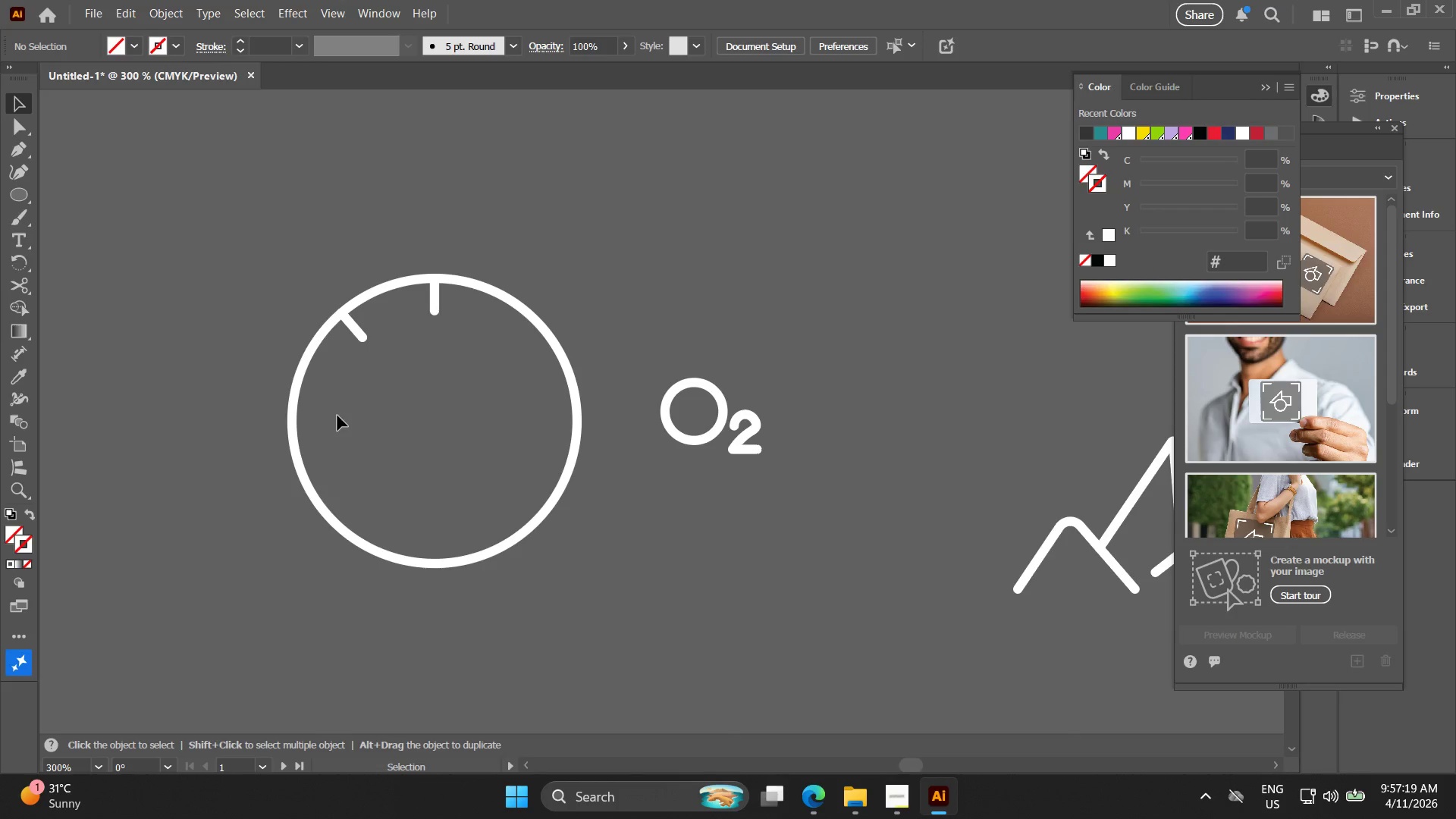 
key(V)
 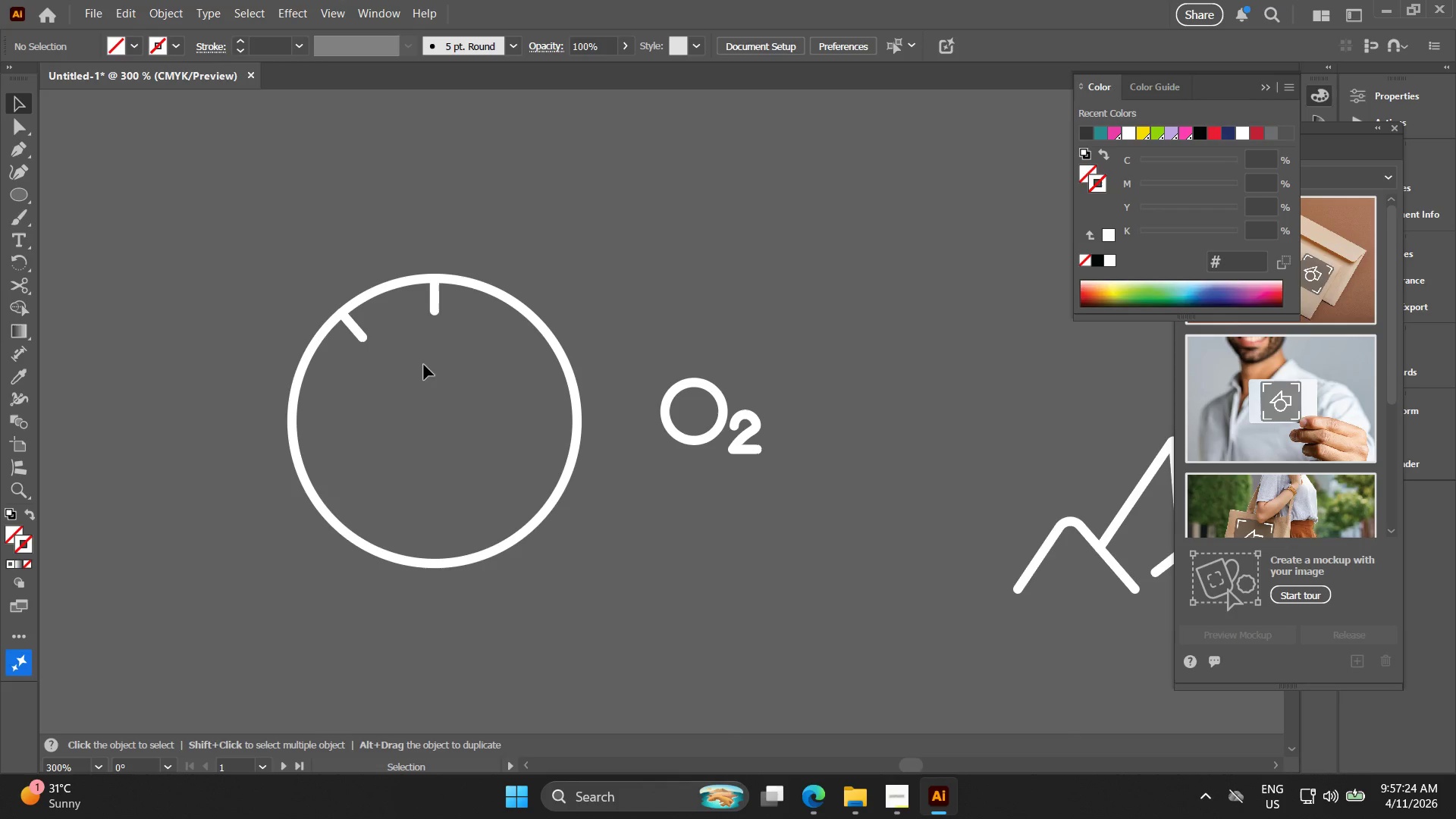 
key(Alt+AltLeft)
 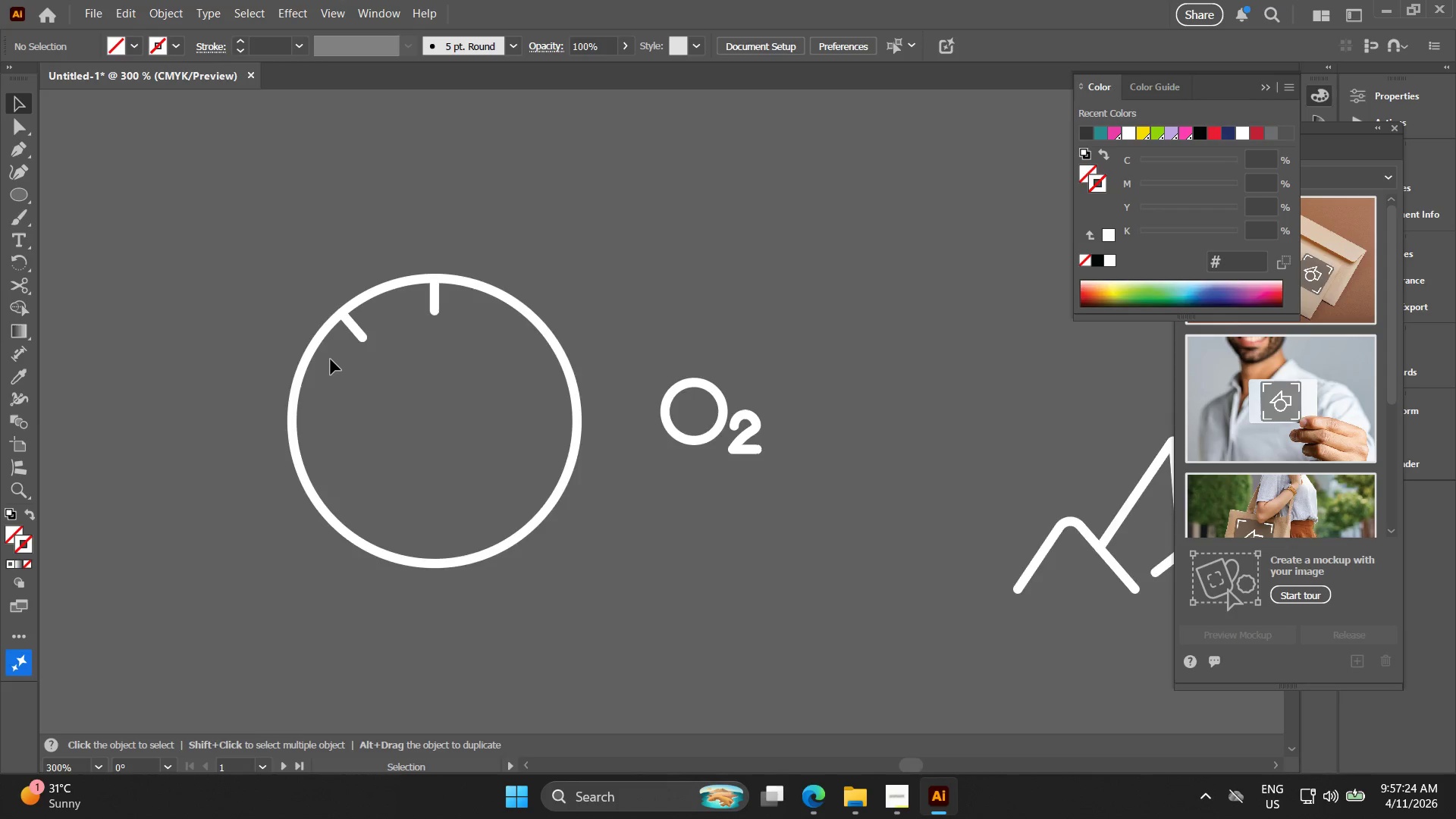 
left_click_drag(start_coordinate=[518, 443], to_coordinate=[198, 170])
 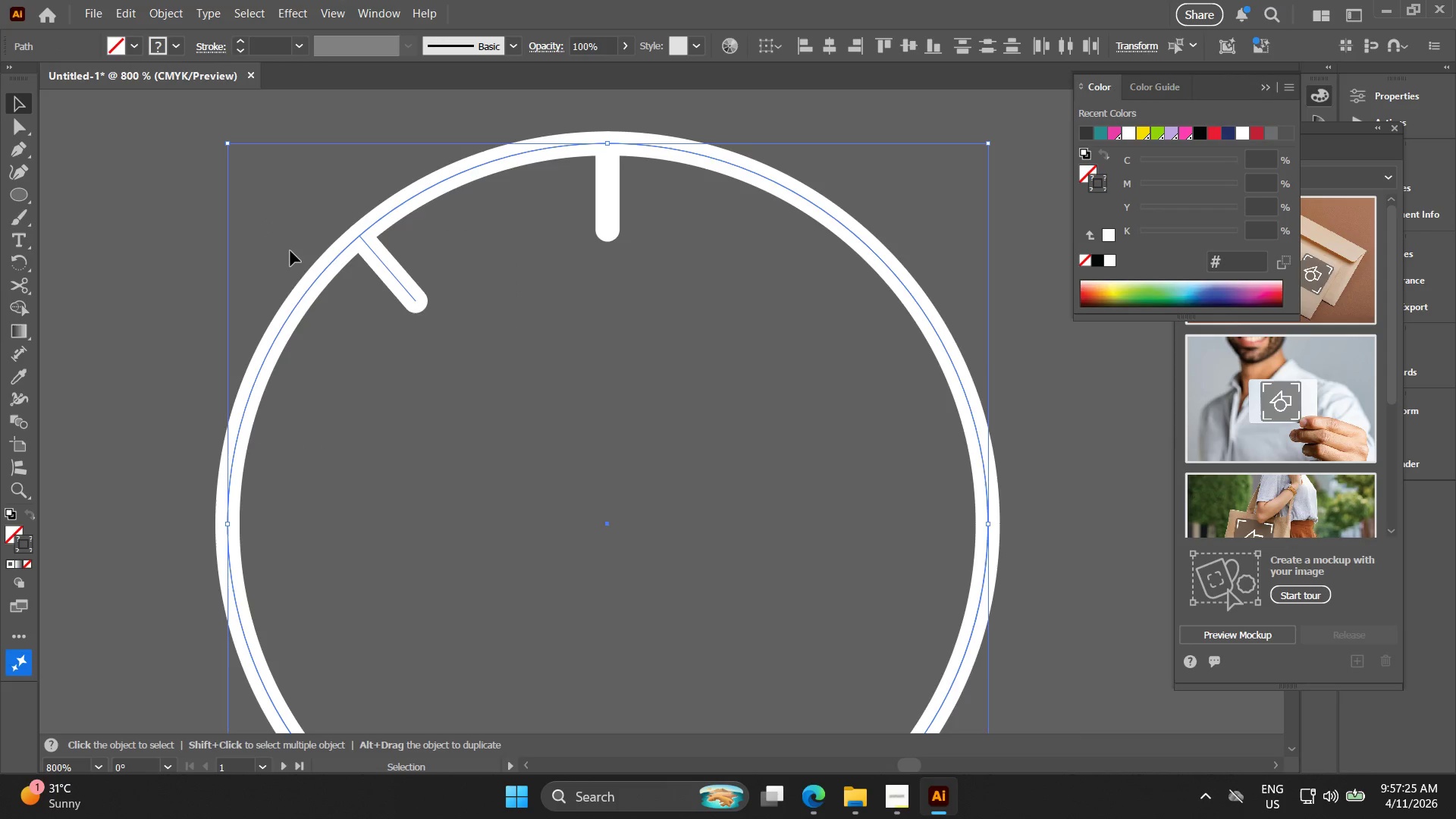 
scroll: coordinate [331, 359], scroll_direction: up, amount: 4.0
 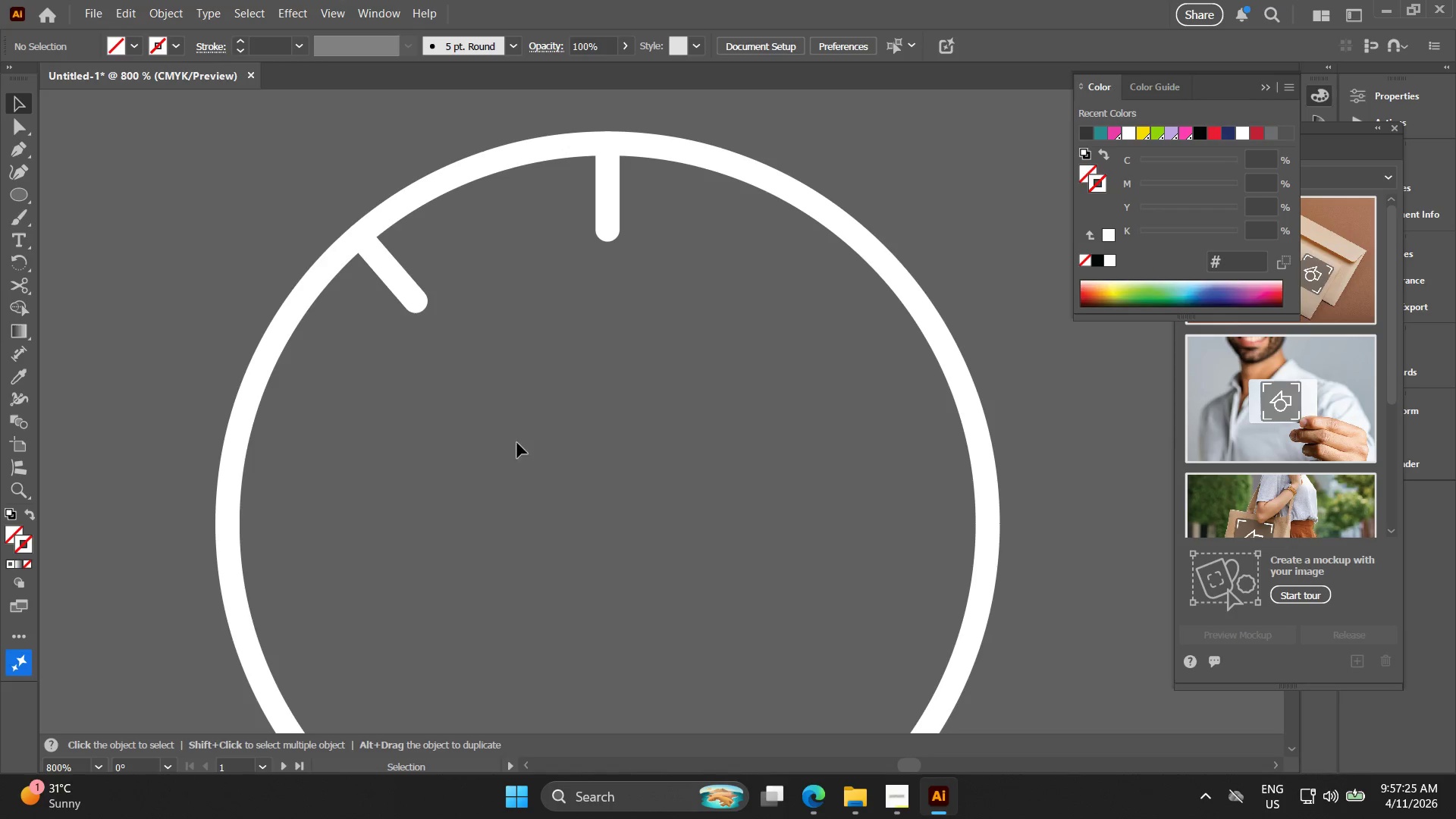 
key(Alt+AltLeft)
 